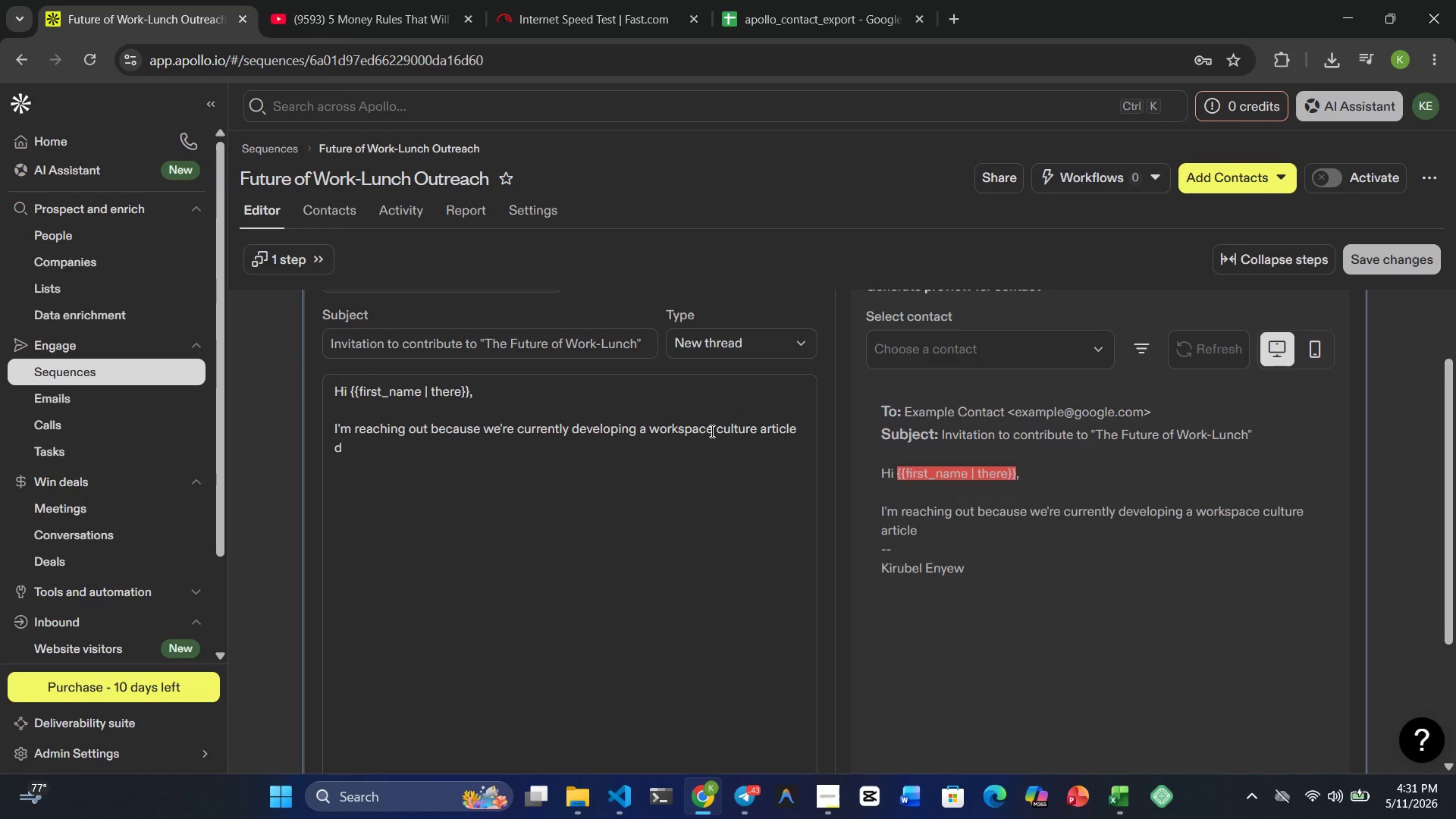 
left_click([711, 431])
 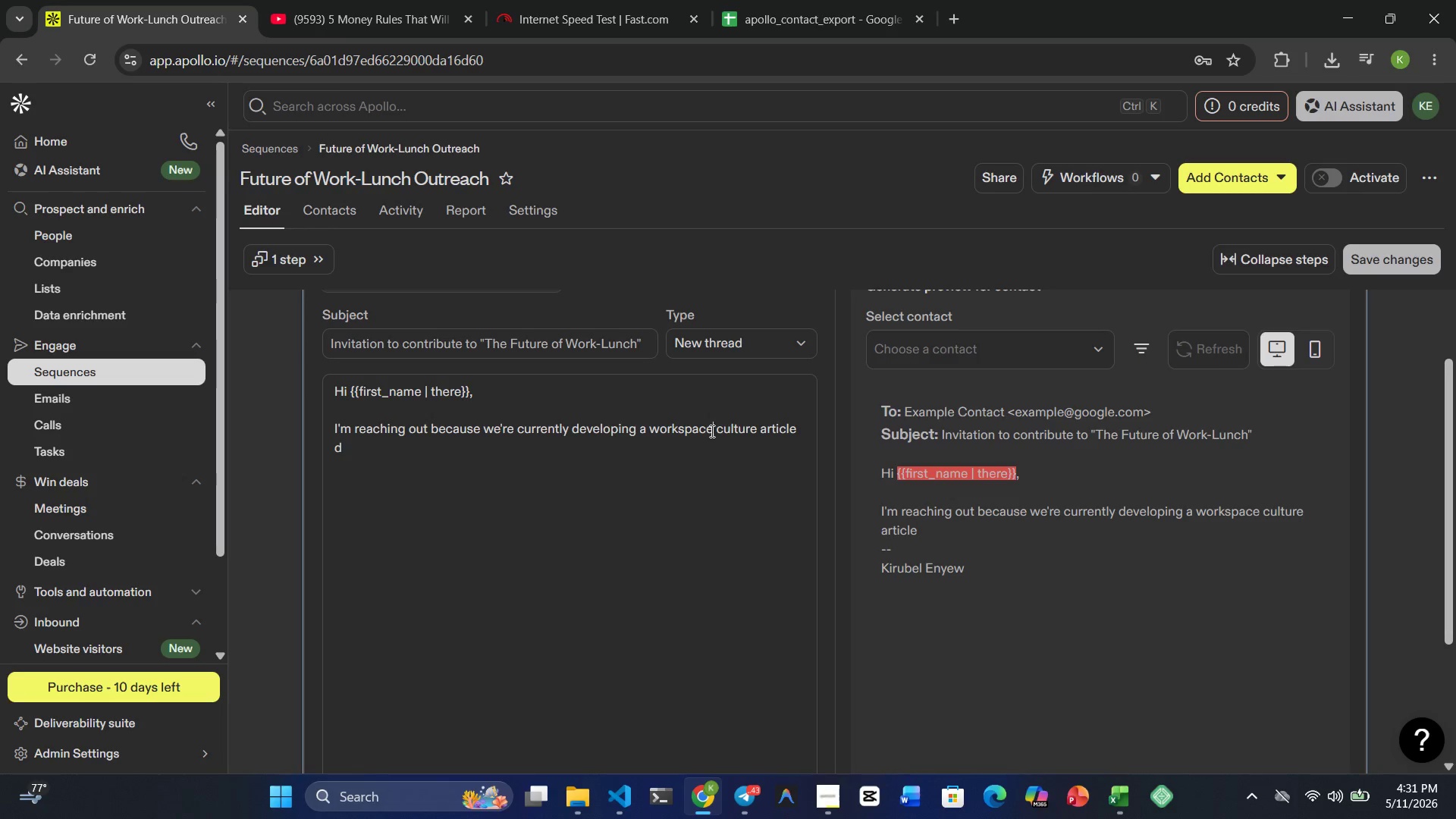 
key(Backspace)
key(Backspace)
key(Backspace)
key(Backspace)
key(Backspace)
type(place)
 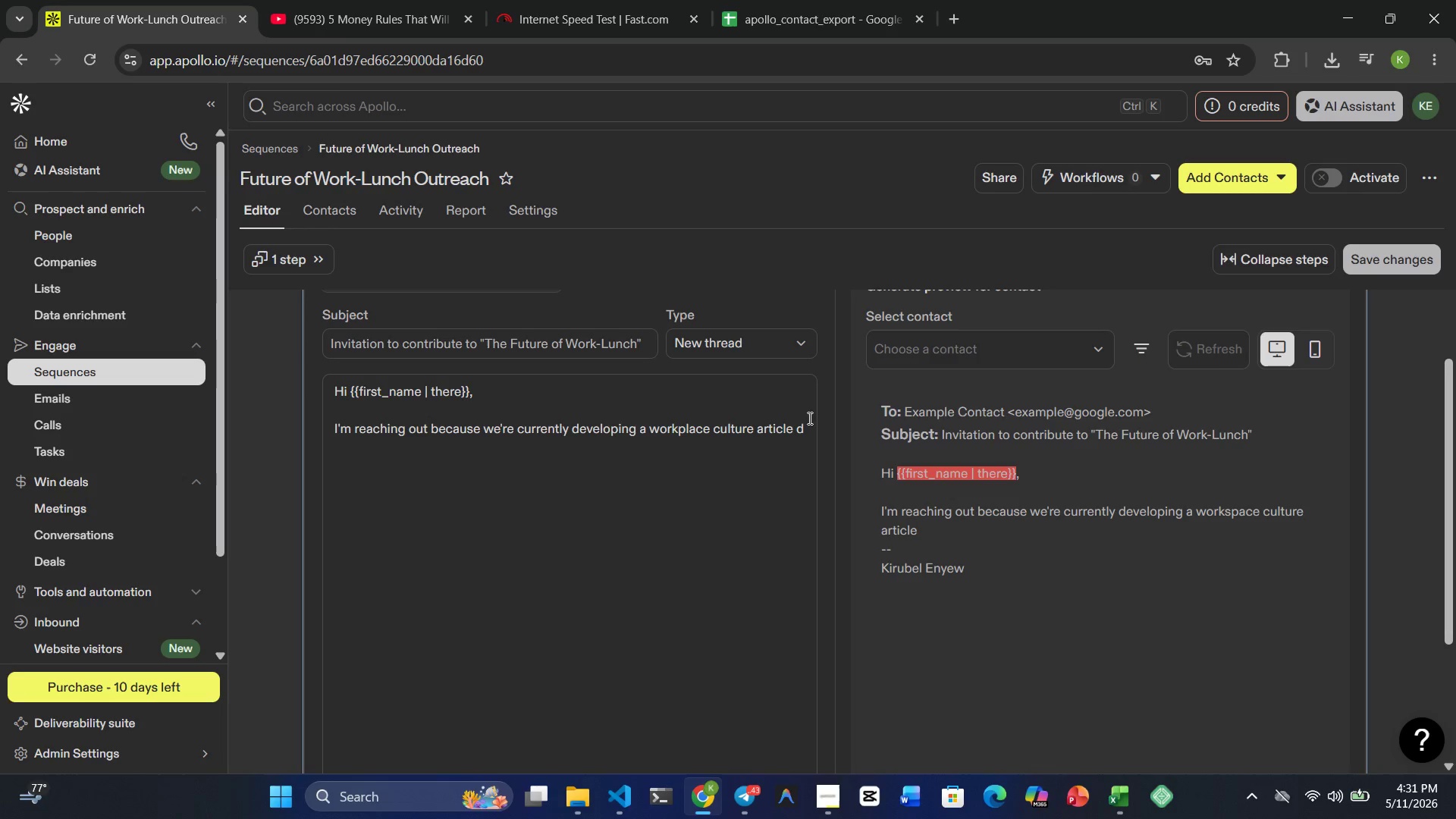 
left_click([801, 423])
 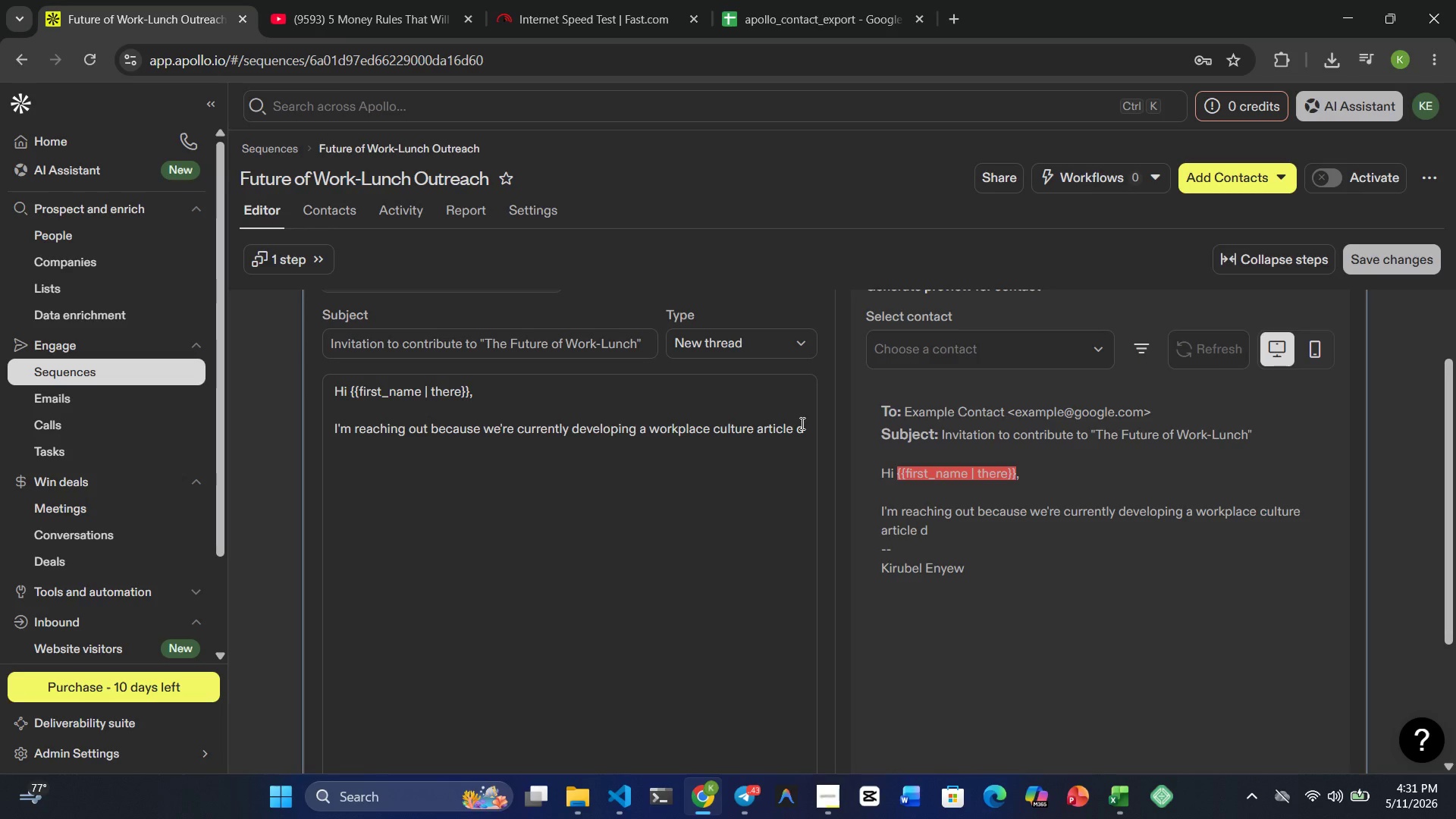 
key(Backspace)
 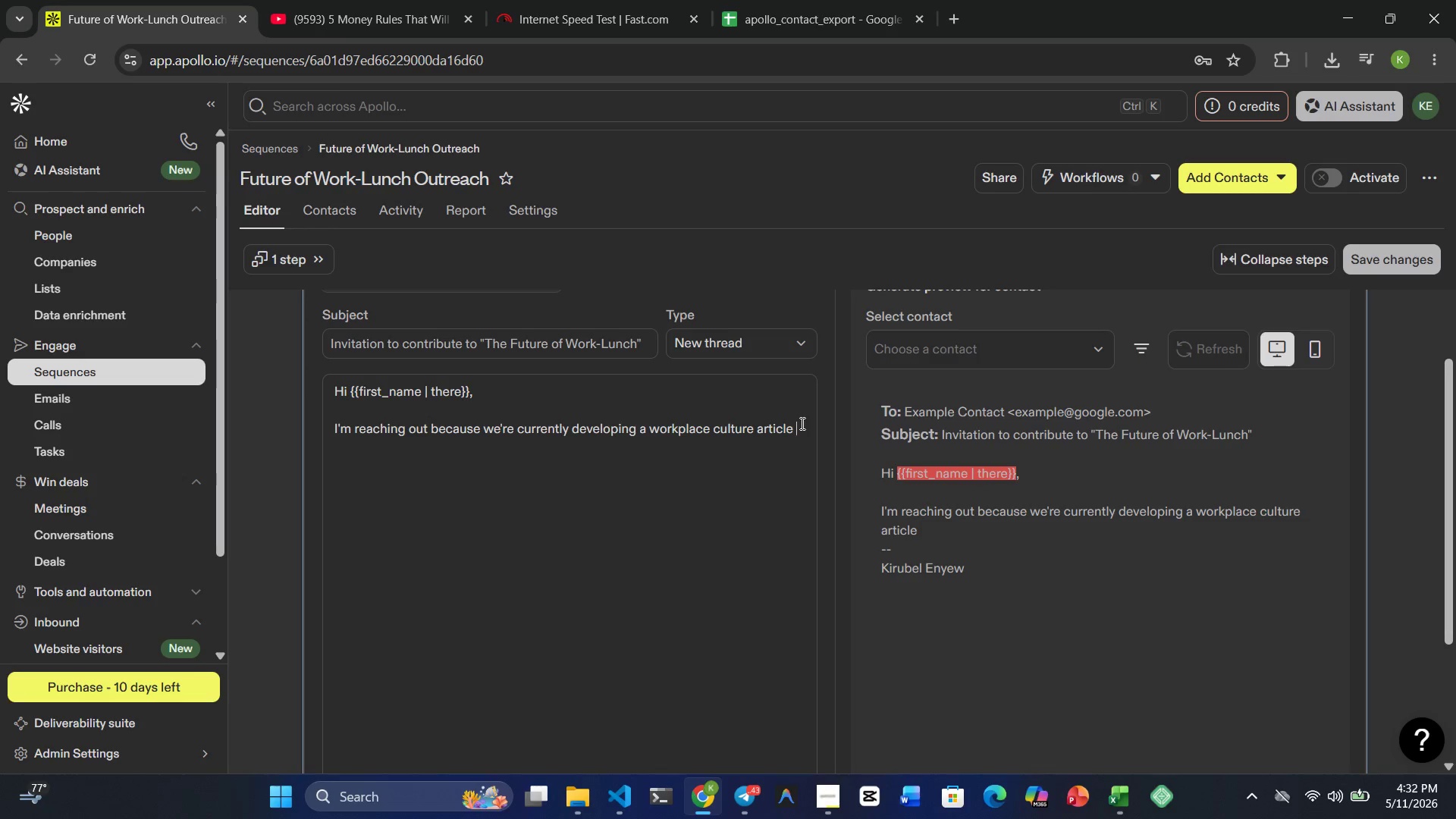 
wait(11.09)
 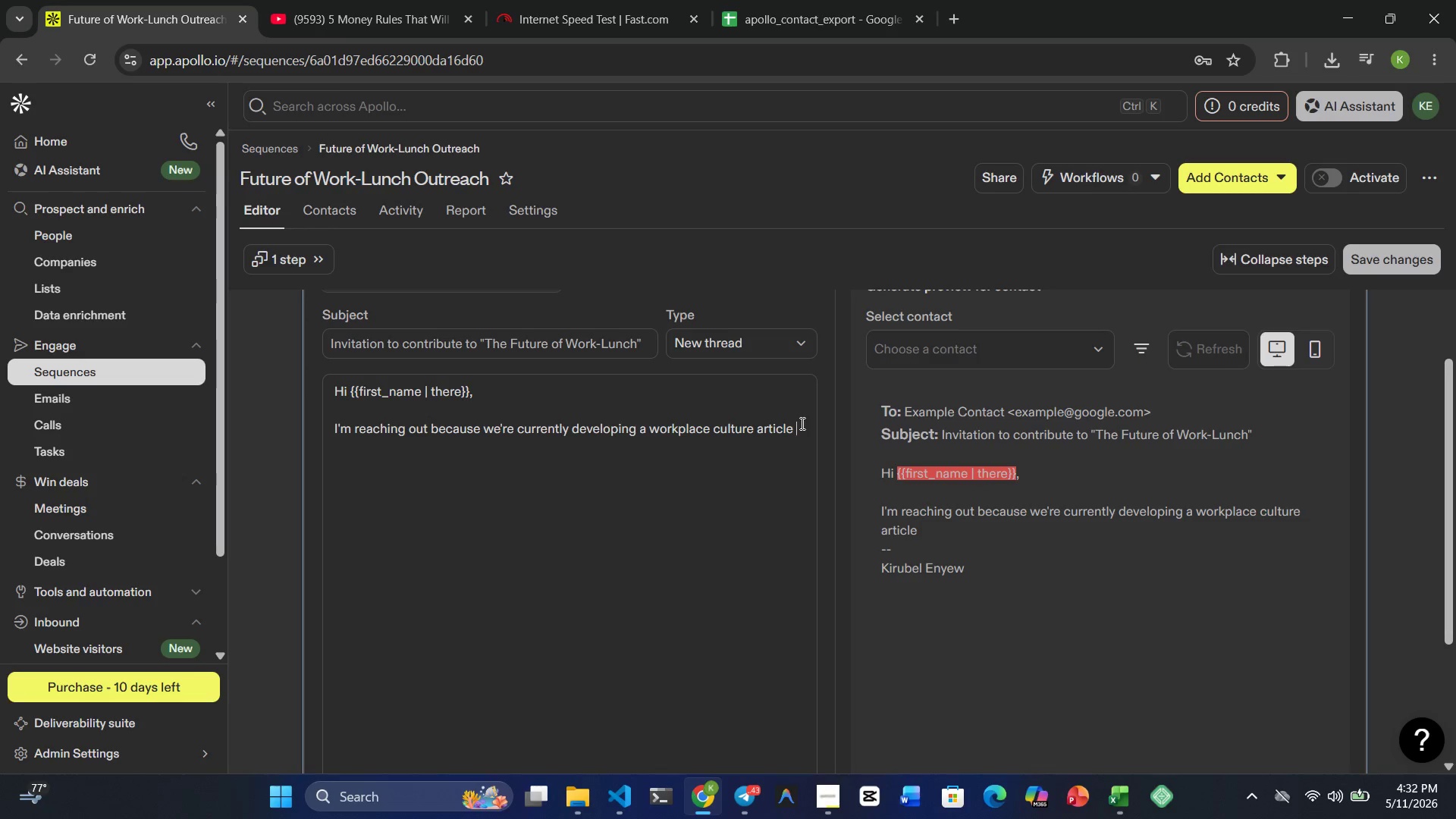 
type(series titles )
 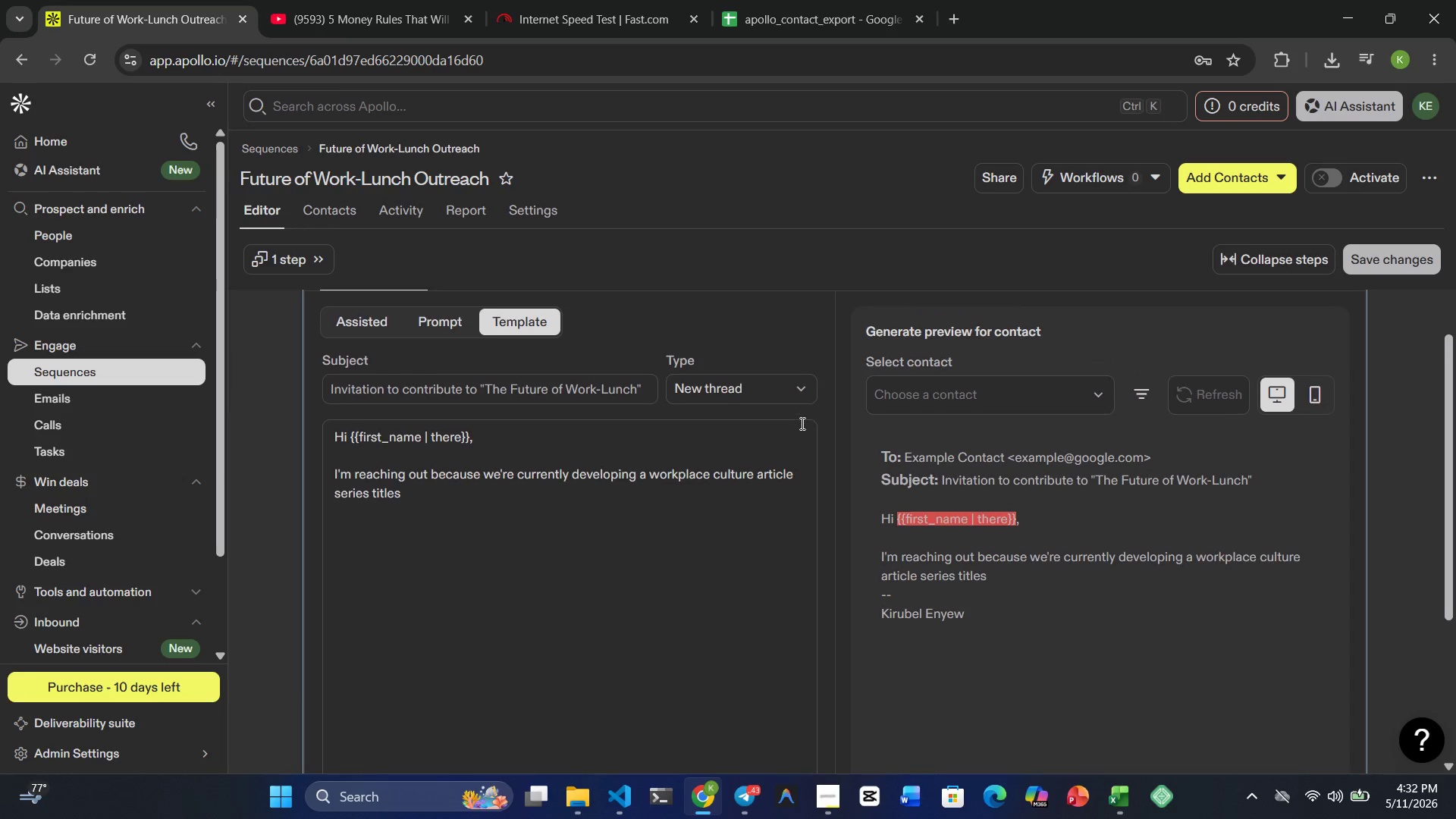 
wait(9.3)
 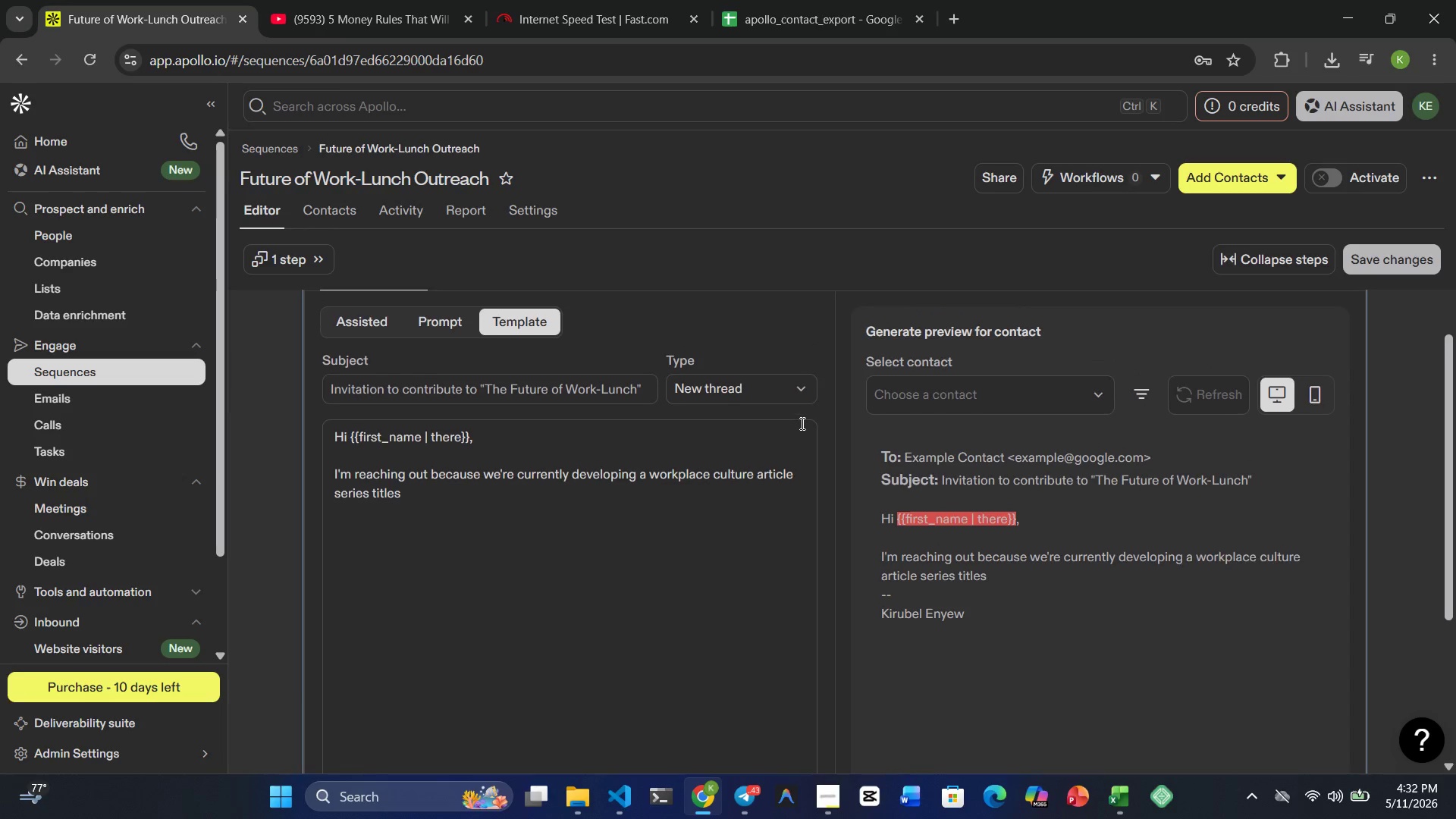 
key(Backspace)
 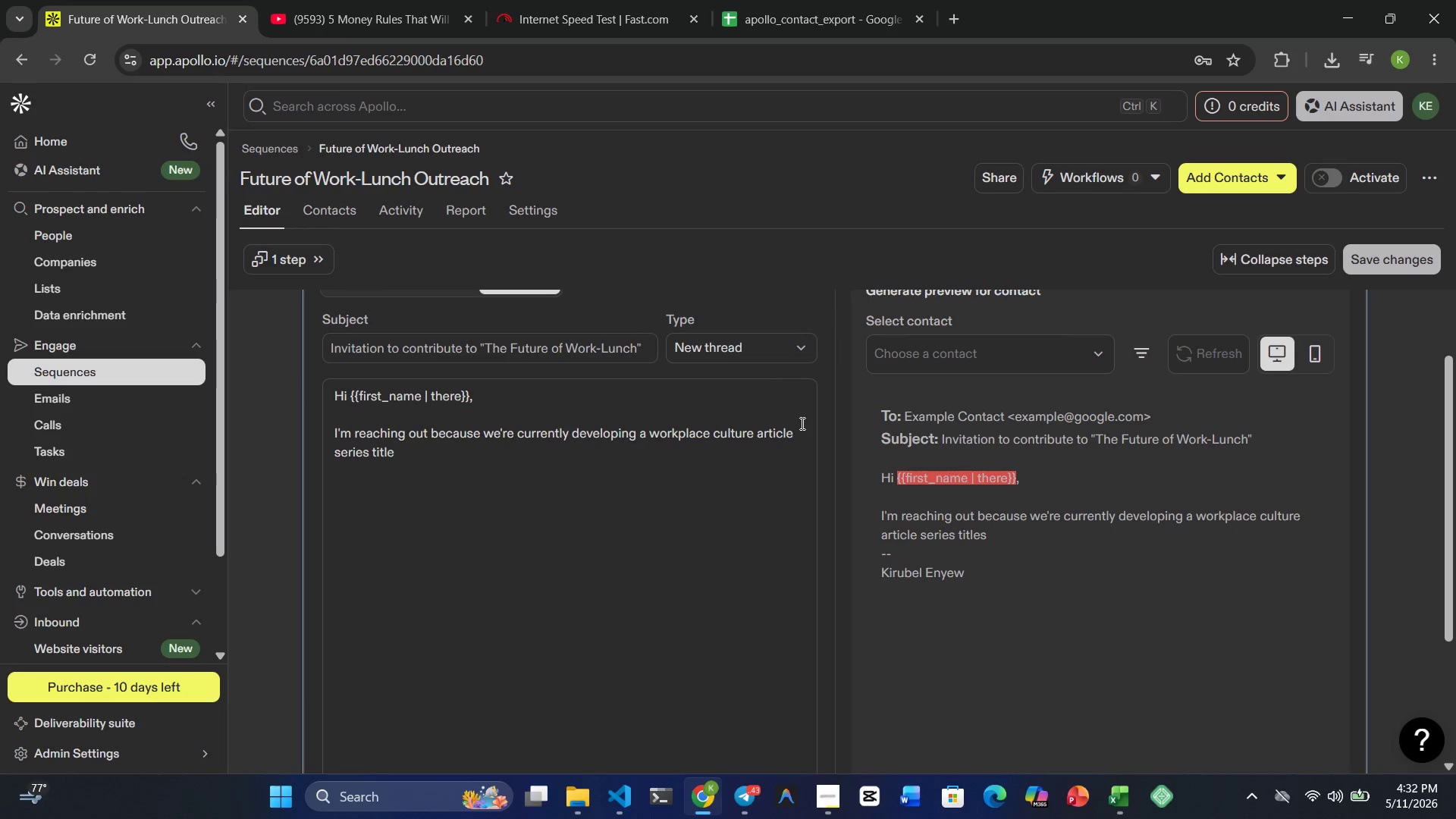 
key(Backspace)
 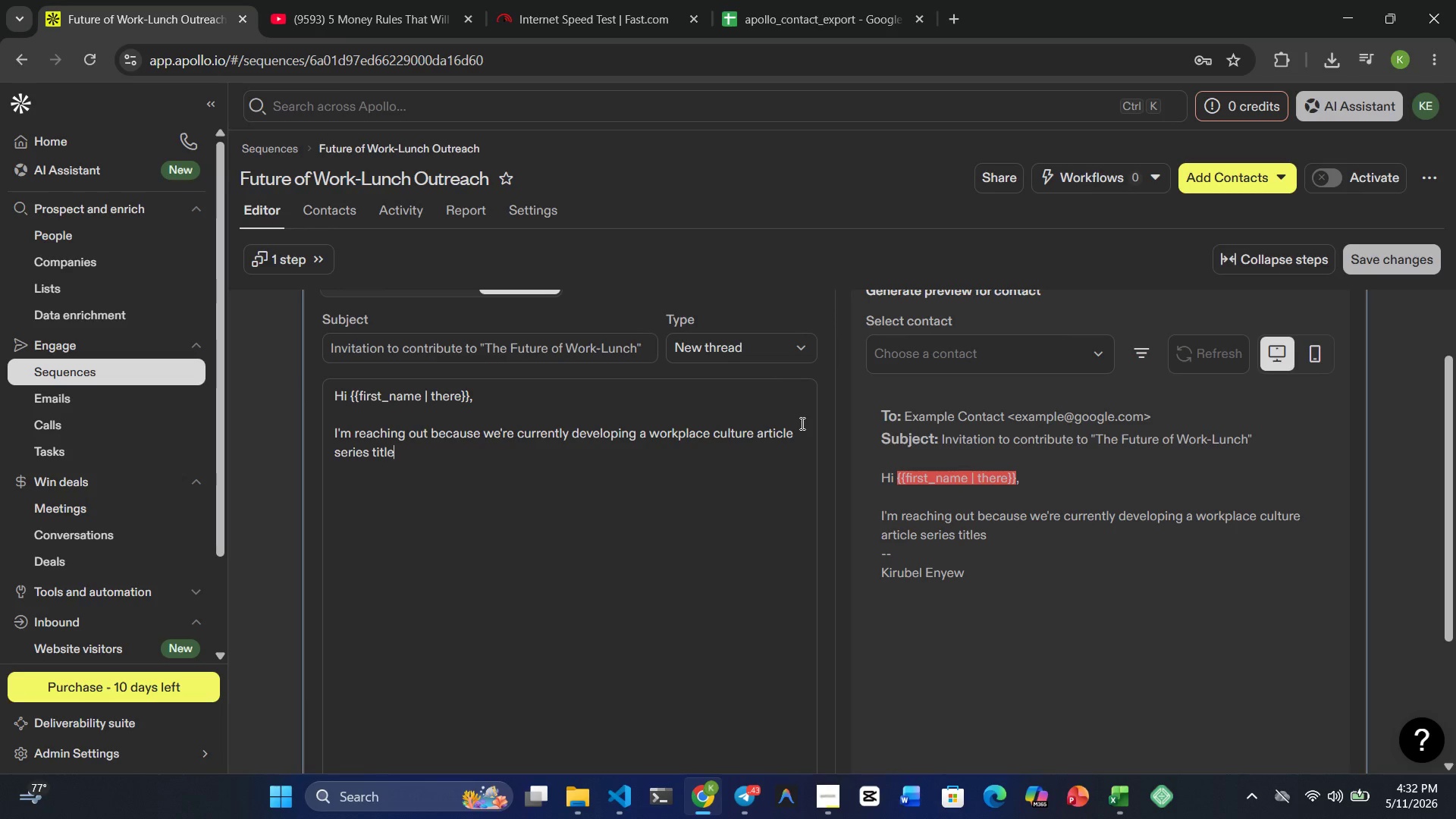 
key(D)
 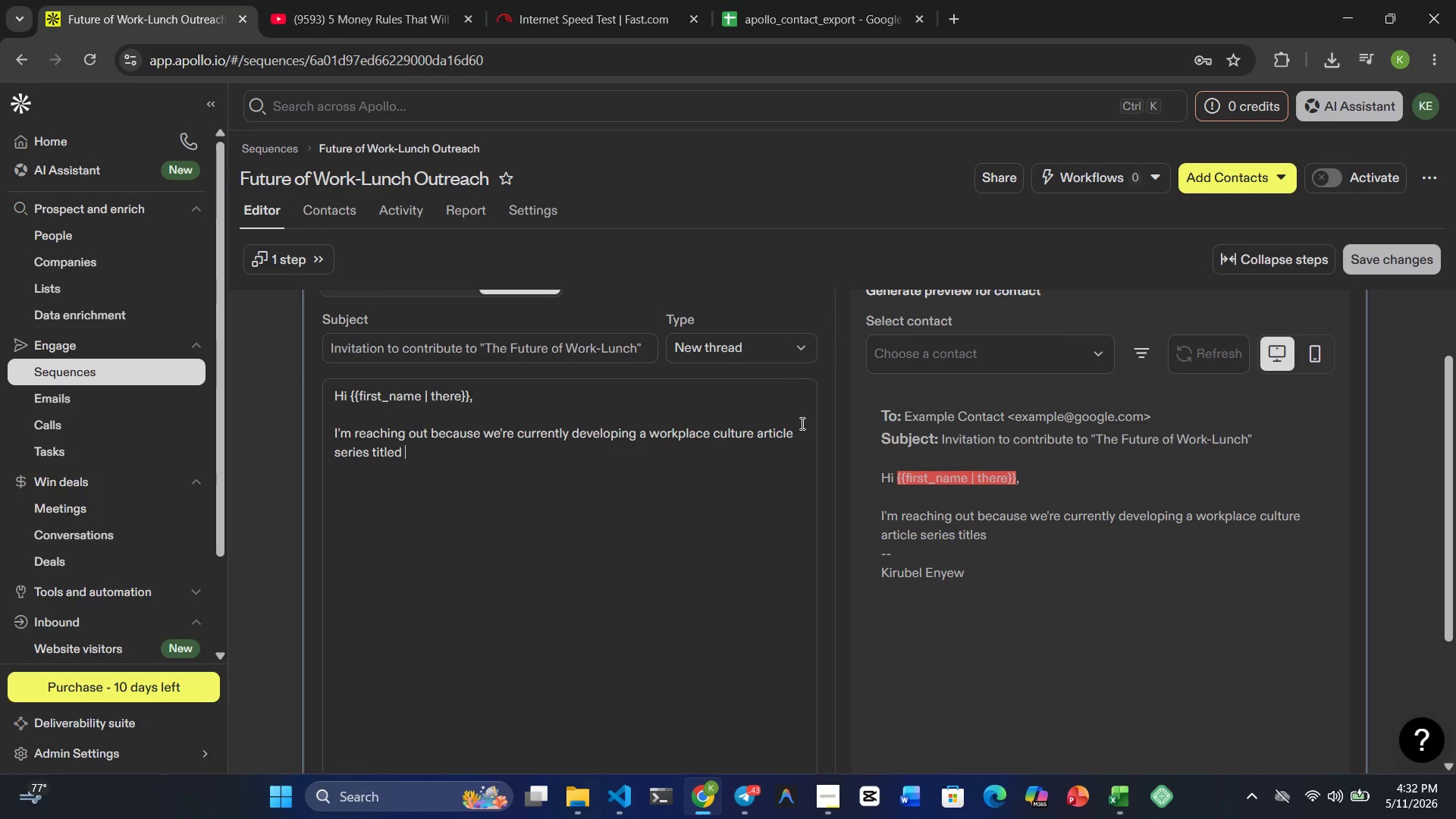 
key(Space)
 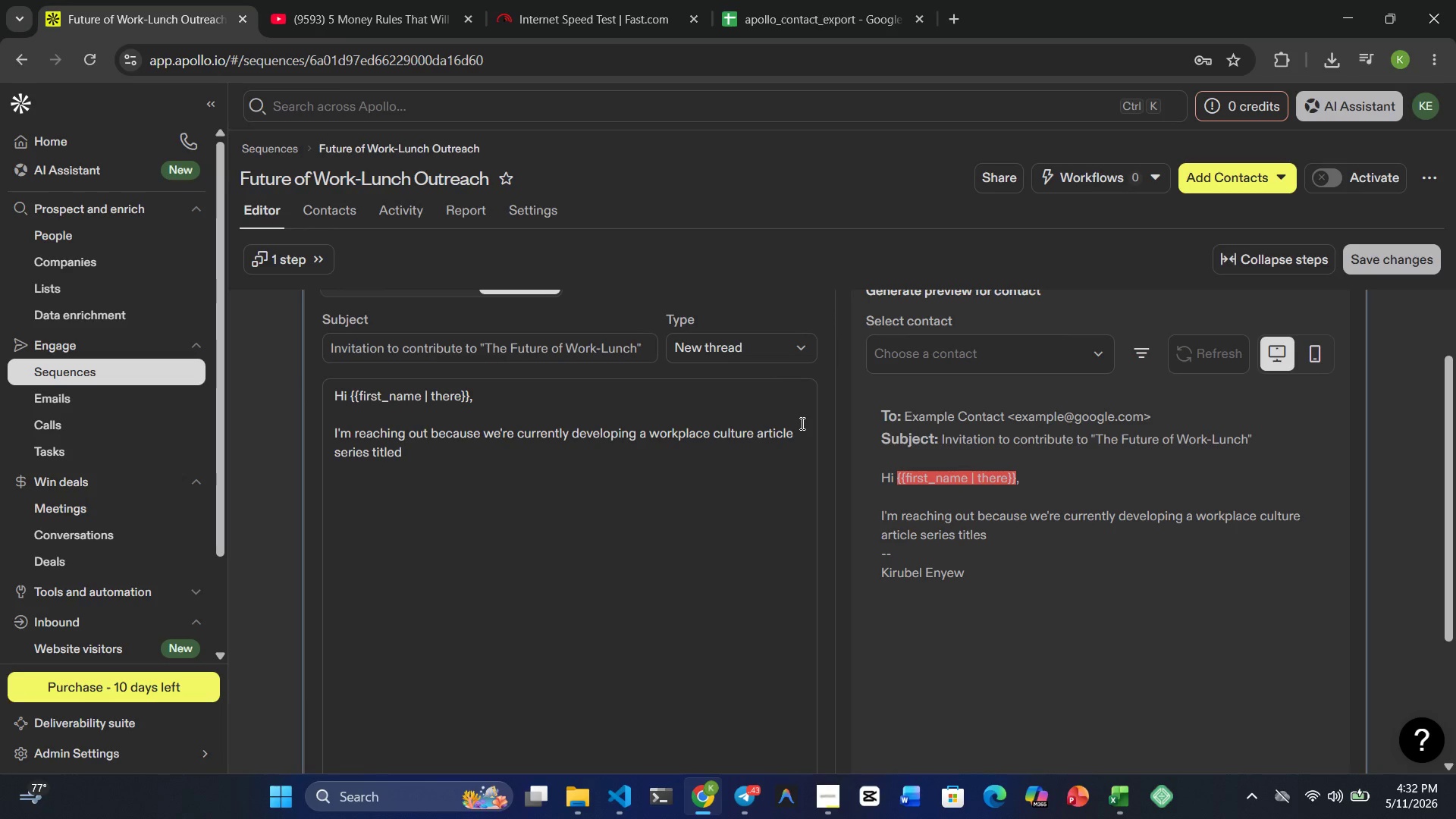 
key(Shift+Quote)
 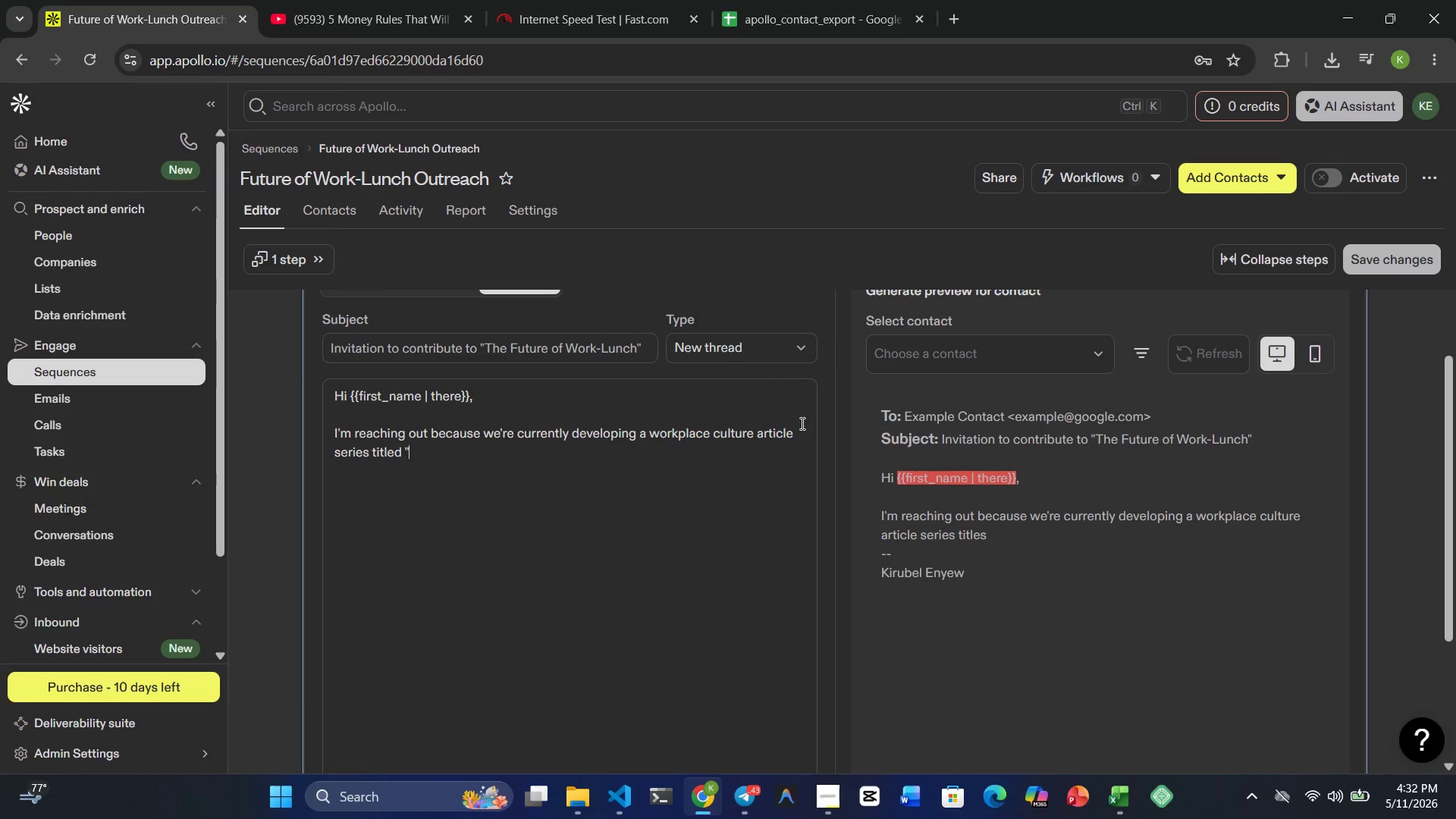 
key(Shift+Quote)
 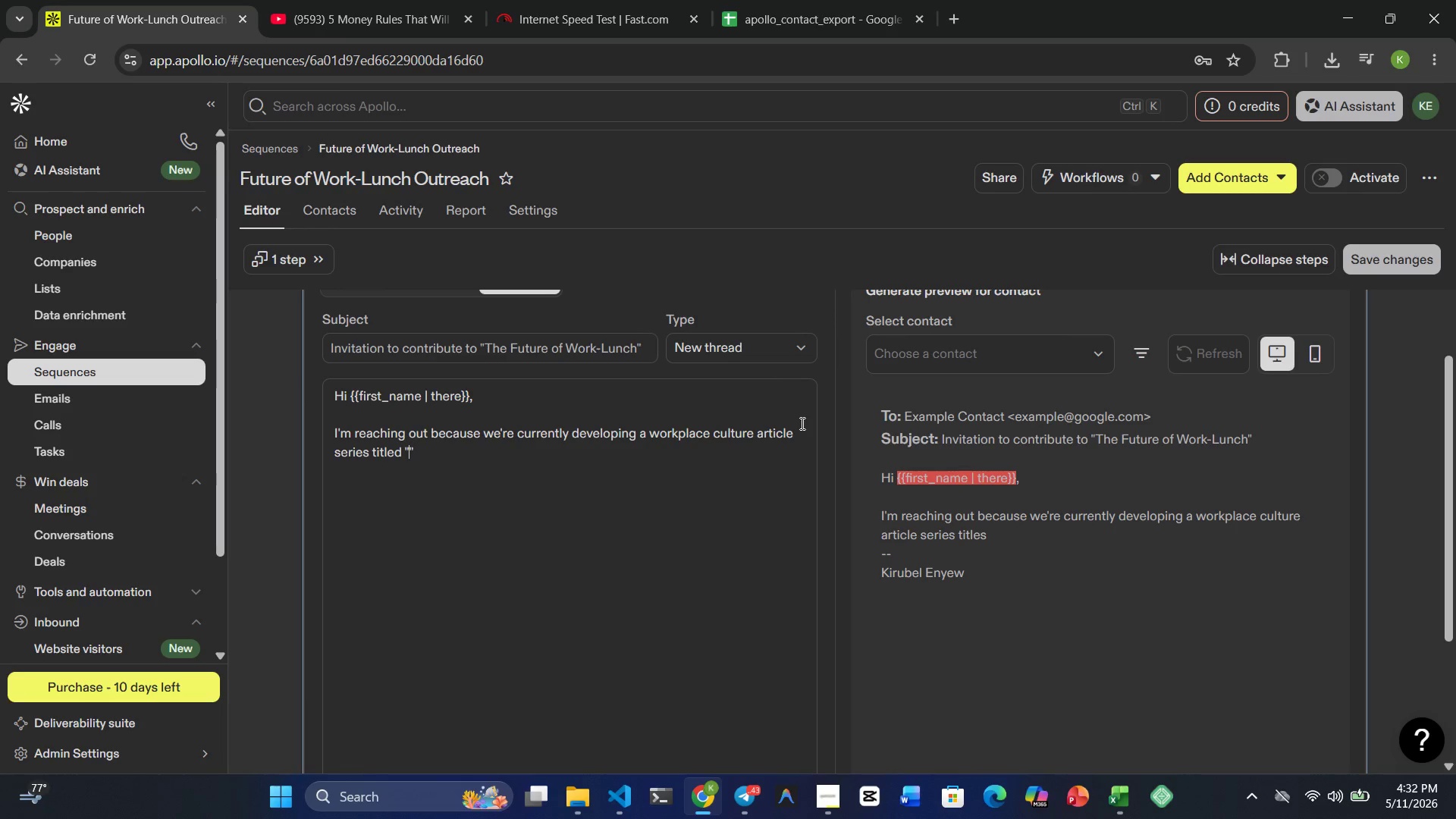 
key(ArrowLeft)
 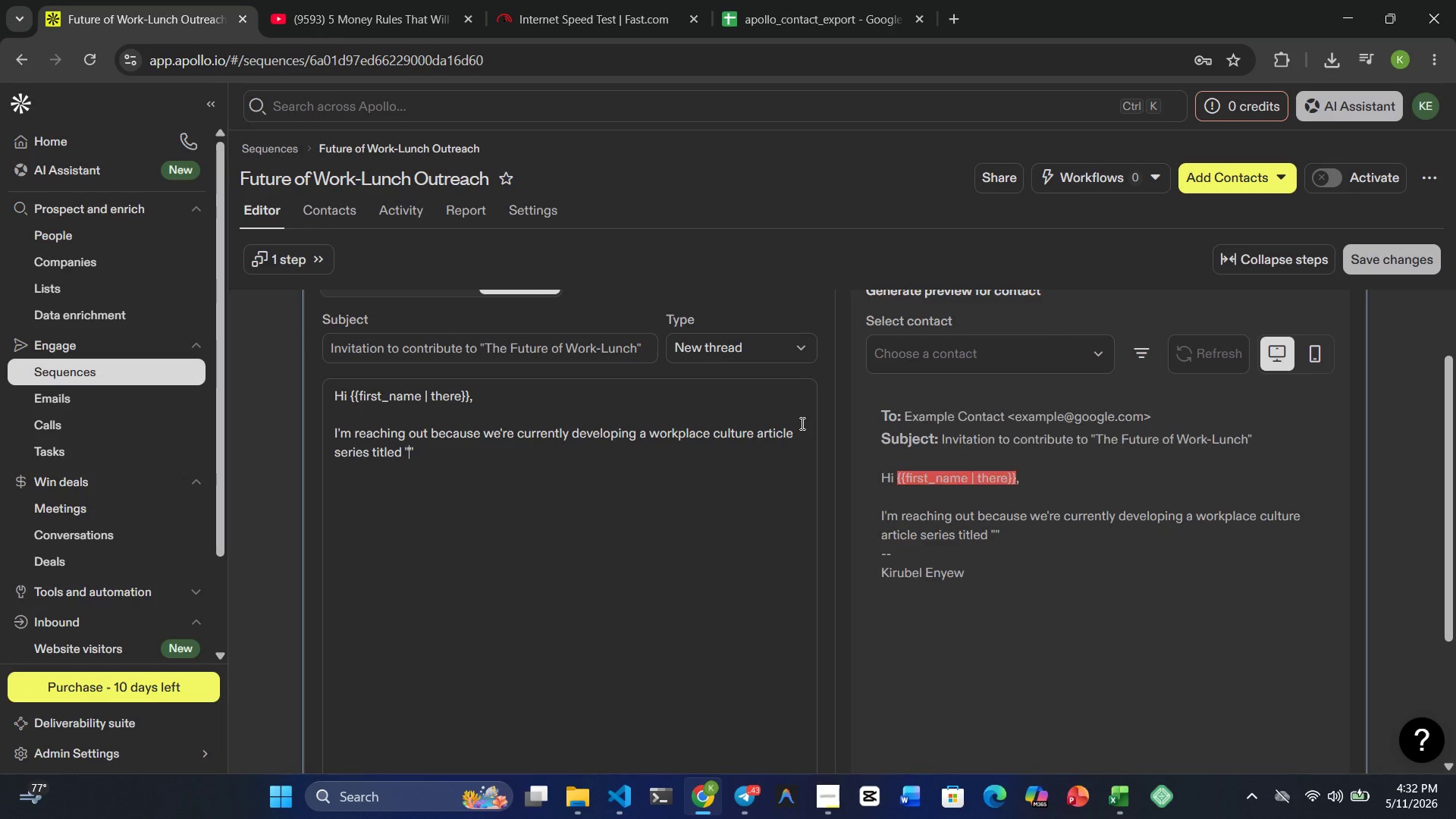 
type(The Future of Work-Lunch)
 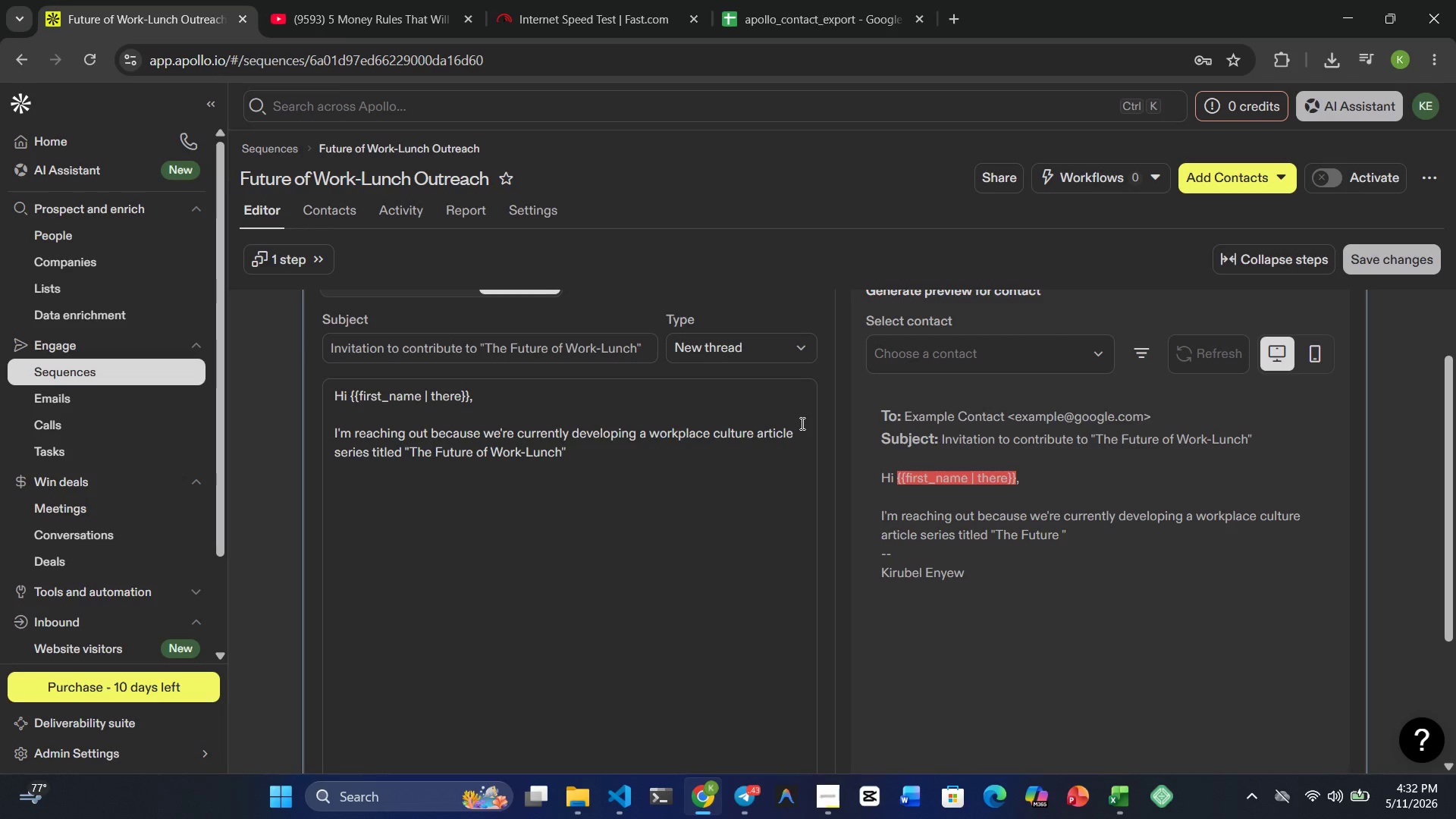 
wait(5.14)
 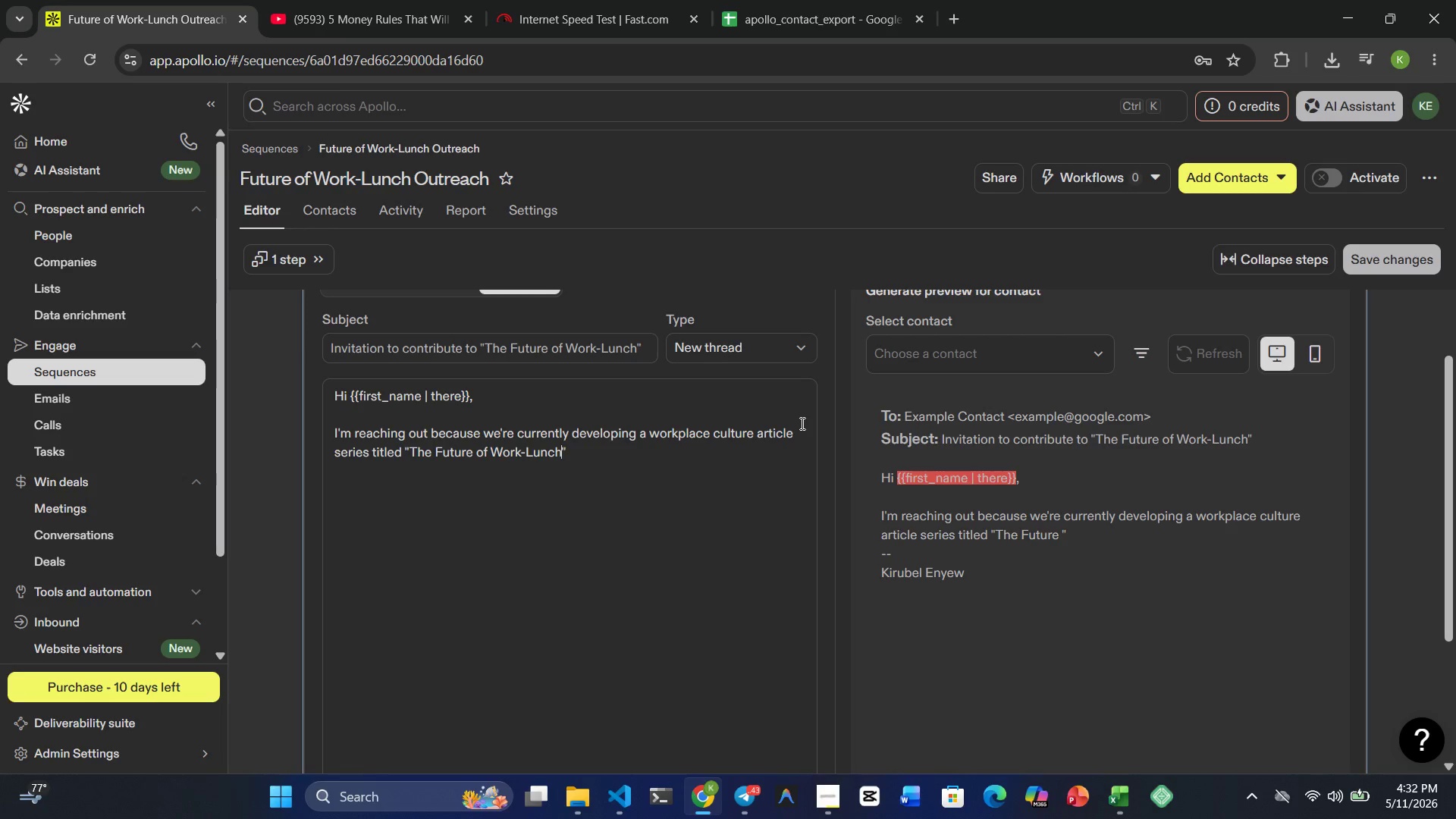 
key(Comma)
 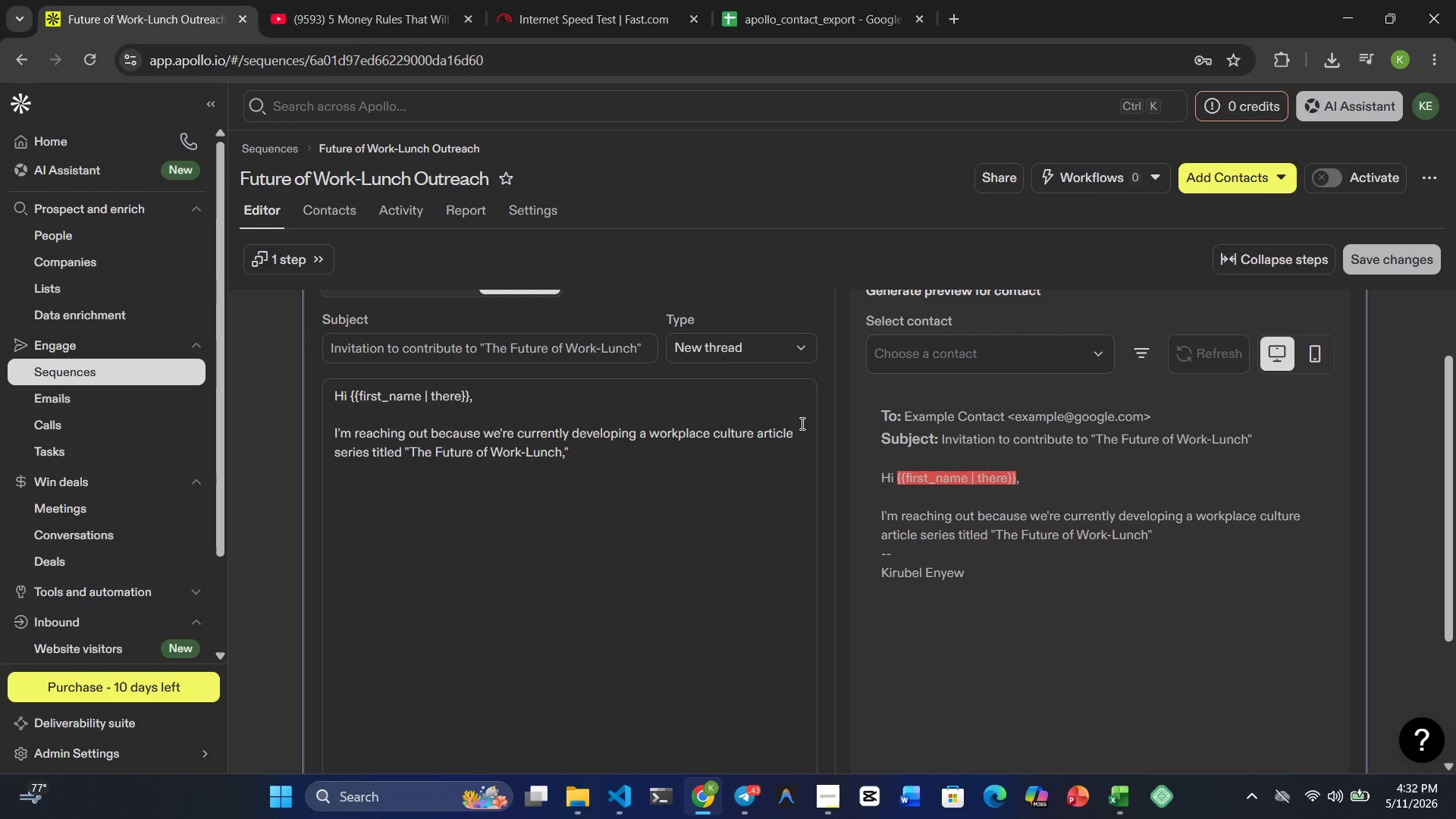 
key(ArrowRight)
 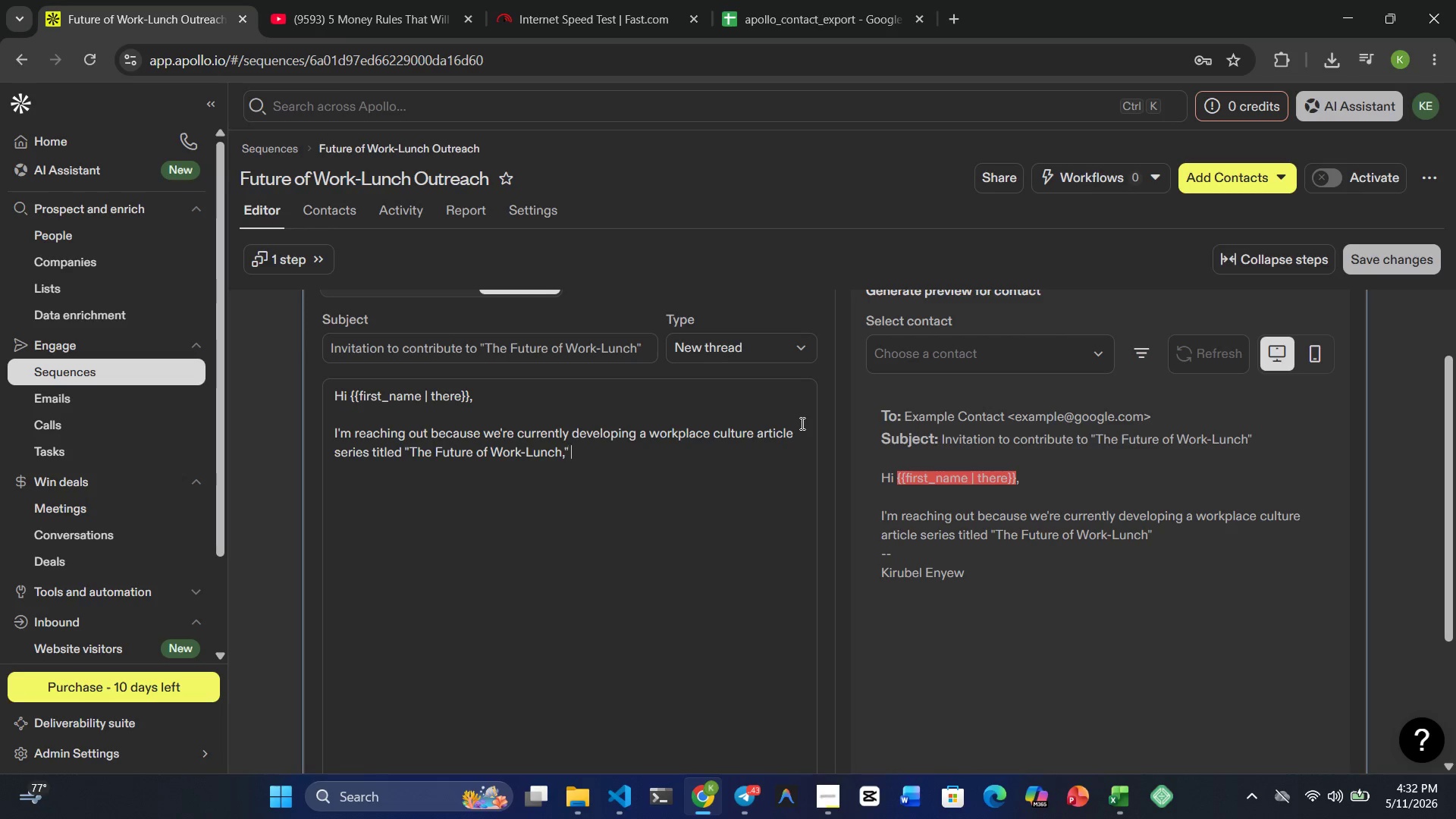 
type( focuesd n)
key(Backspace)
type(on how modern )
 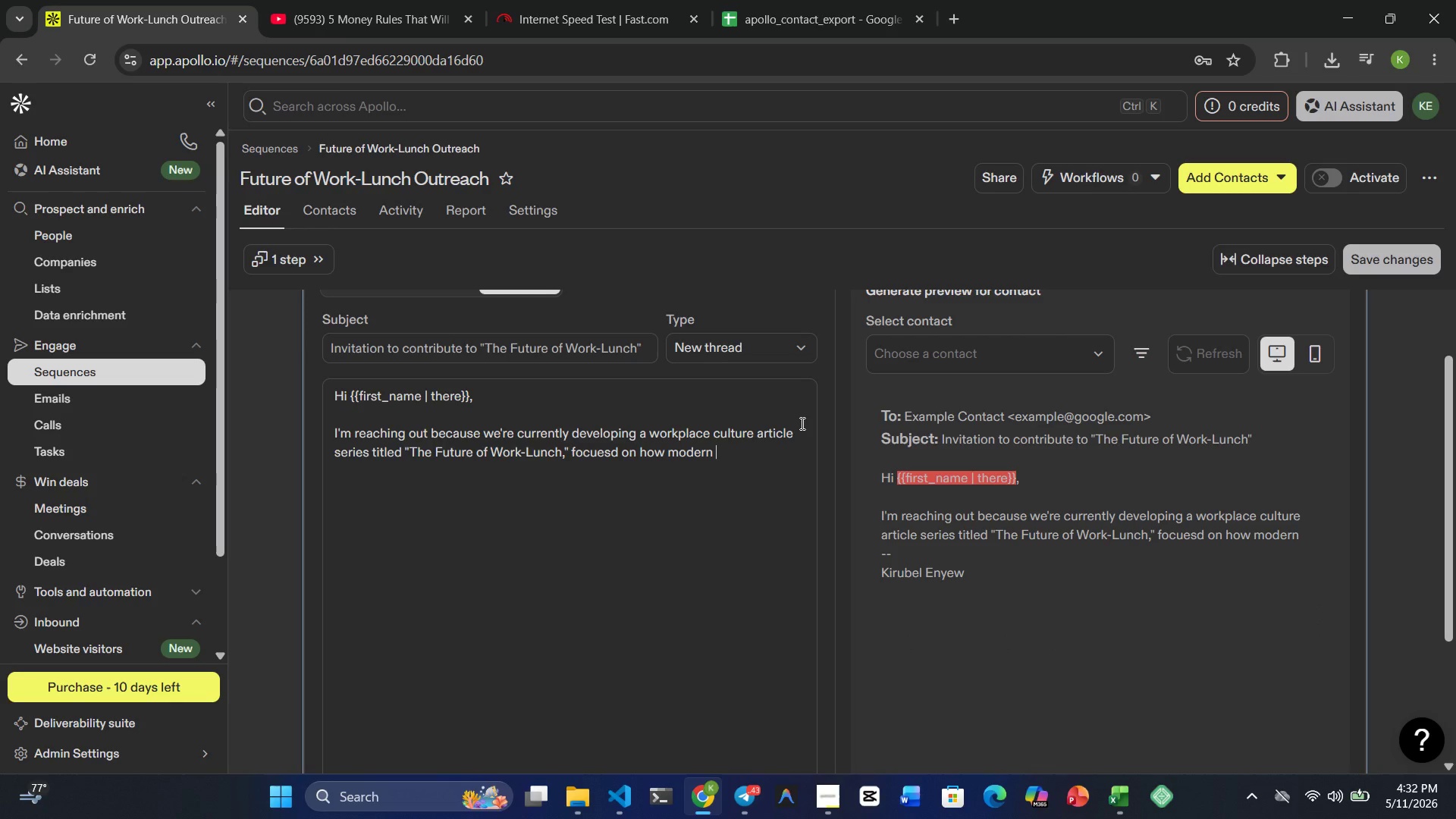 
type(companies are rethinking )
 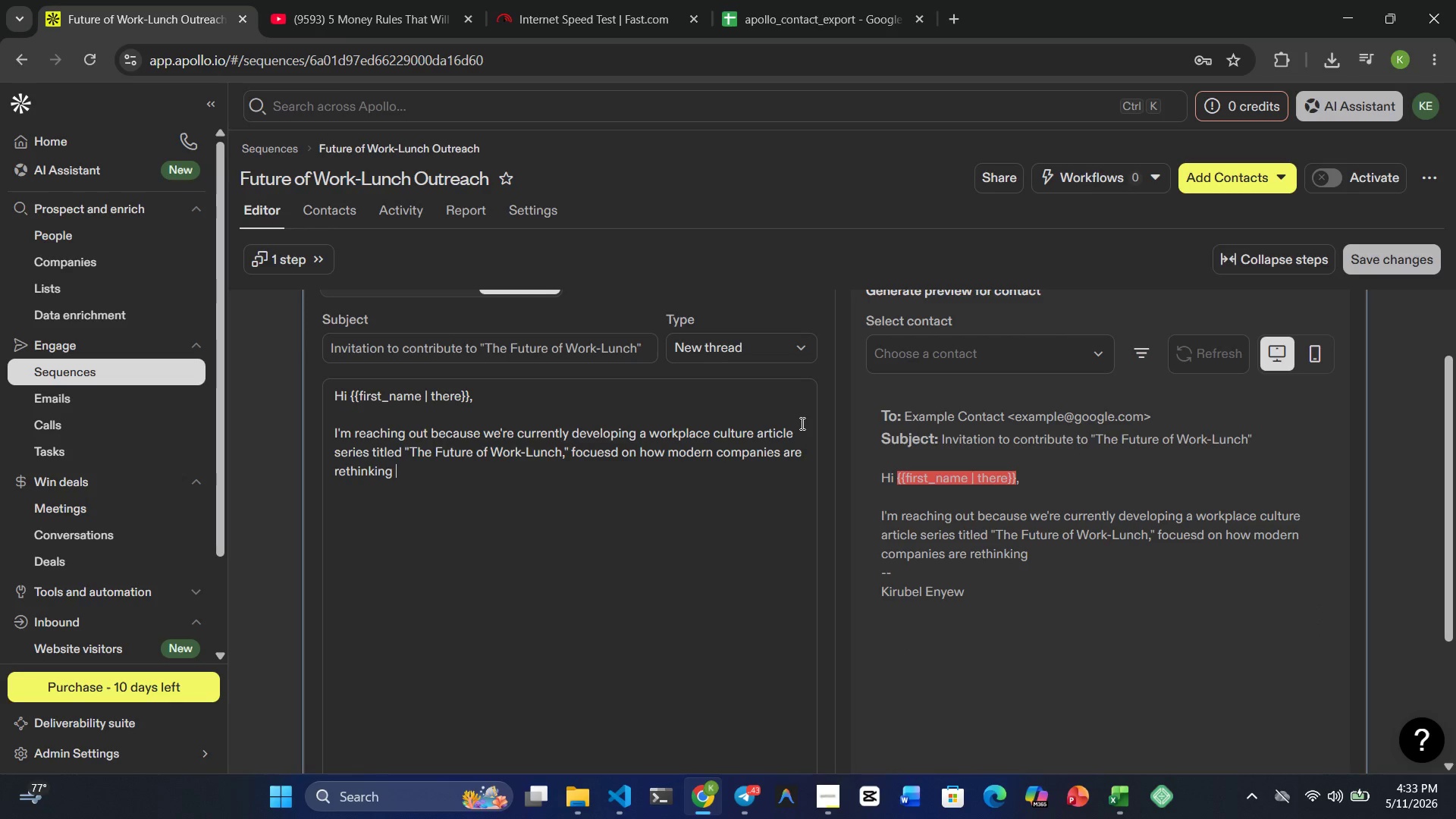 
wait(8.23)
 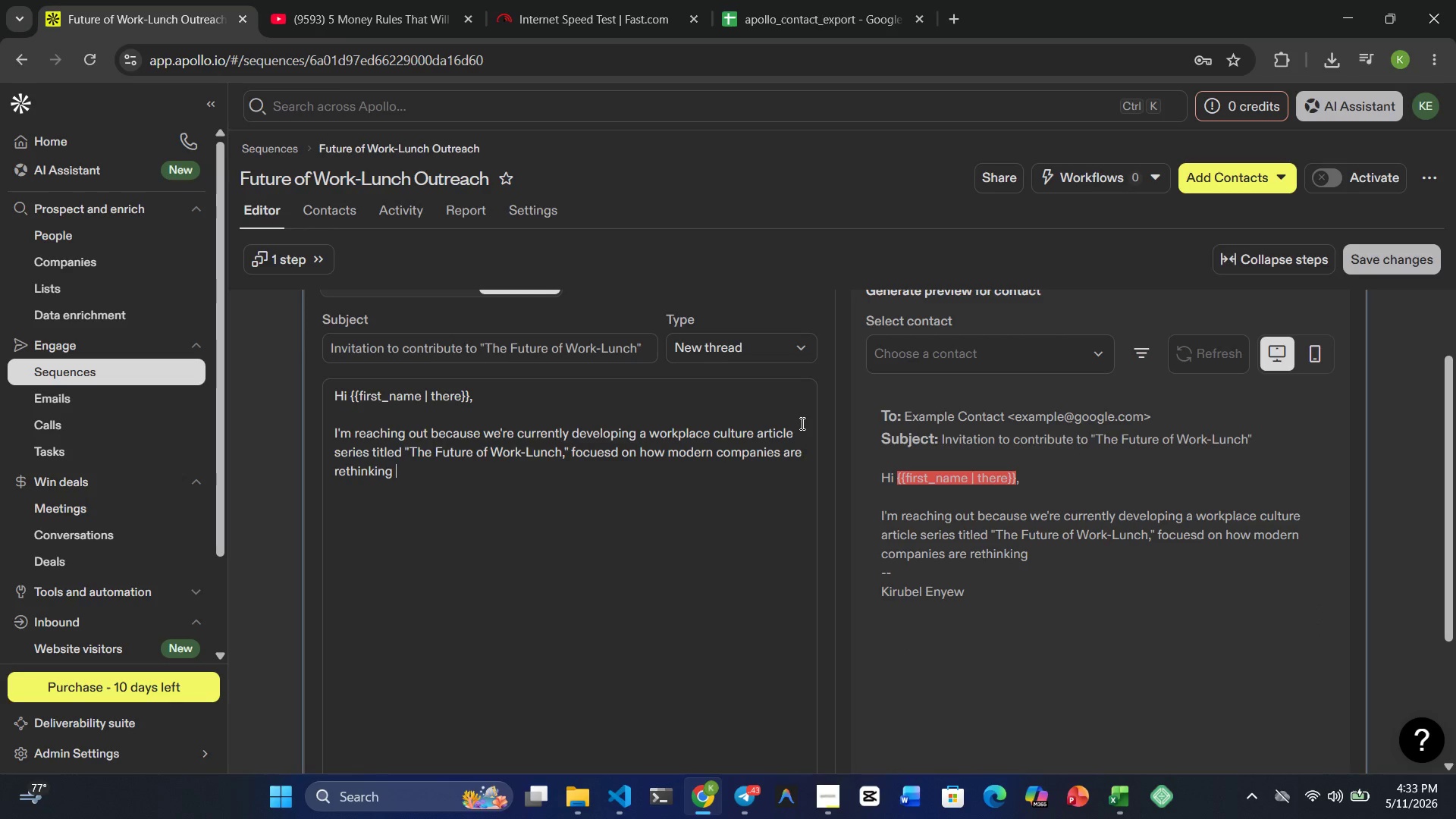 
type(employee meas)
key(Backspace)
type(ls )
key(Backspace)
type(, collaboration spaces, and office experiences )
key(Backspace)
type(.)
 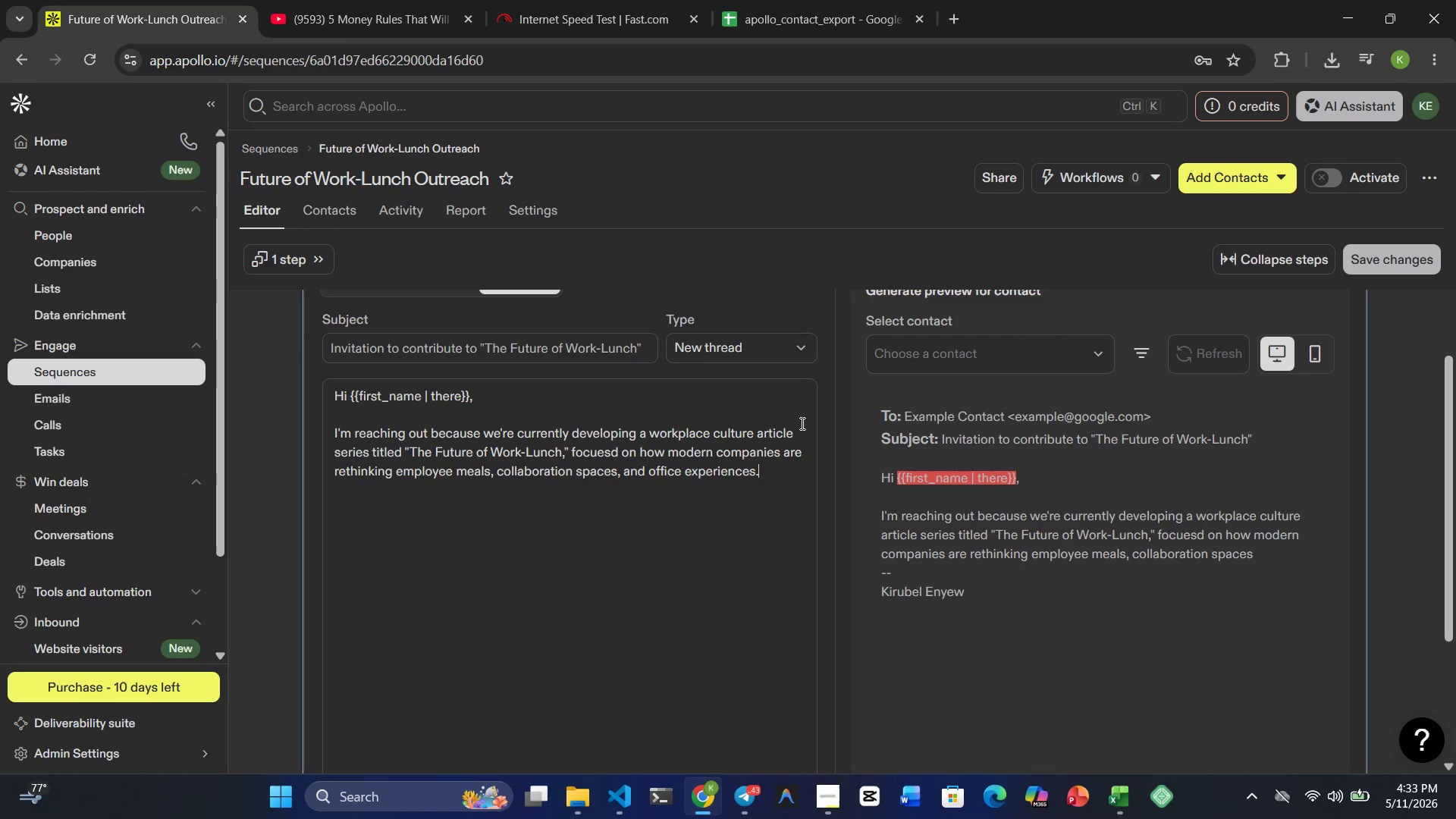 
key(Enter)
 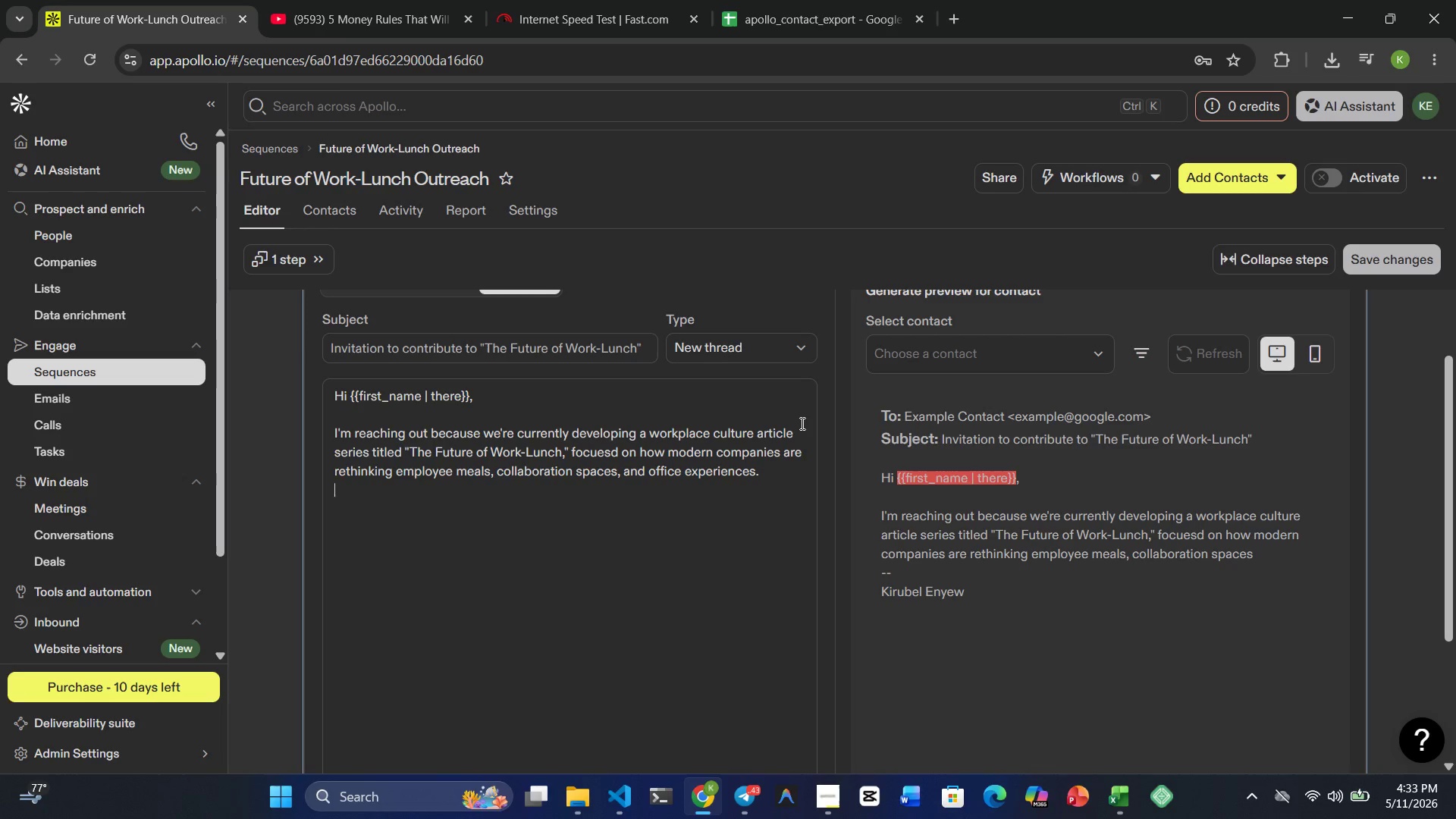 
key(Enter)
 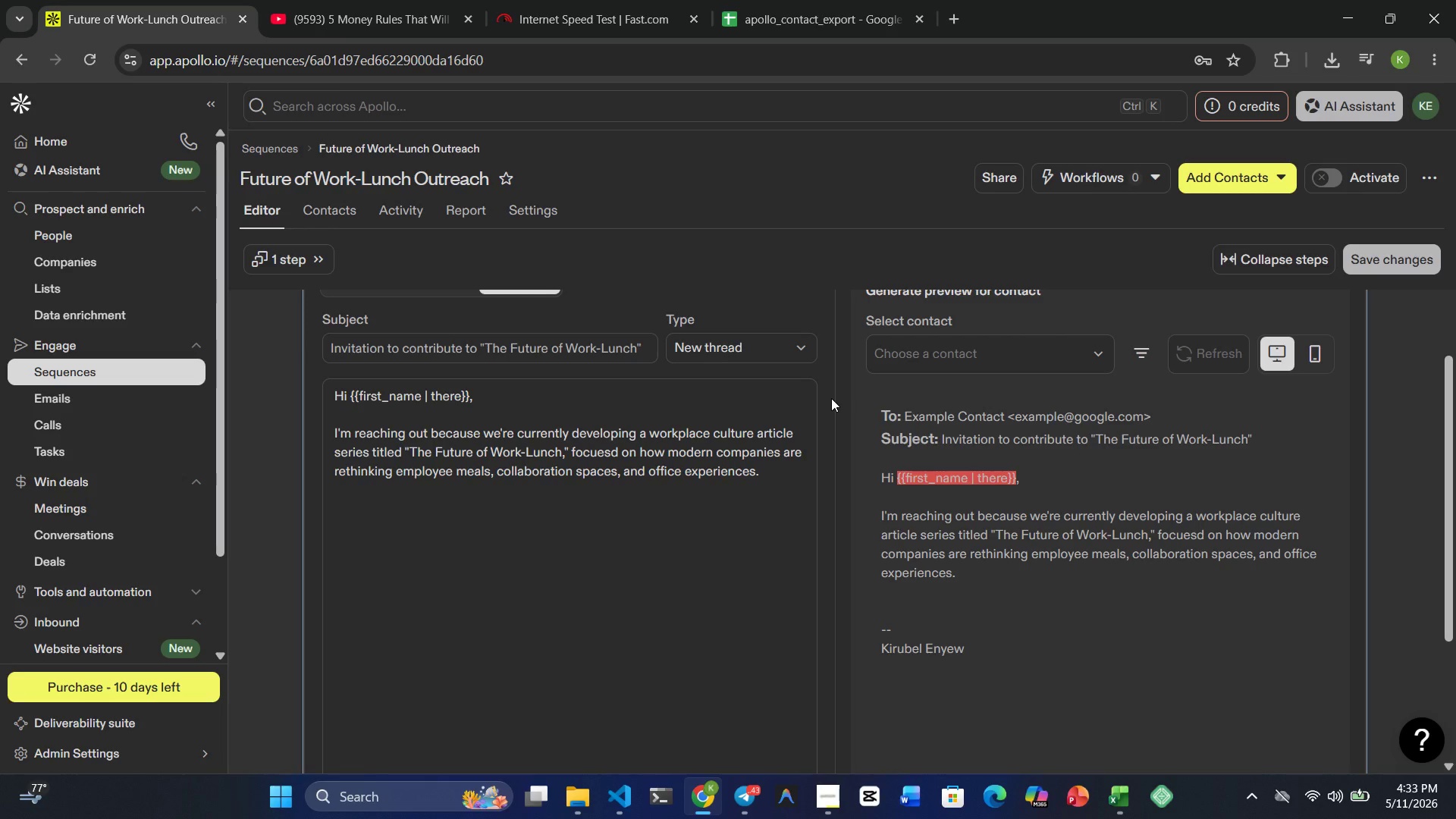 
wait(11.11)
 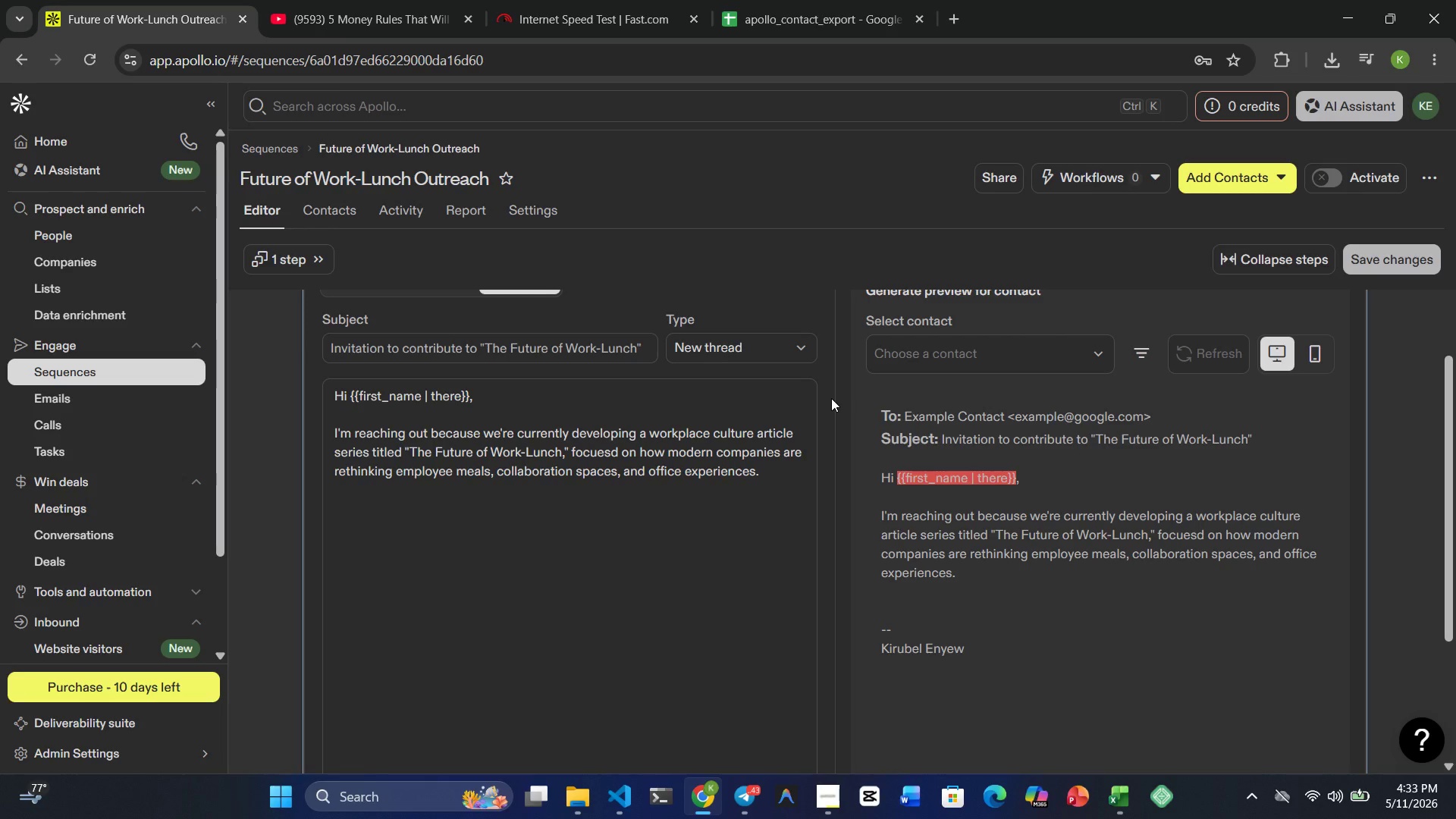 
type(Given your role ate )
key(Backspace)
key(Backspace)
type( {}})
 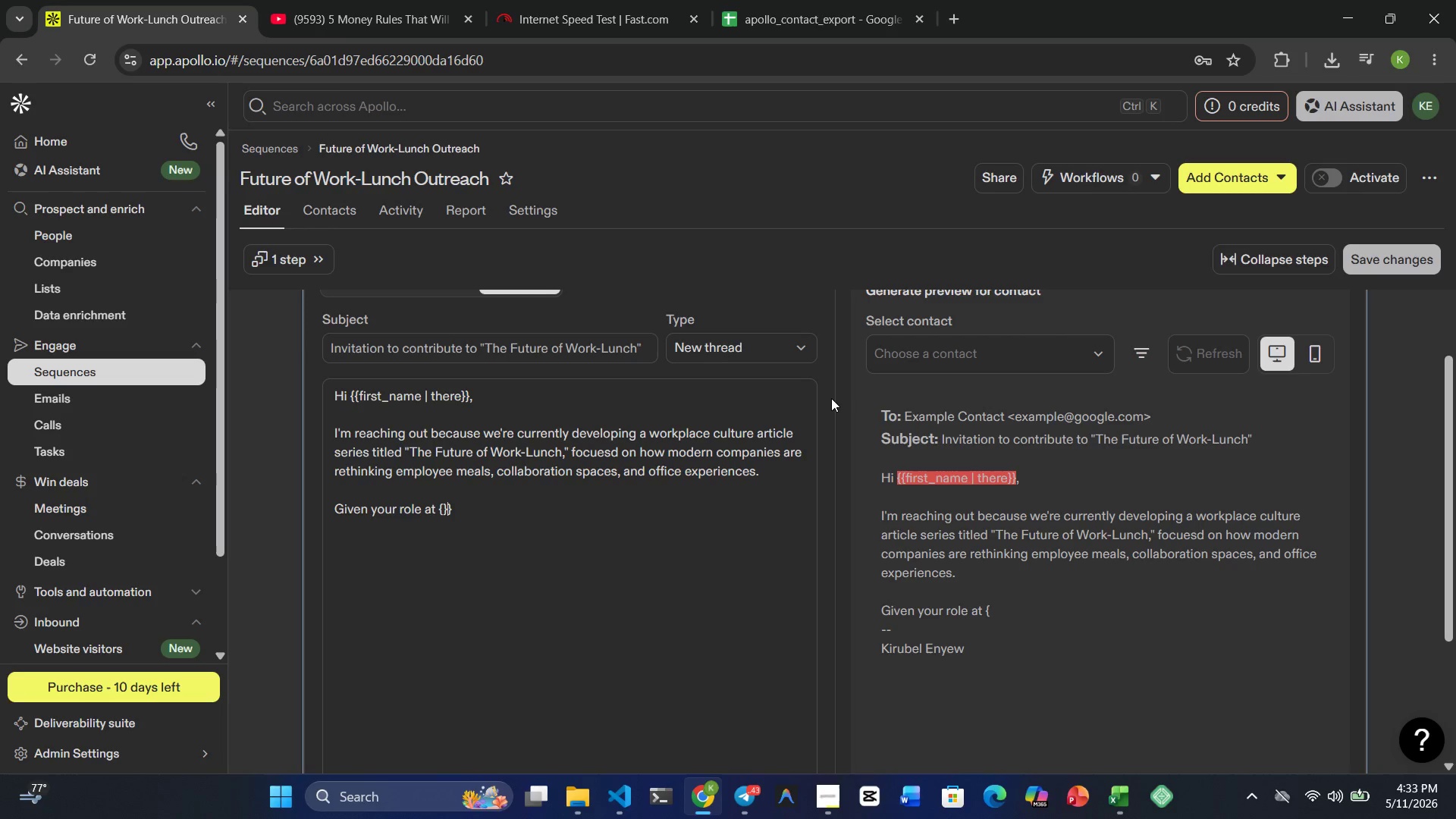 
 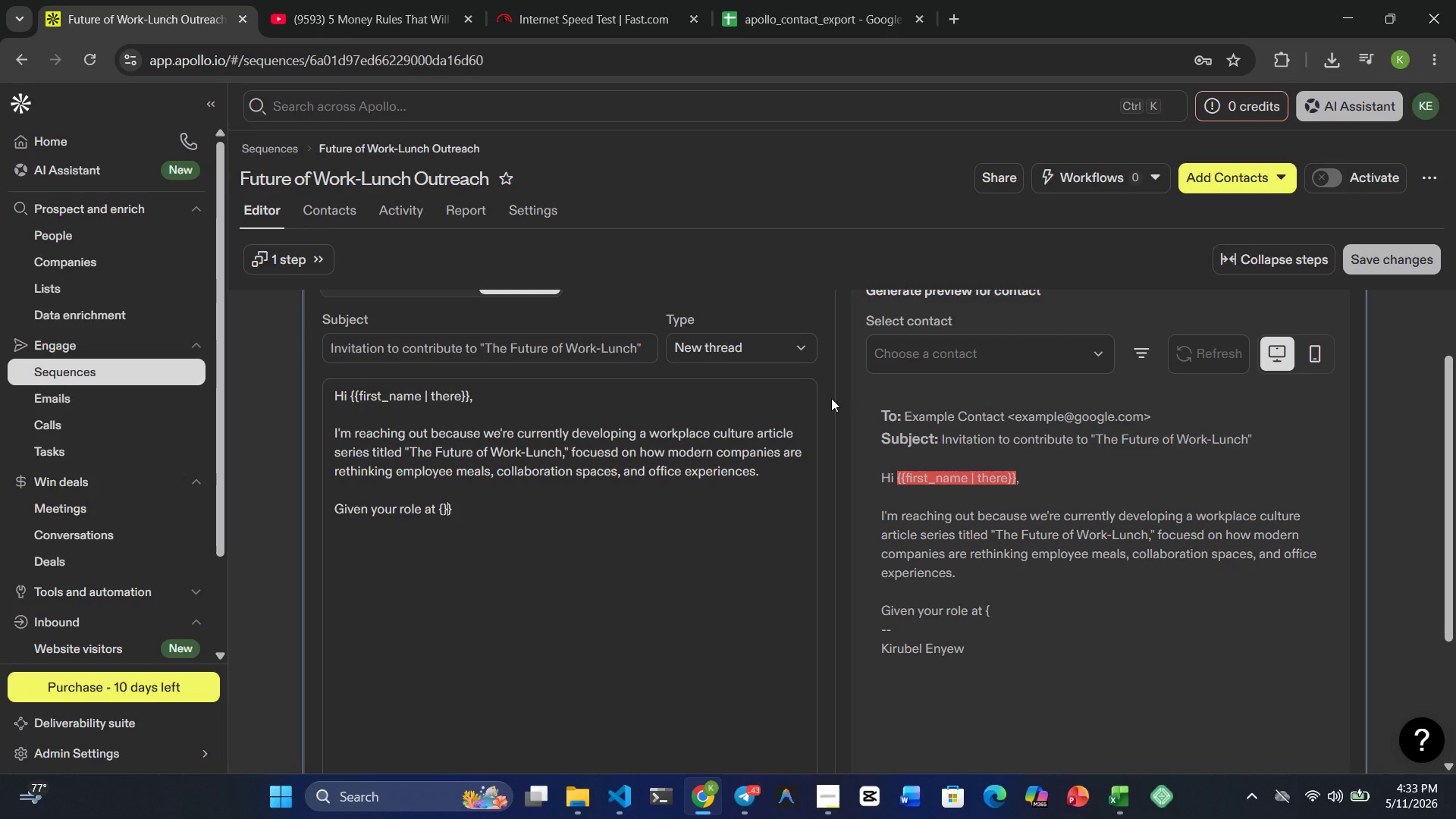 
key(ArrowLeft)
 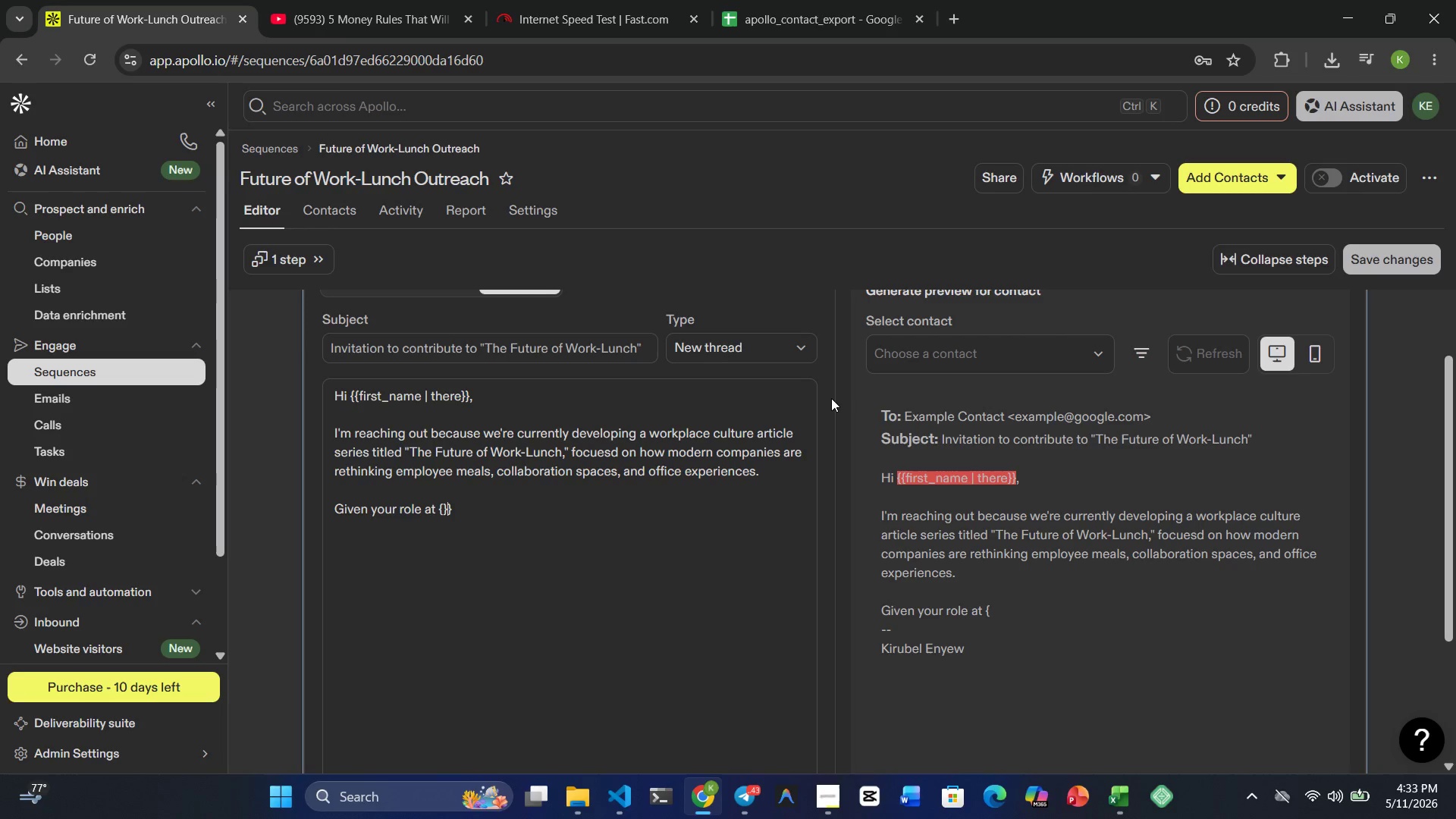 
key(ArrowLeft)
 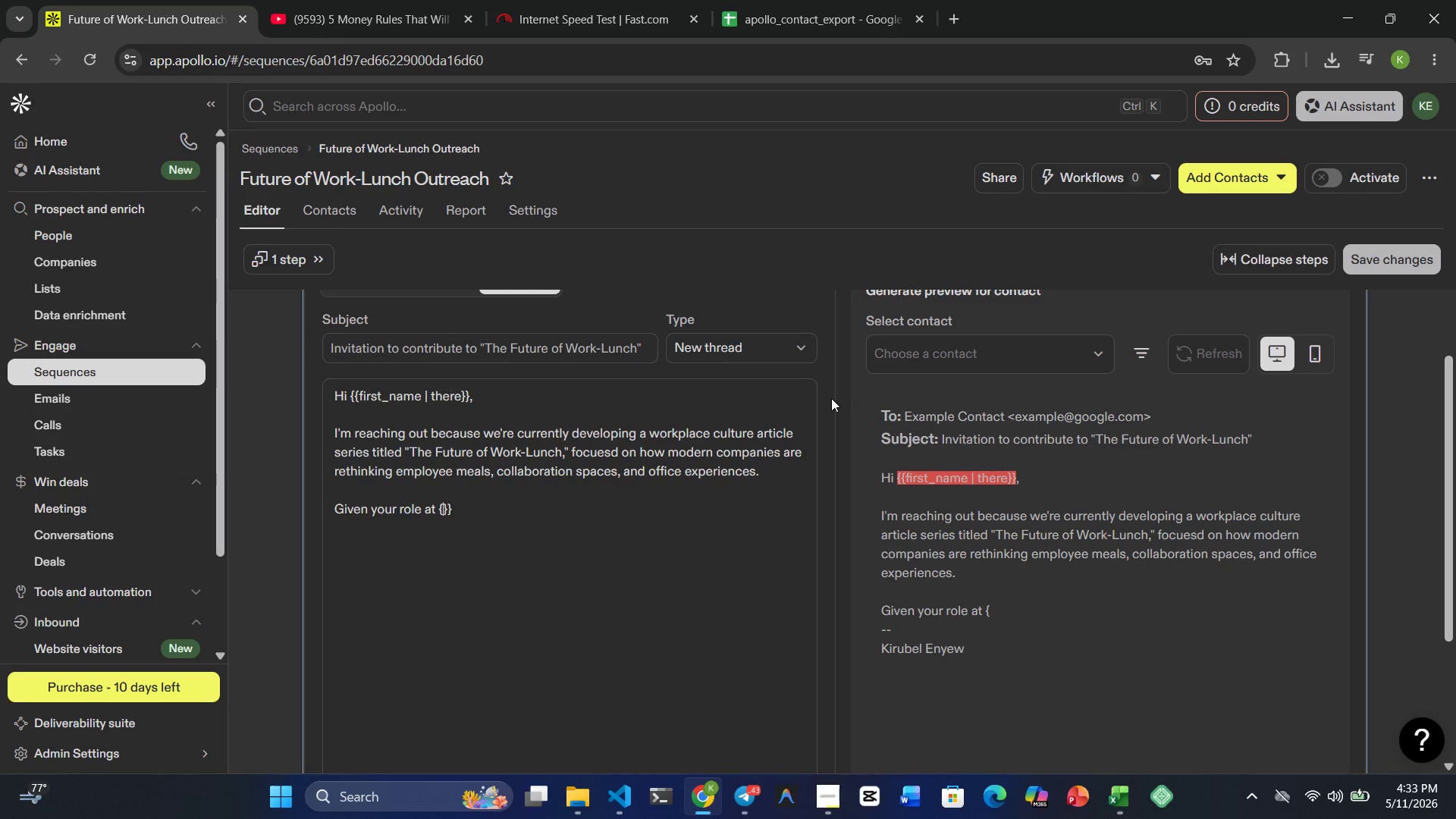 
key(Shift+ShiftRight)
 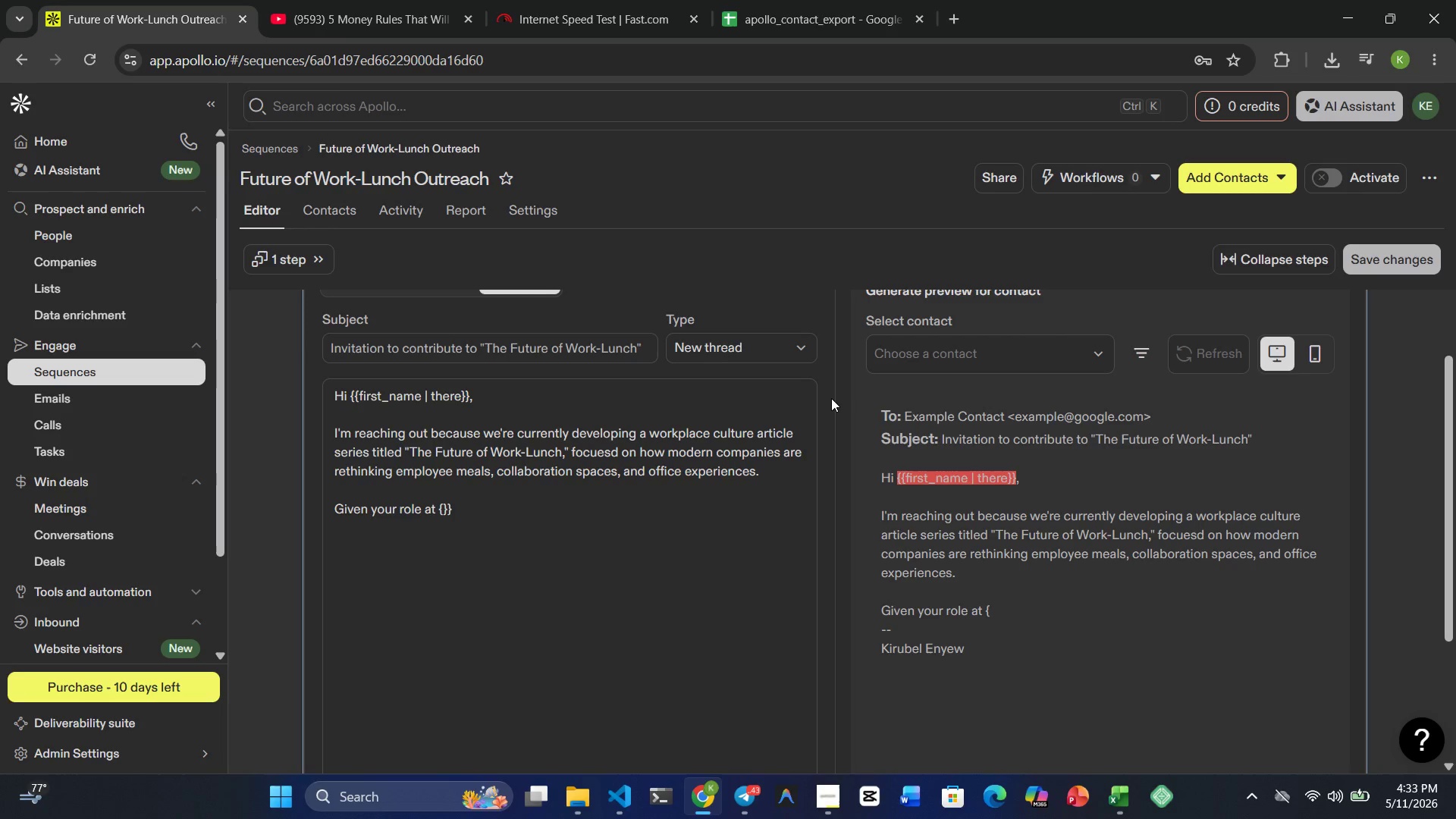 
key(Shift+BracketLeft)
 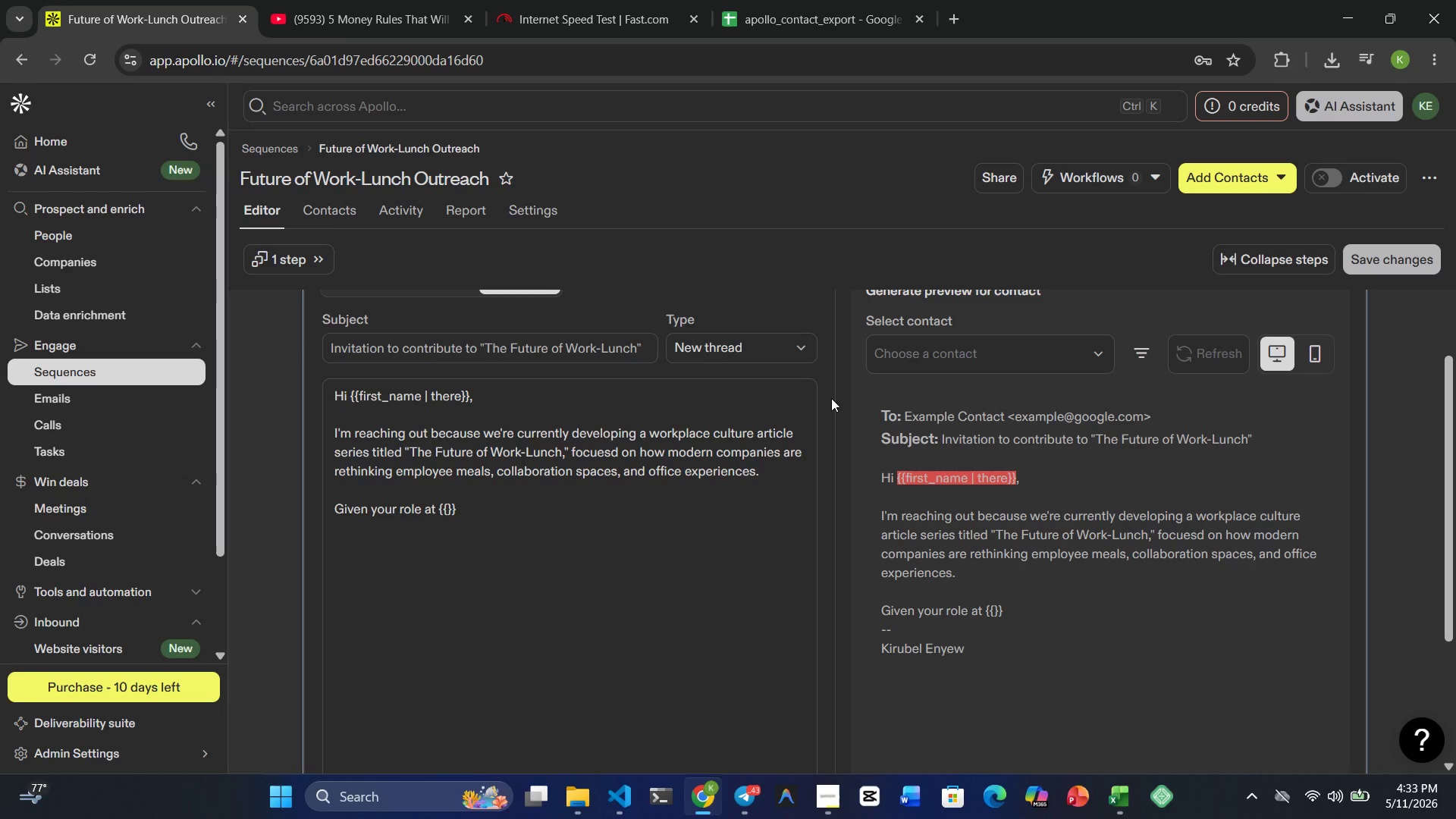 
wait(8.09)
 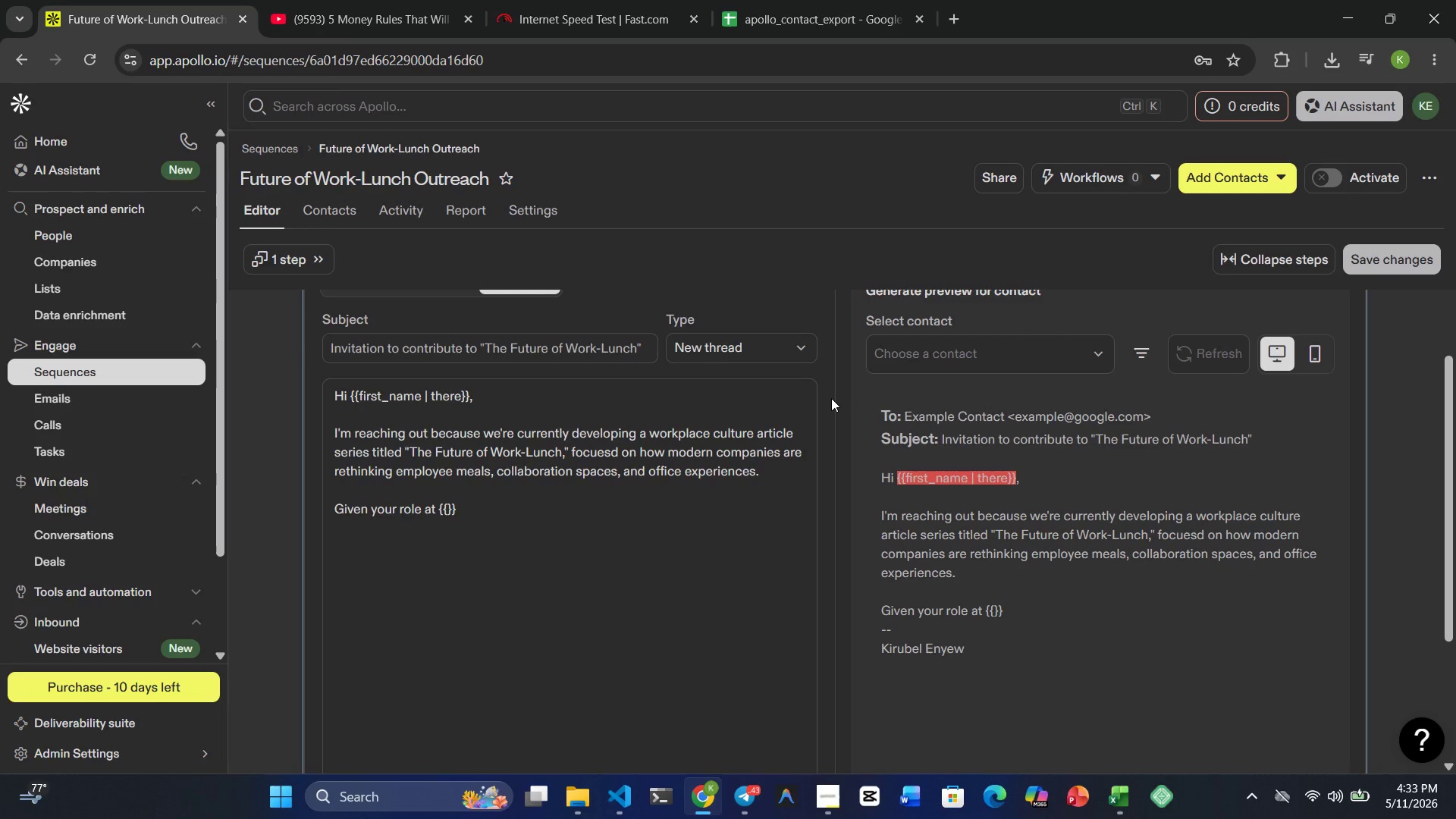 
type(company_name | your comapny)
key(Backspace)
key(Backspace)
key(Backspace)
key(Backspace)
type(pany)
 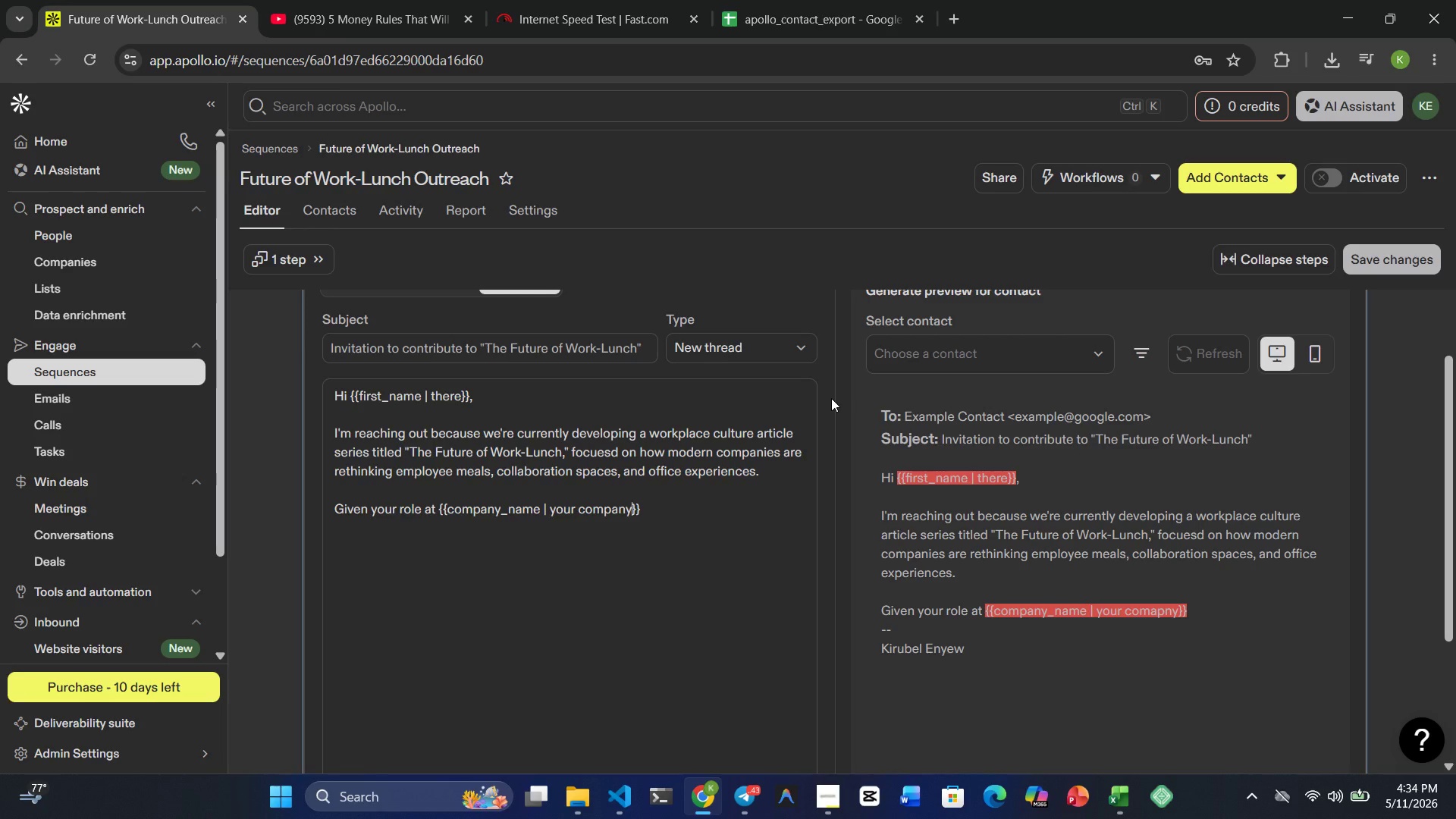 
key(ArrowRight)
 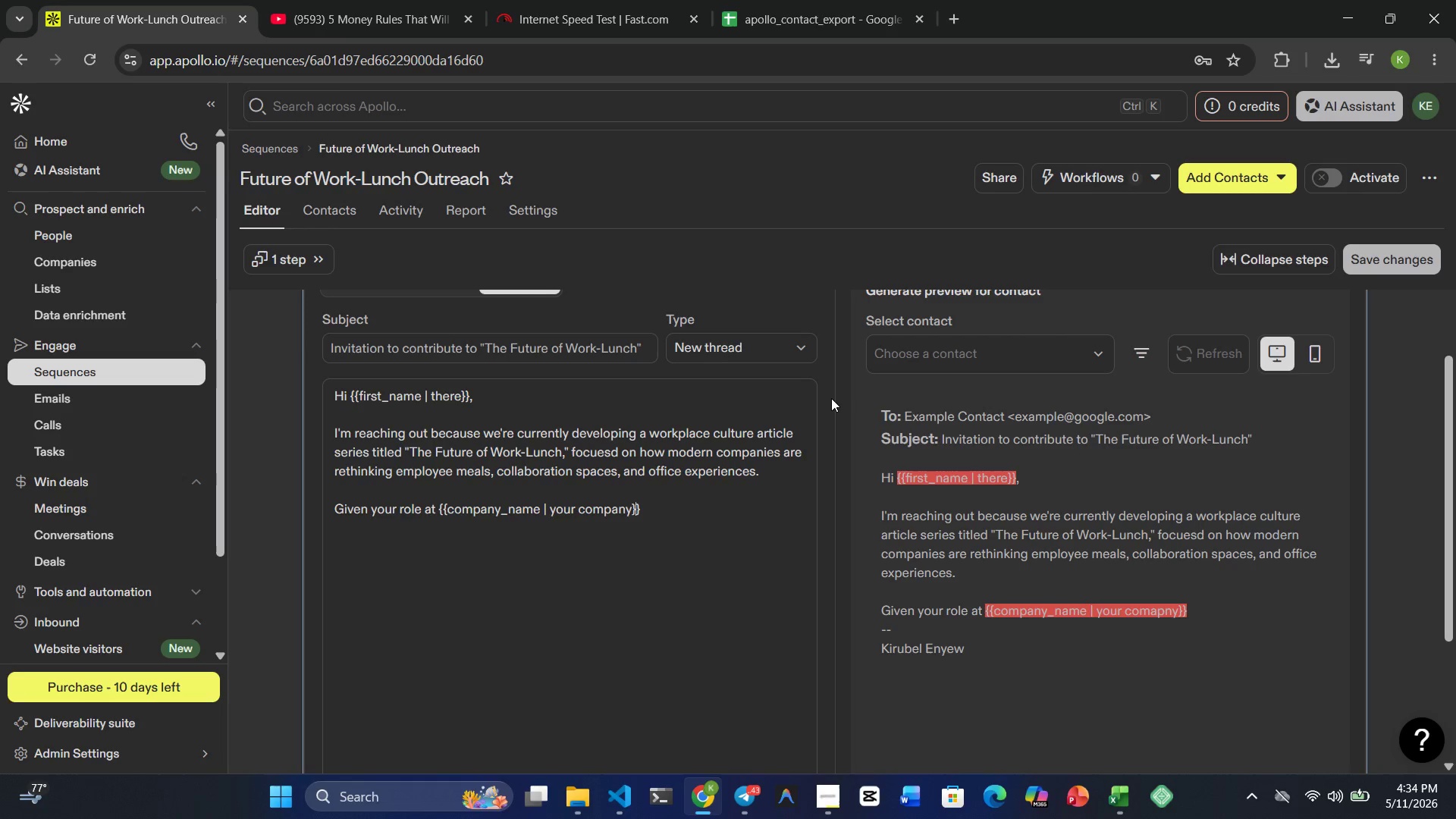 
key(ArrowRight)
 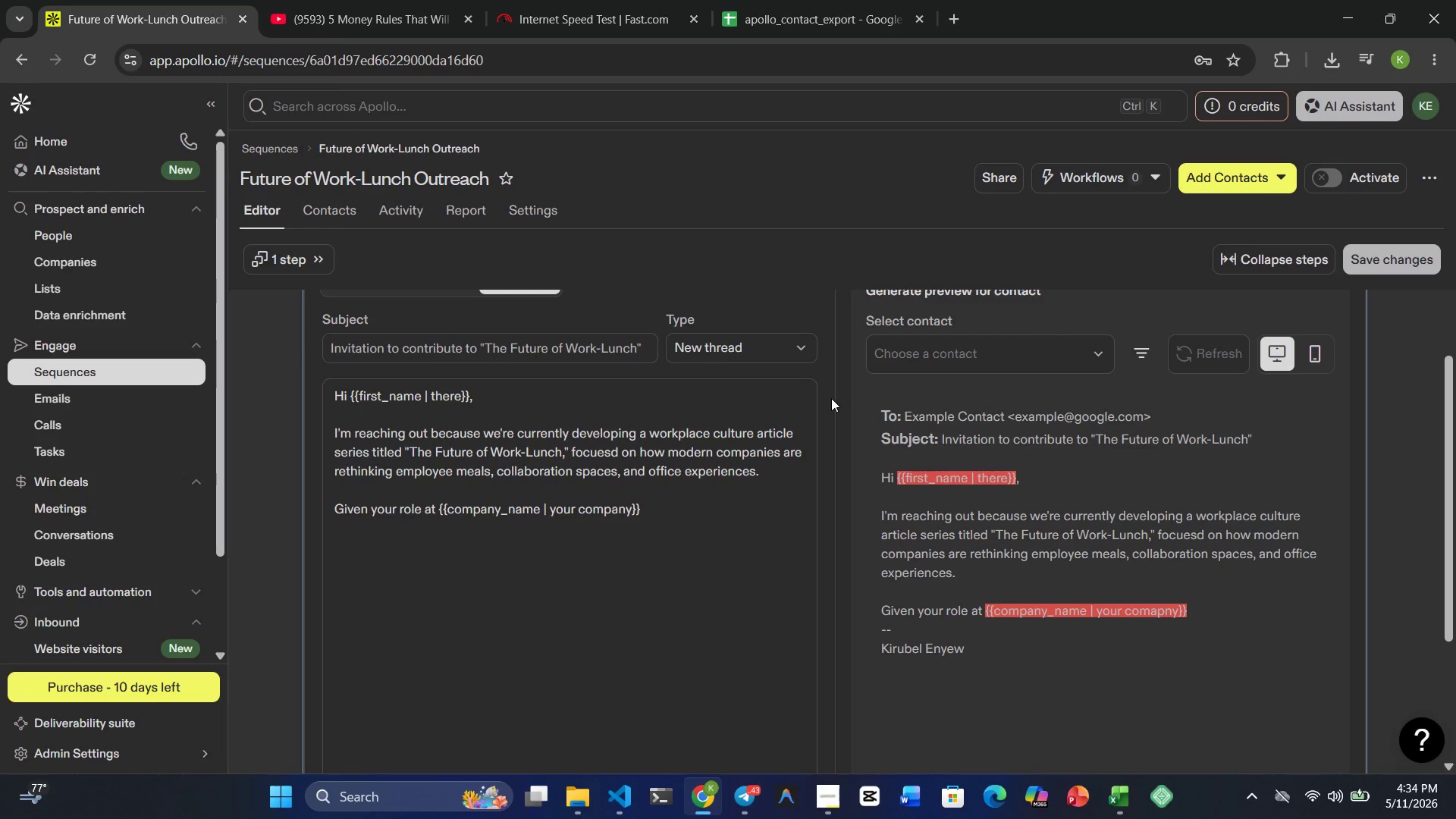 
key(Comma)
 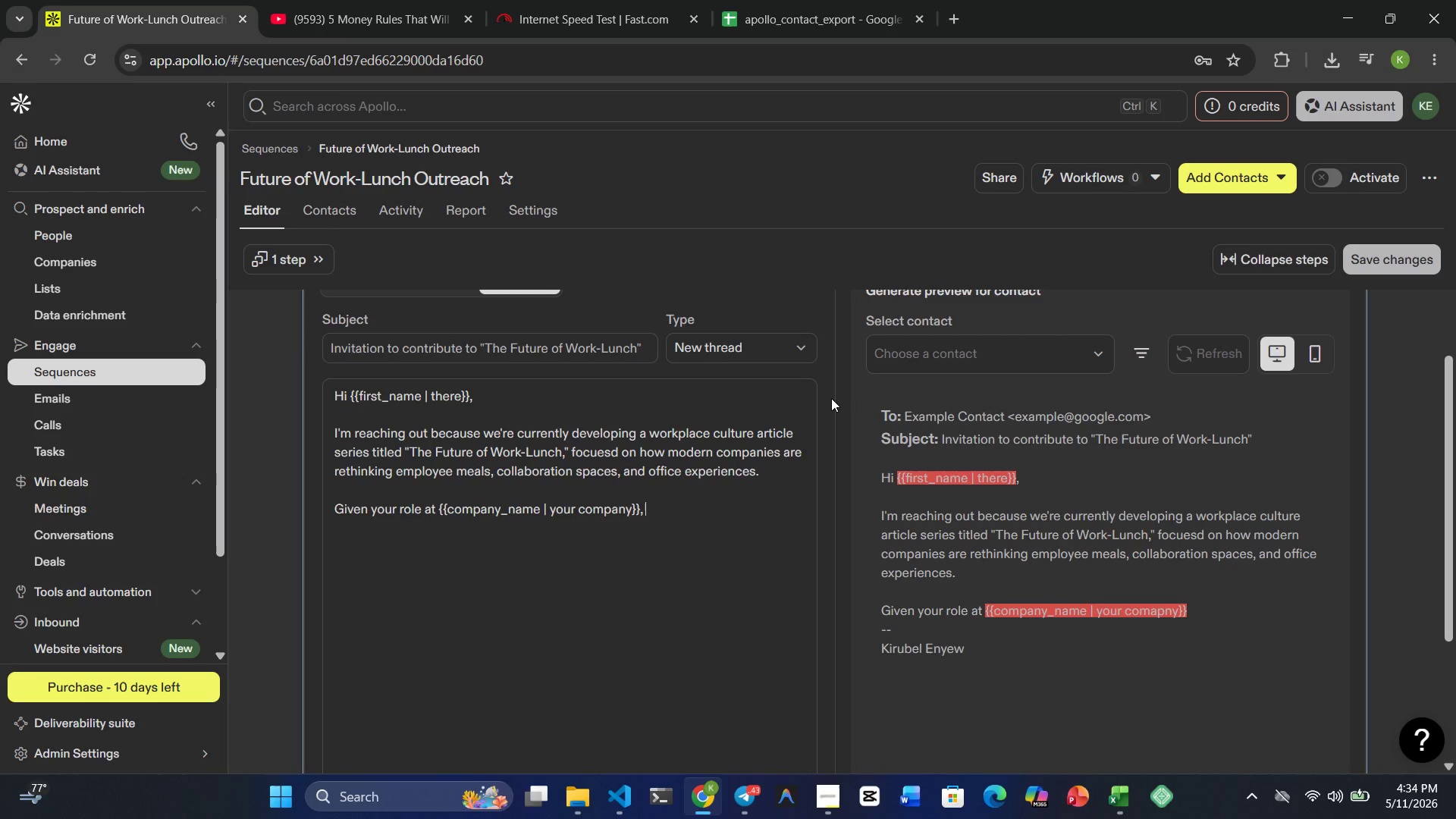 
key(Space)
 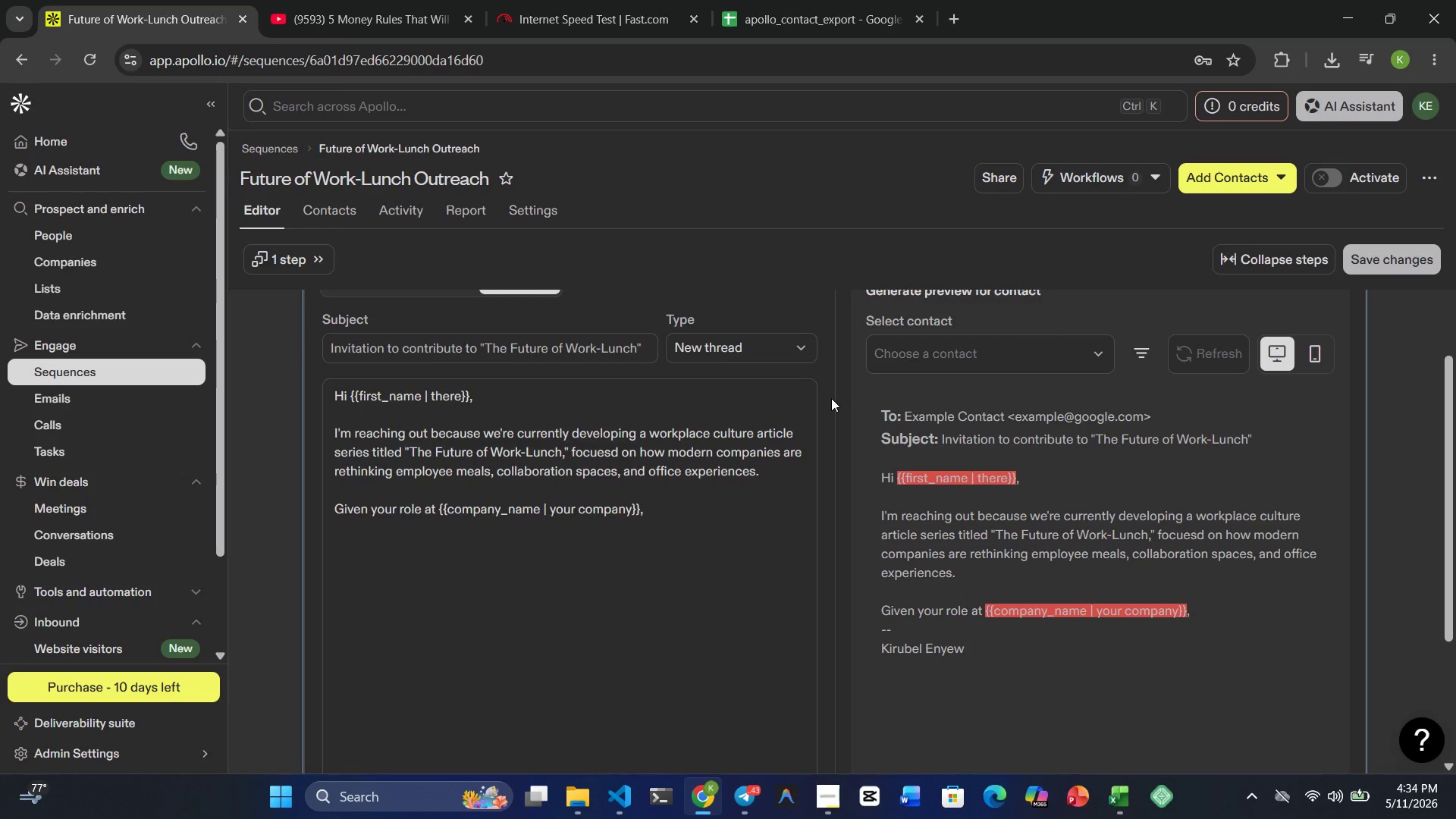 
wait(9.44)
 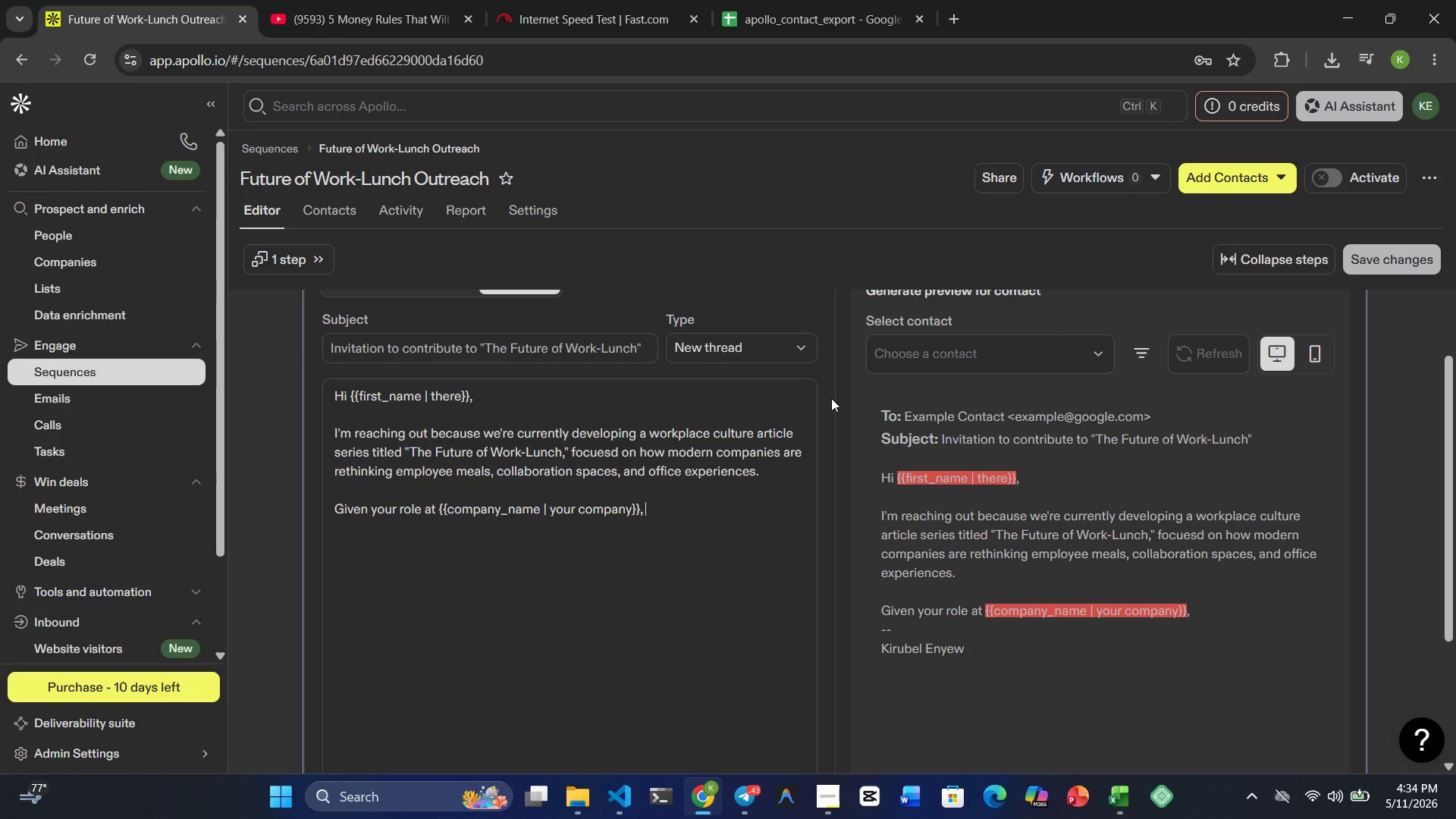 
type(I thought your perspective )
 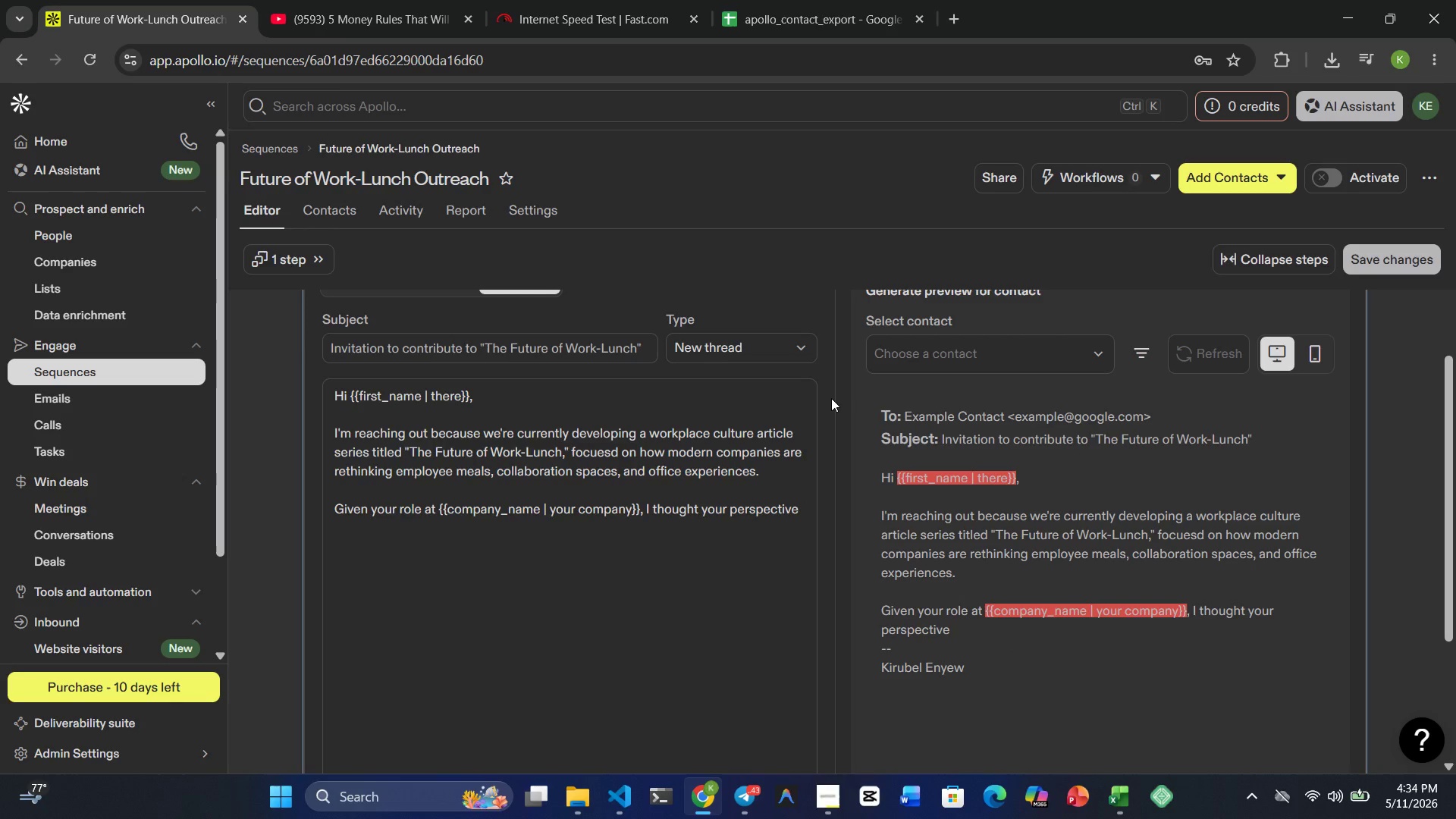 
wait(6.78)
 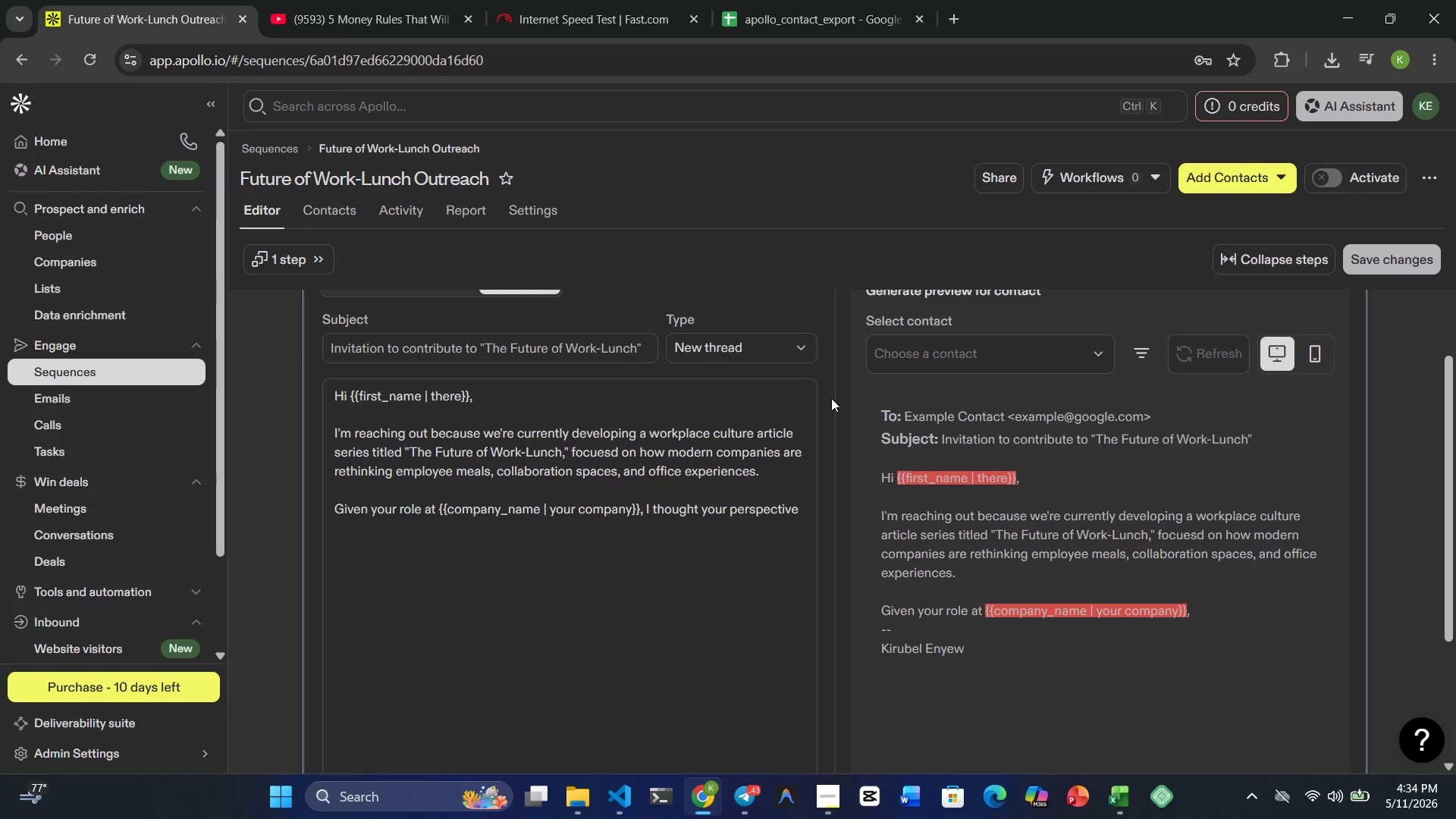 
type(could make for )
 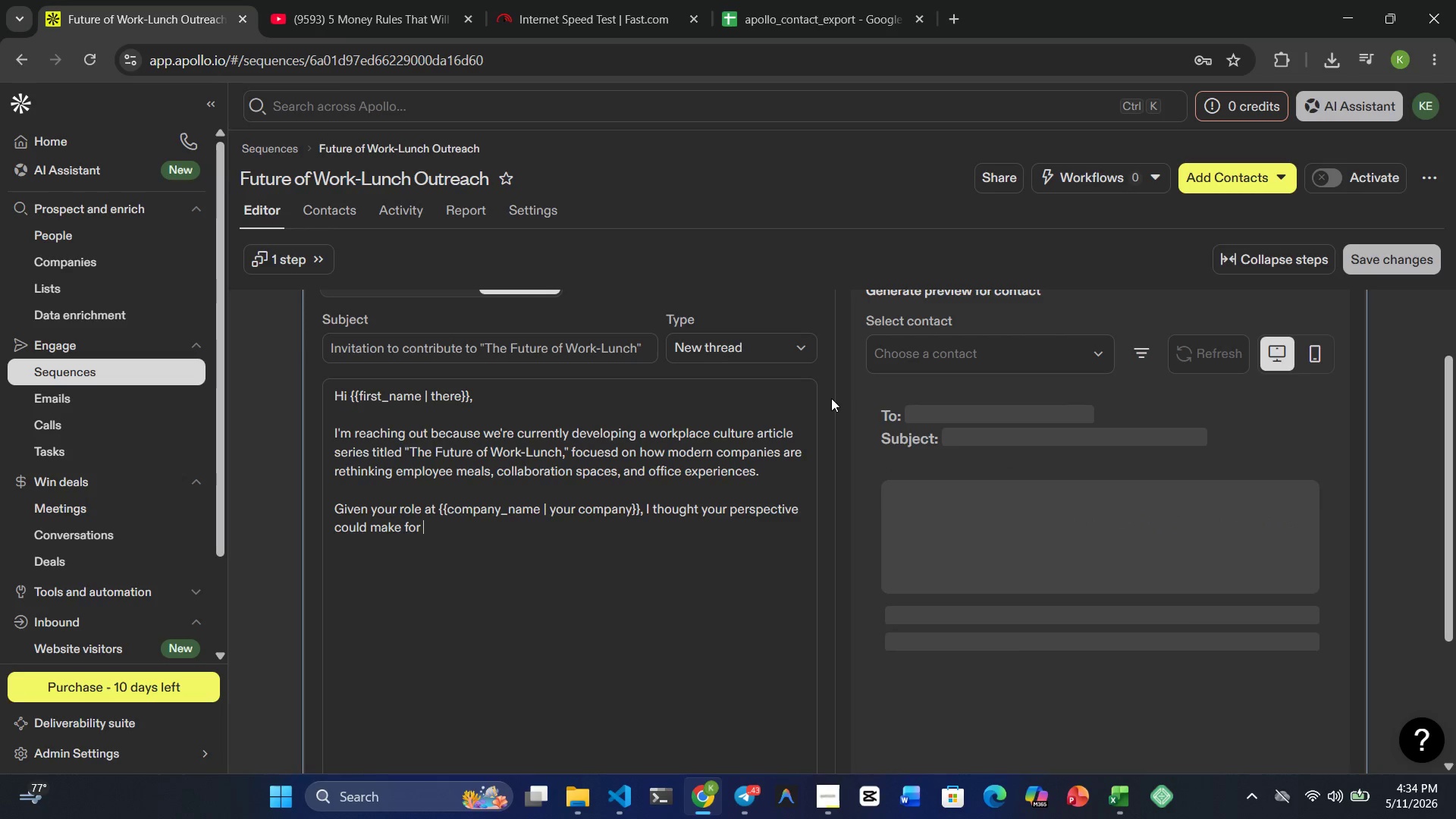 
type(a valuable contribbution)
 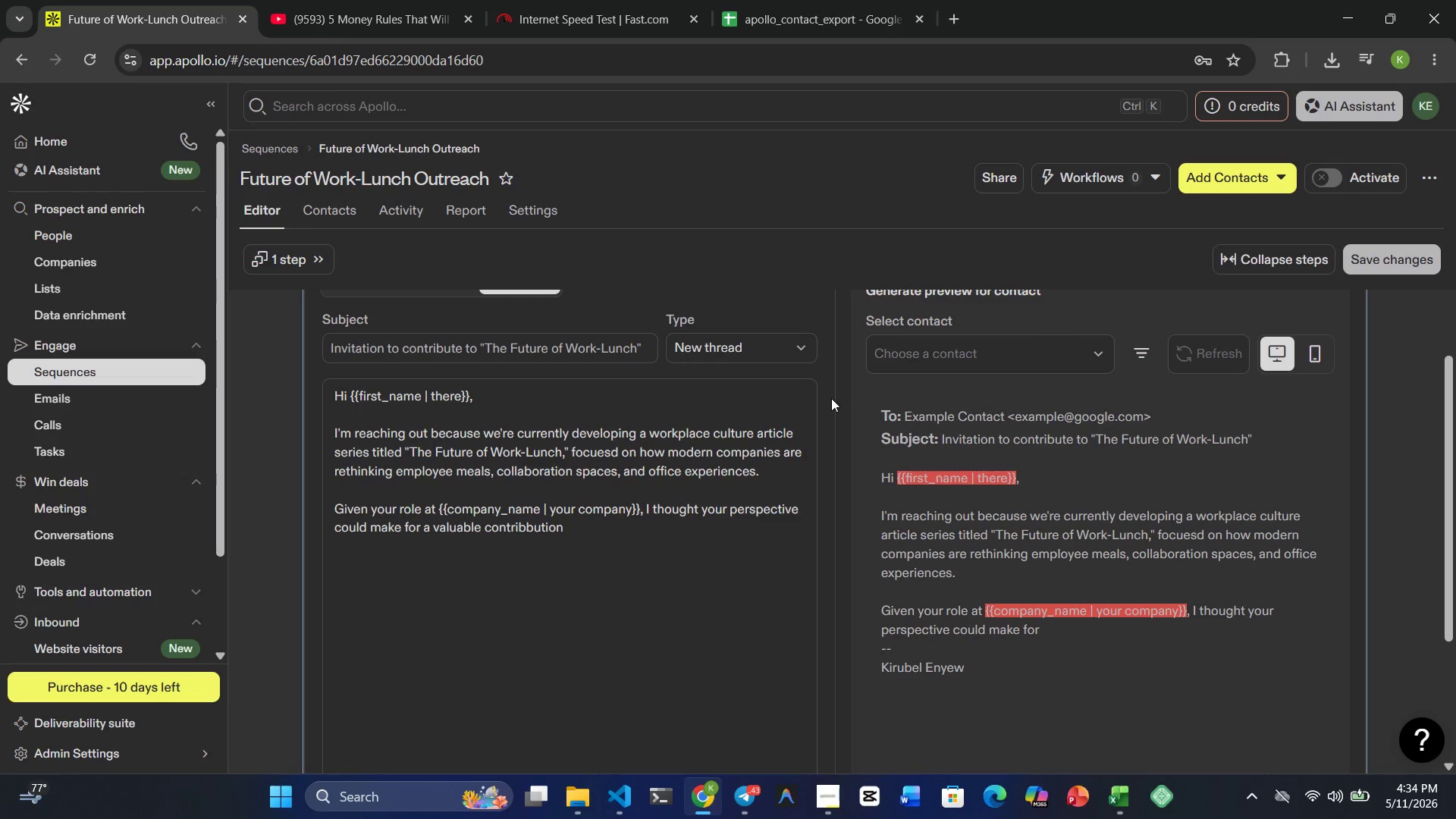 
hold_key(key=ArrowLeft, duration=0.58)
 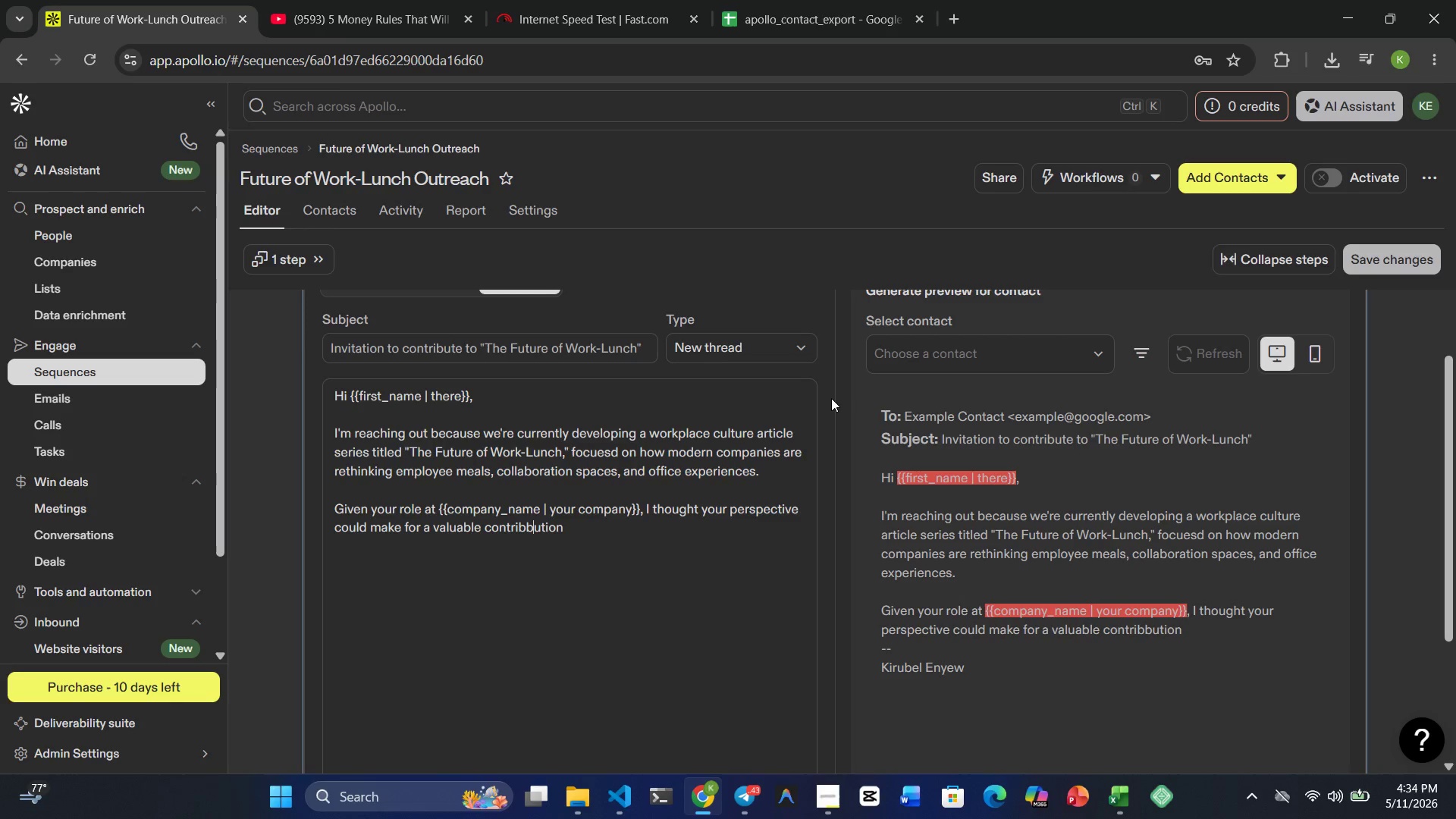 
key(ArrowLeft)
 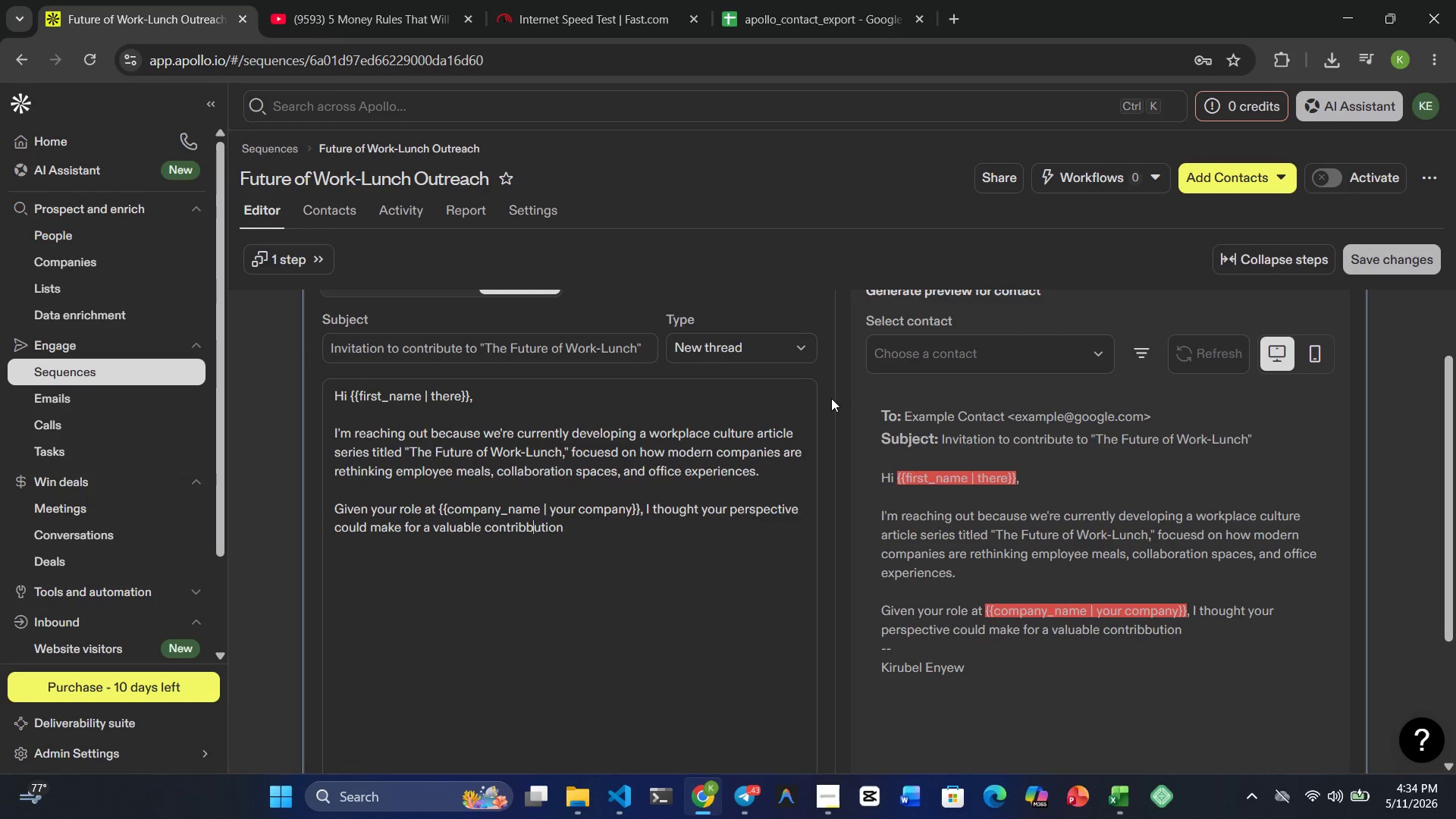 
key(Backspace)
 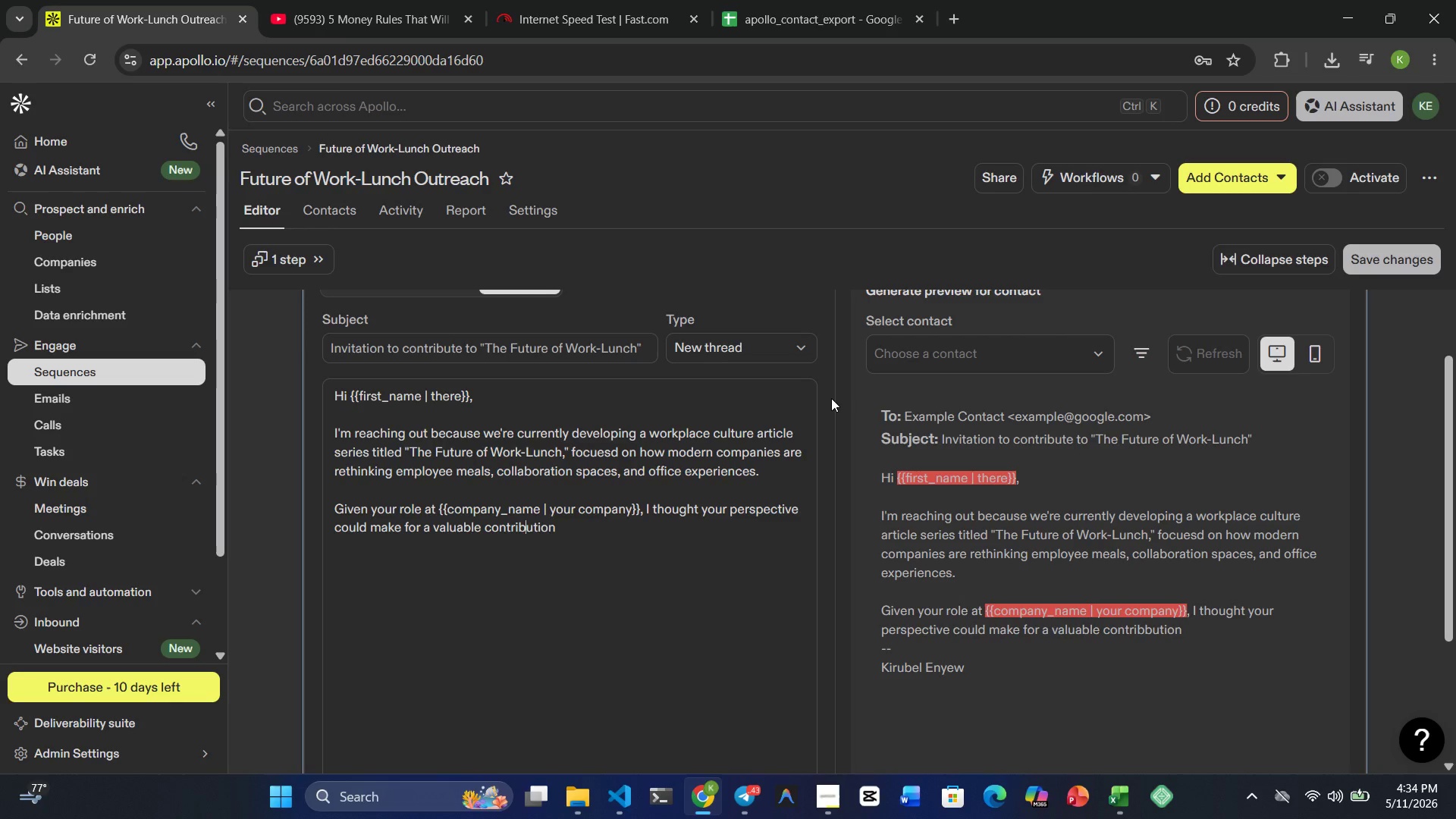 
hold_key(key=ArrowRight, duration=0.62)
 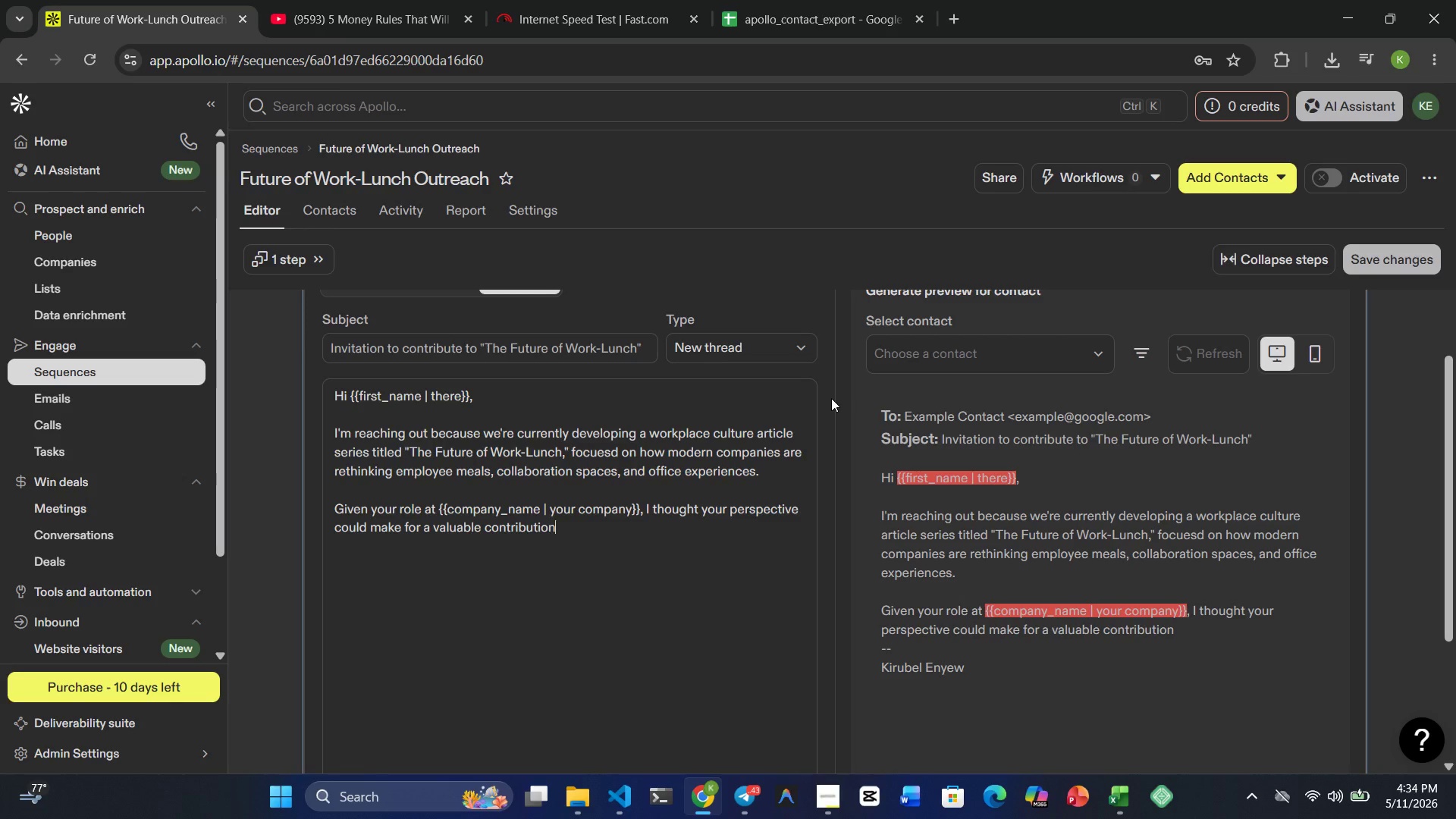 
key(Period)
 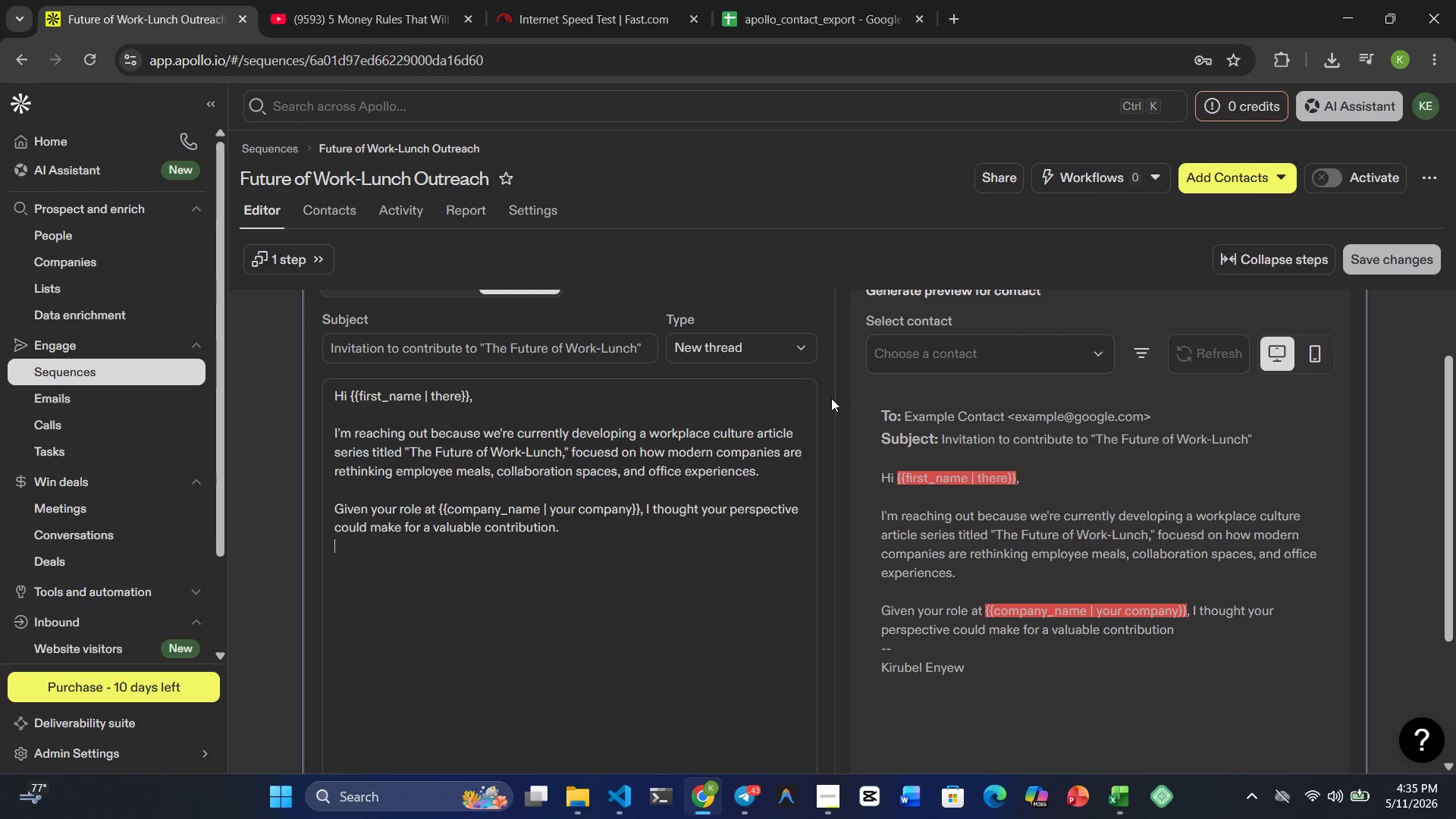 
key(Enter)
 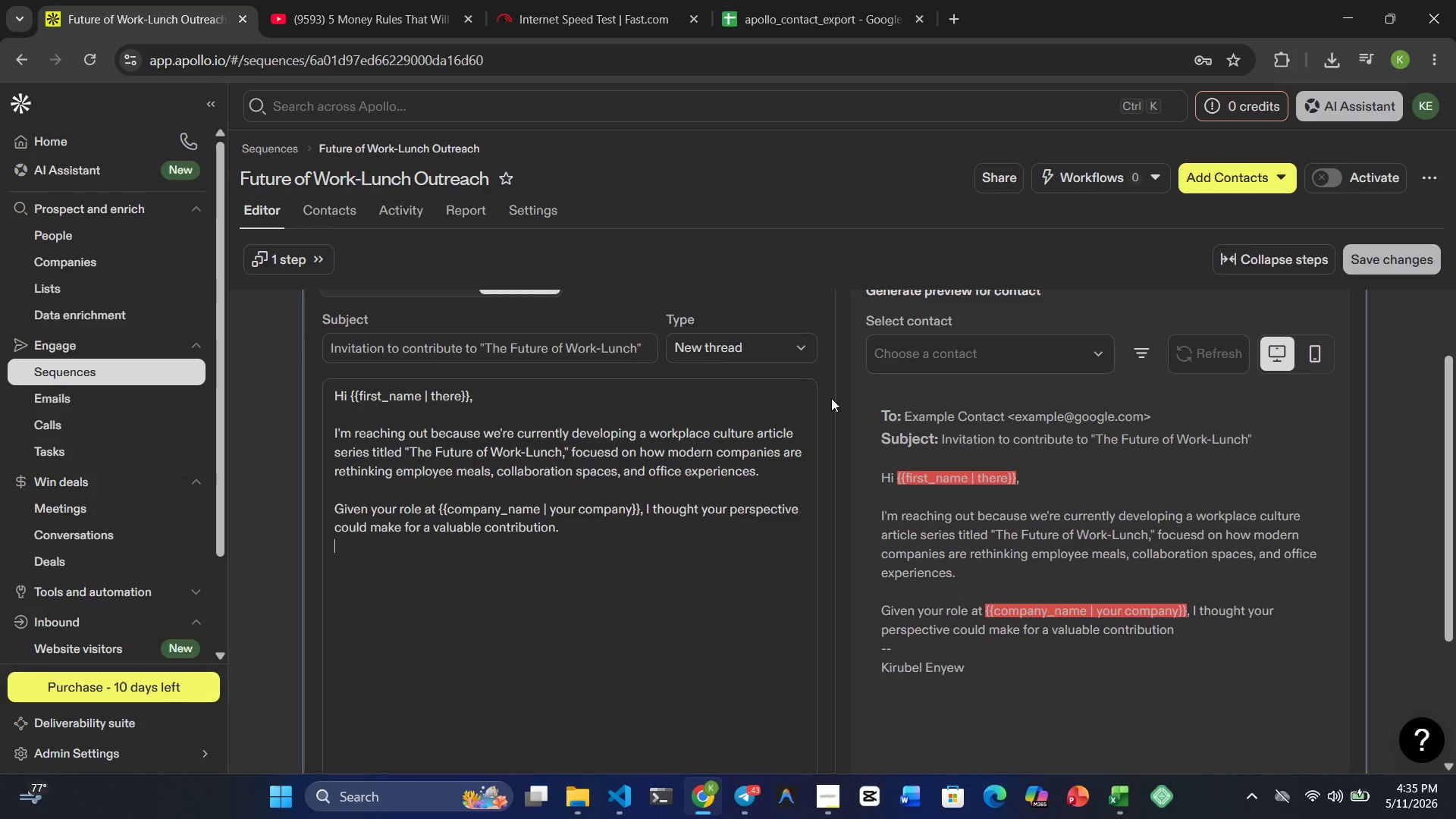 
key(Enter)
 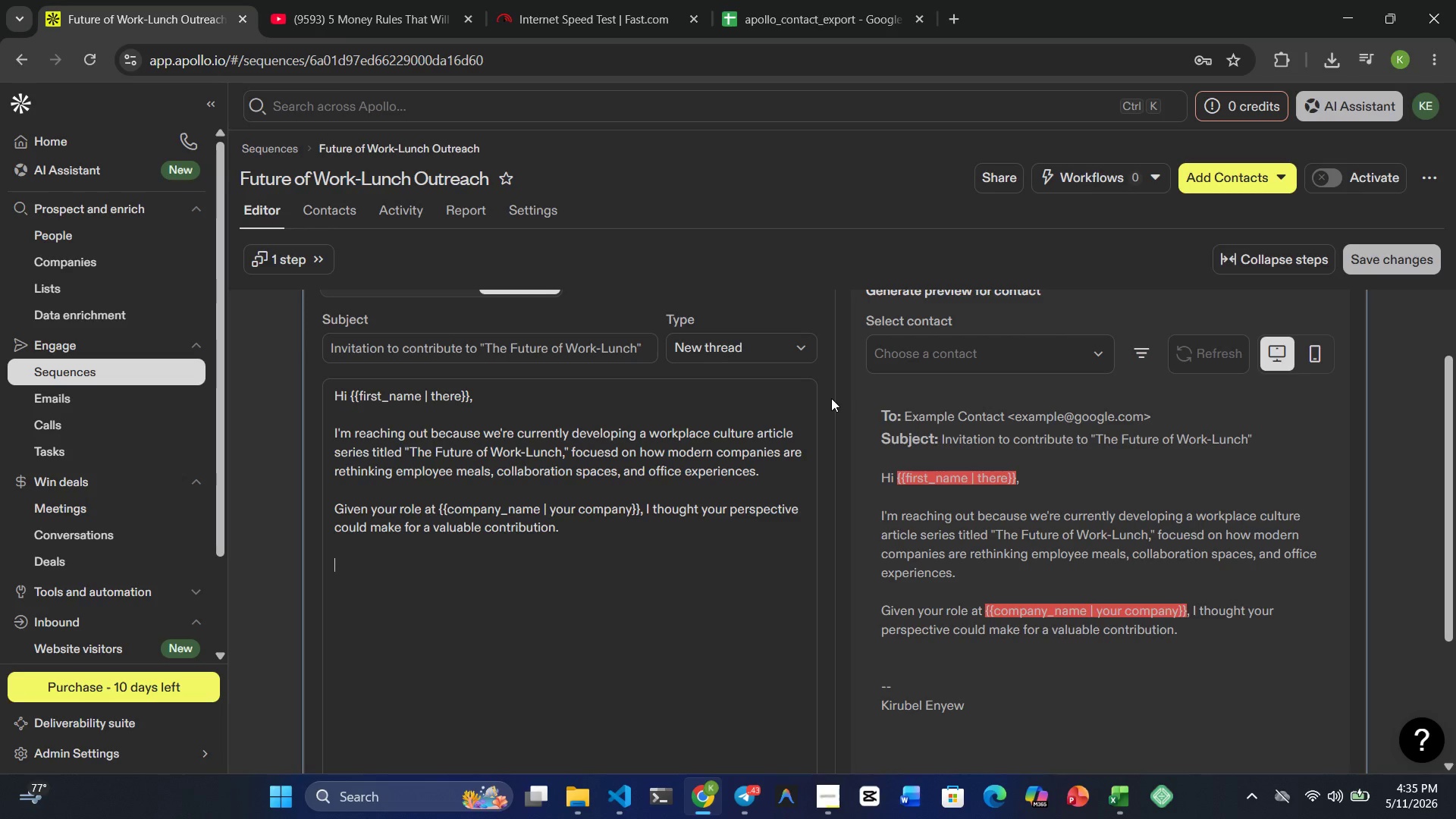 
wait(11.34)
 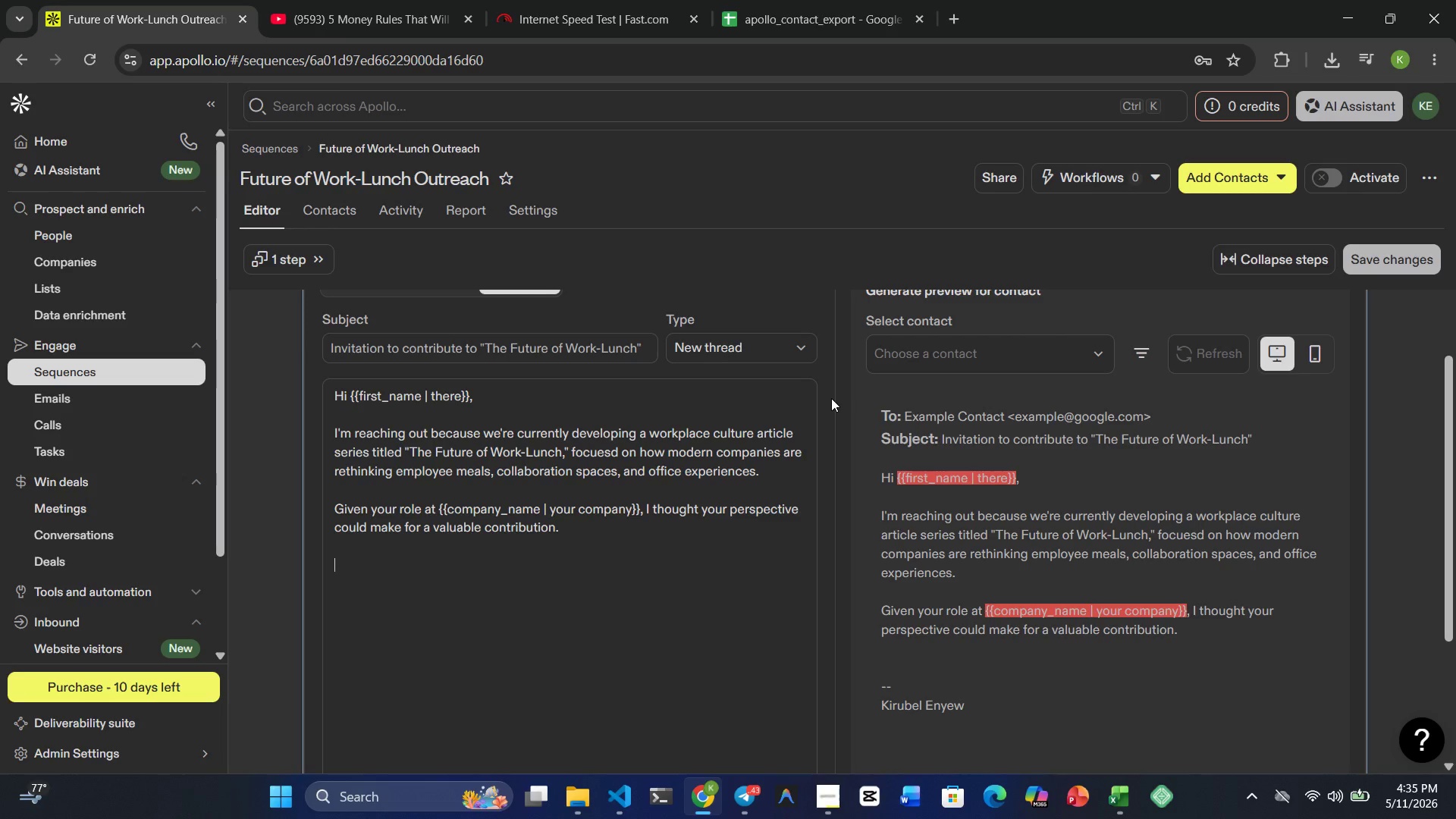 
type(We're )
 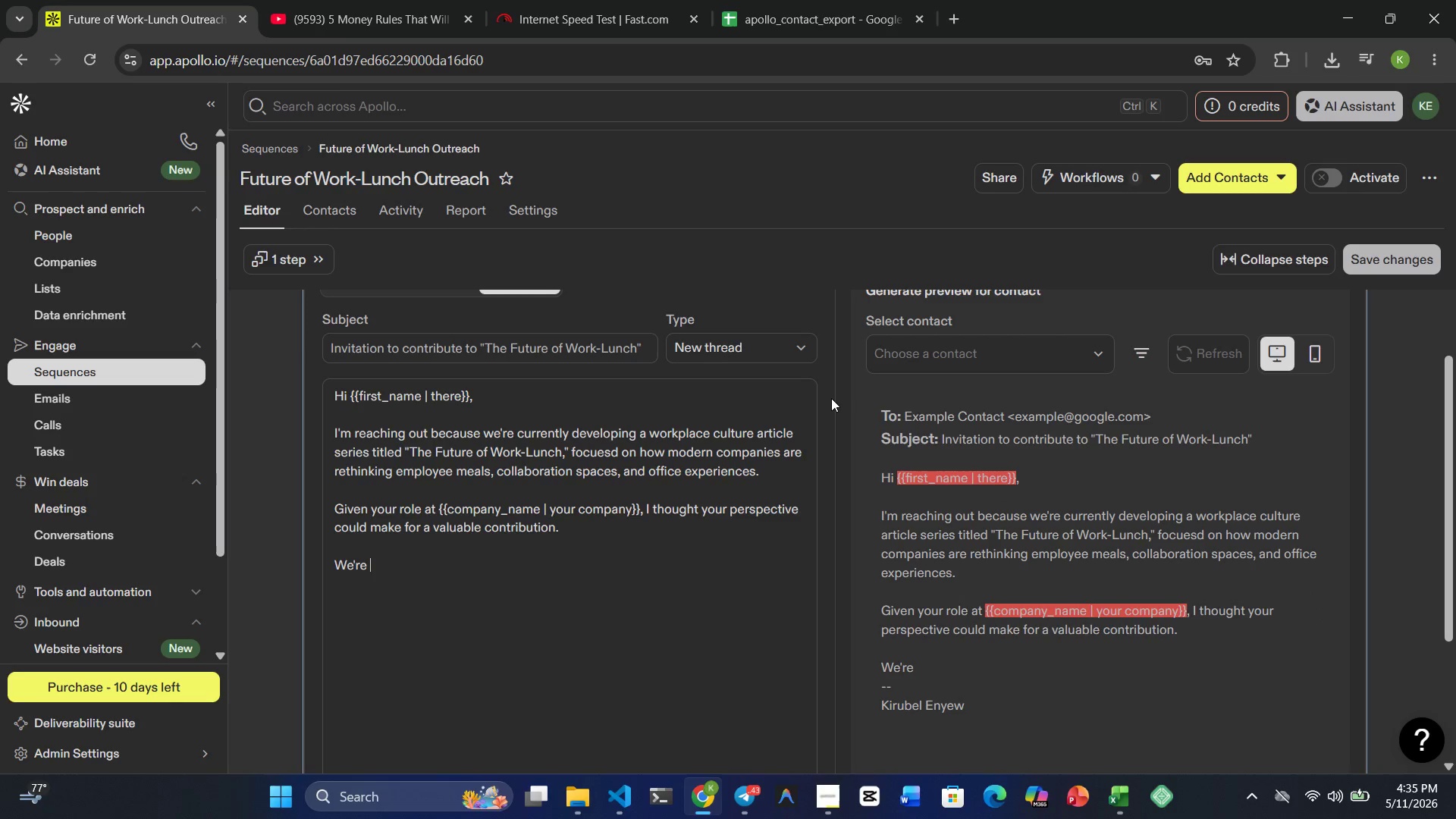 
type(inviting a small group of )
 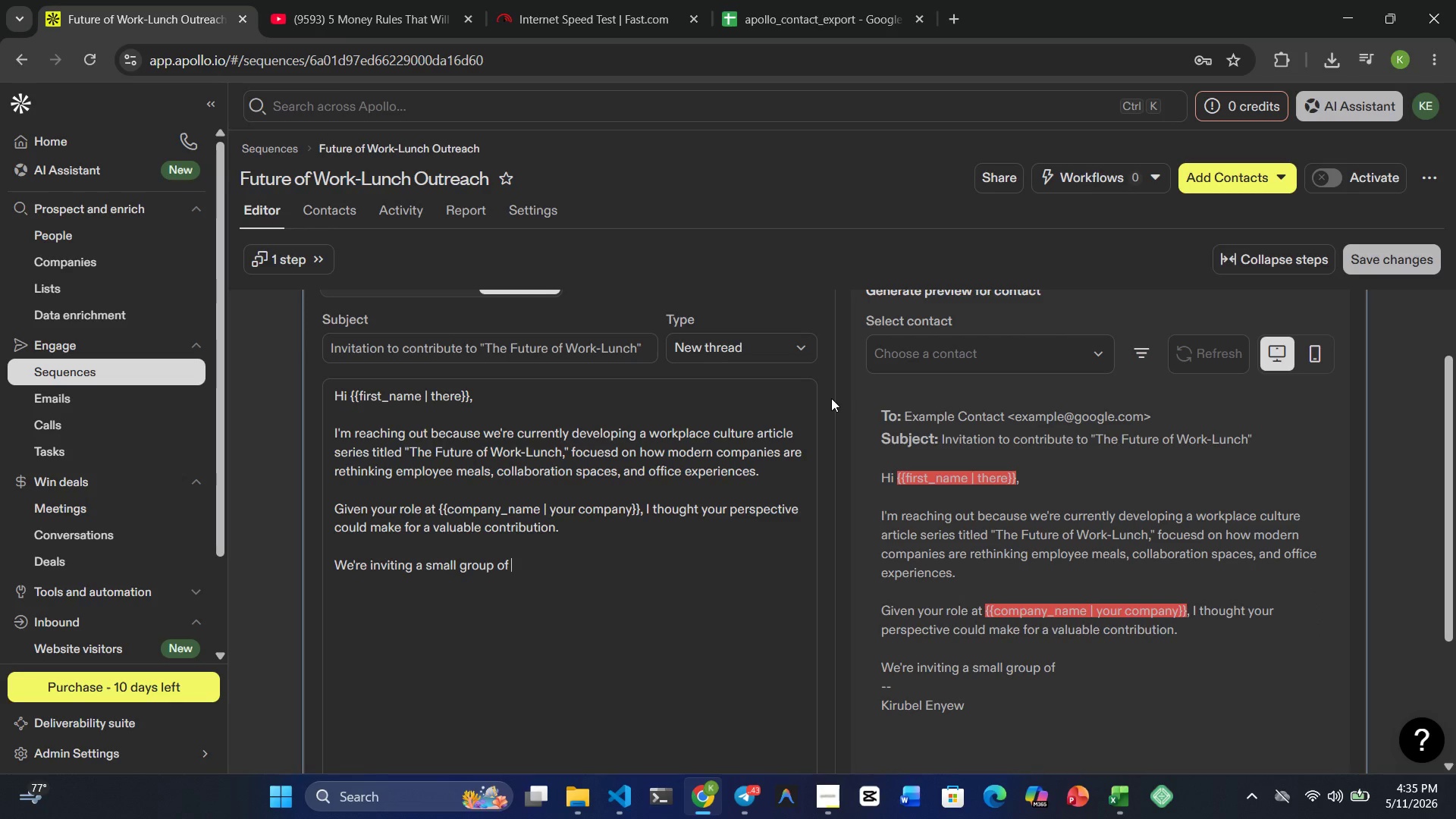 
type(workplace and people opertion)
key(Backspace)
key(Backspace)
key(Backspace)
key(Backspace)
key(Backspace)
type(ratons leaders to share a )
 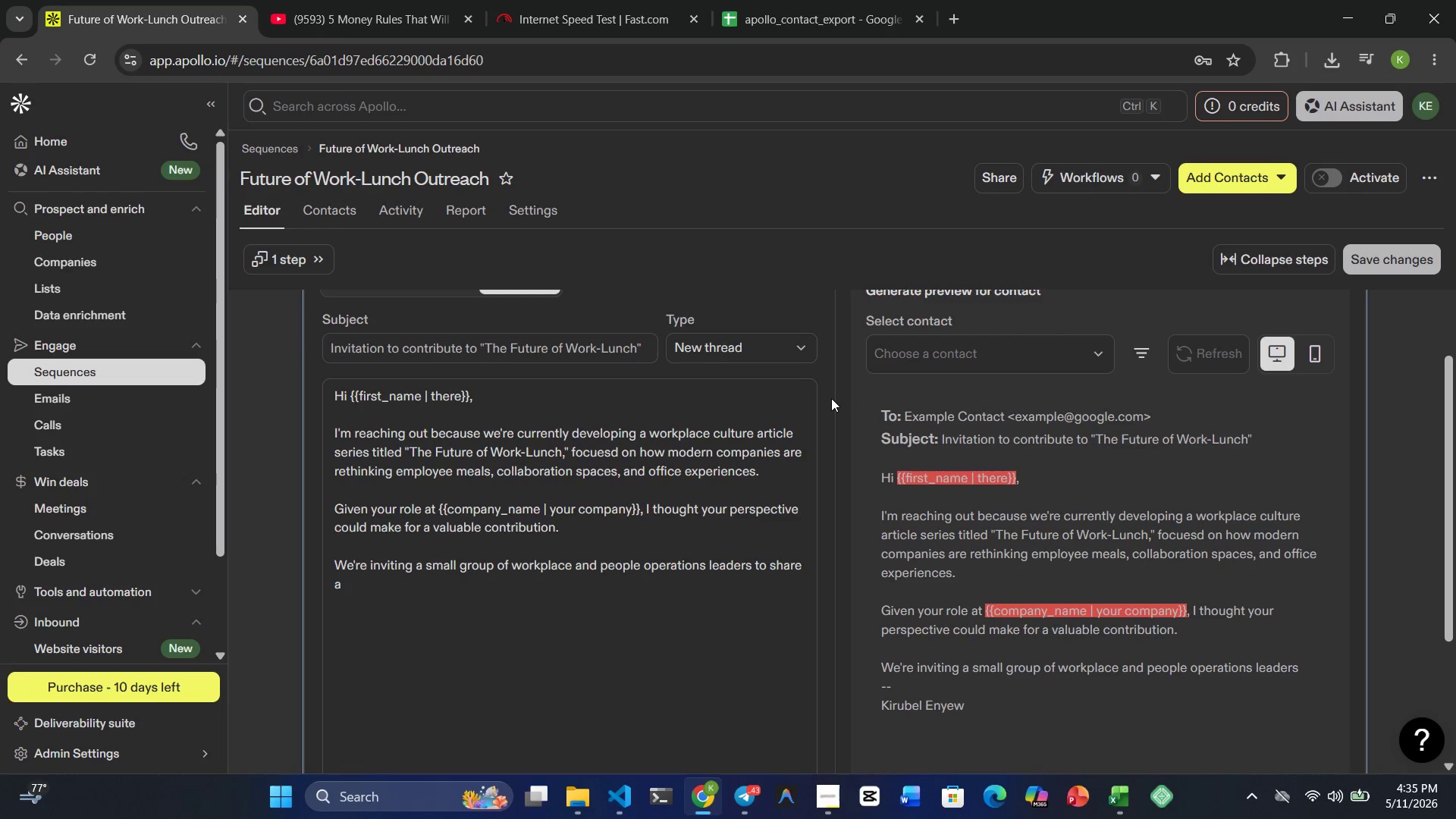 
type(short quote )
 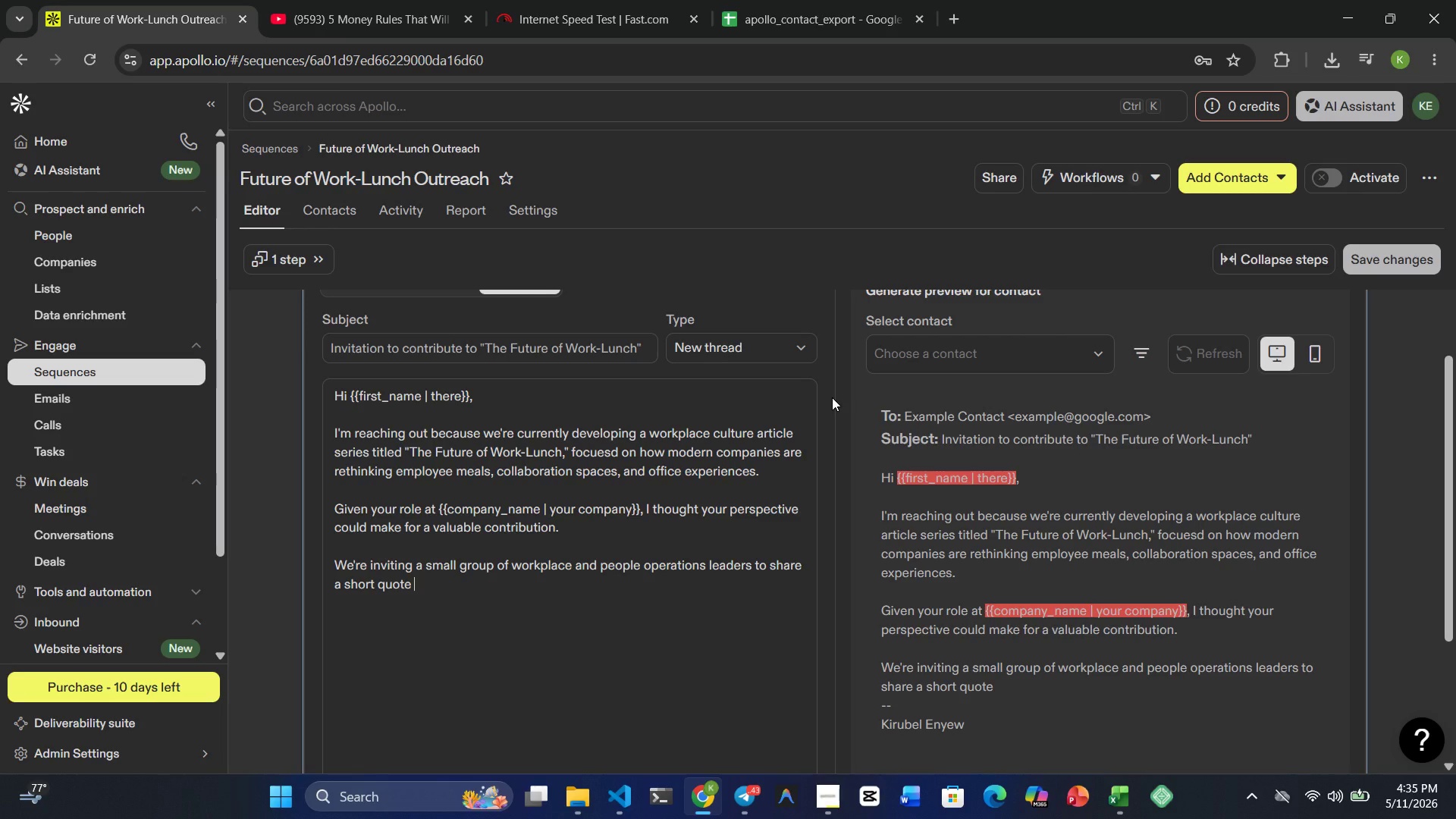 
wait(6.06)
 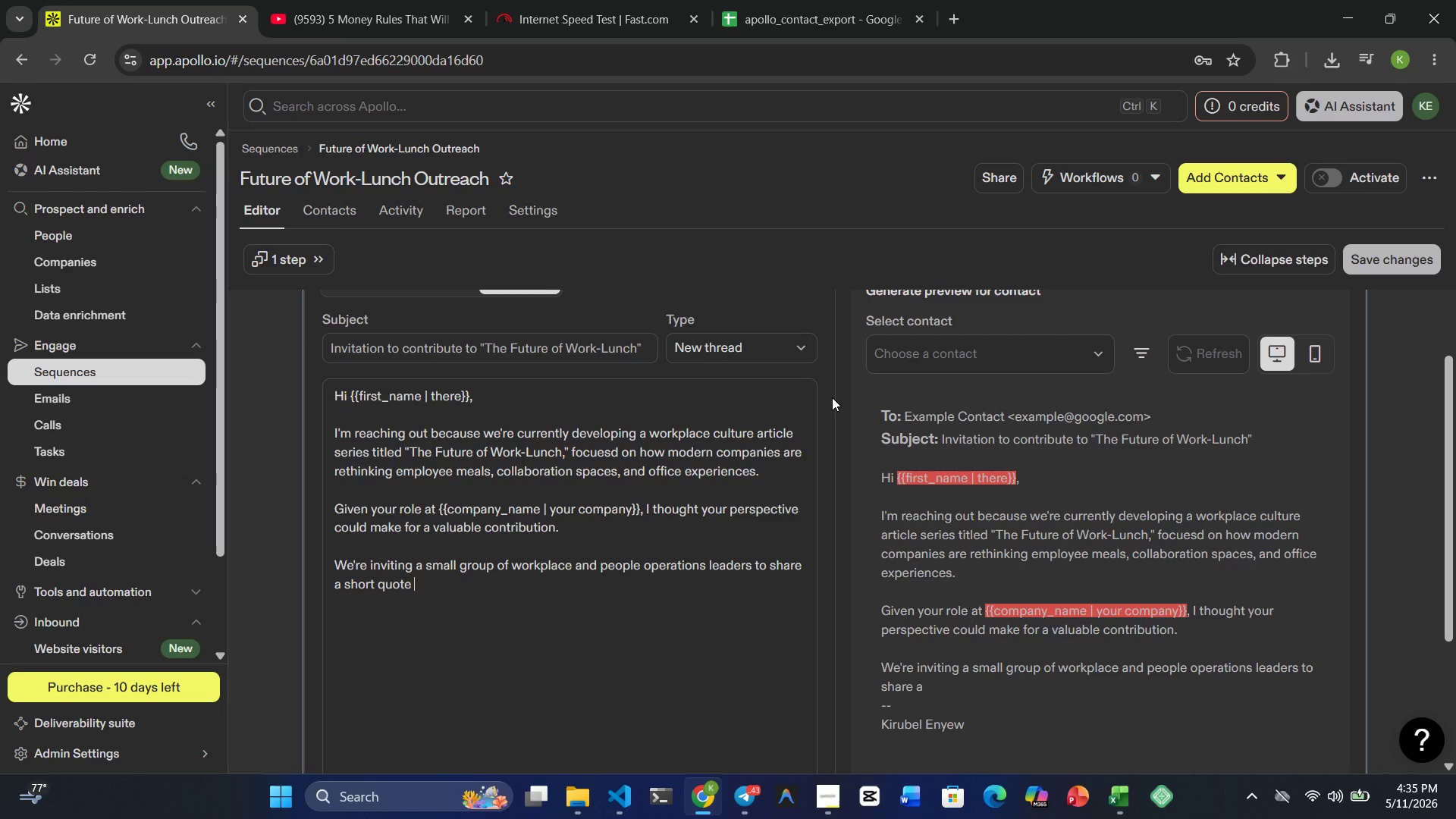 
type(or participate in )
 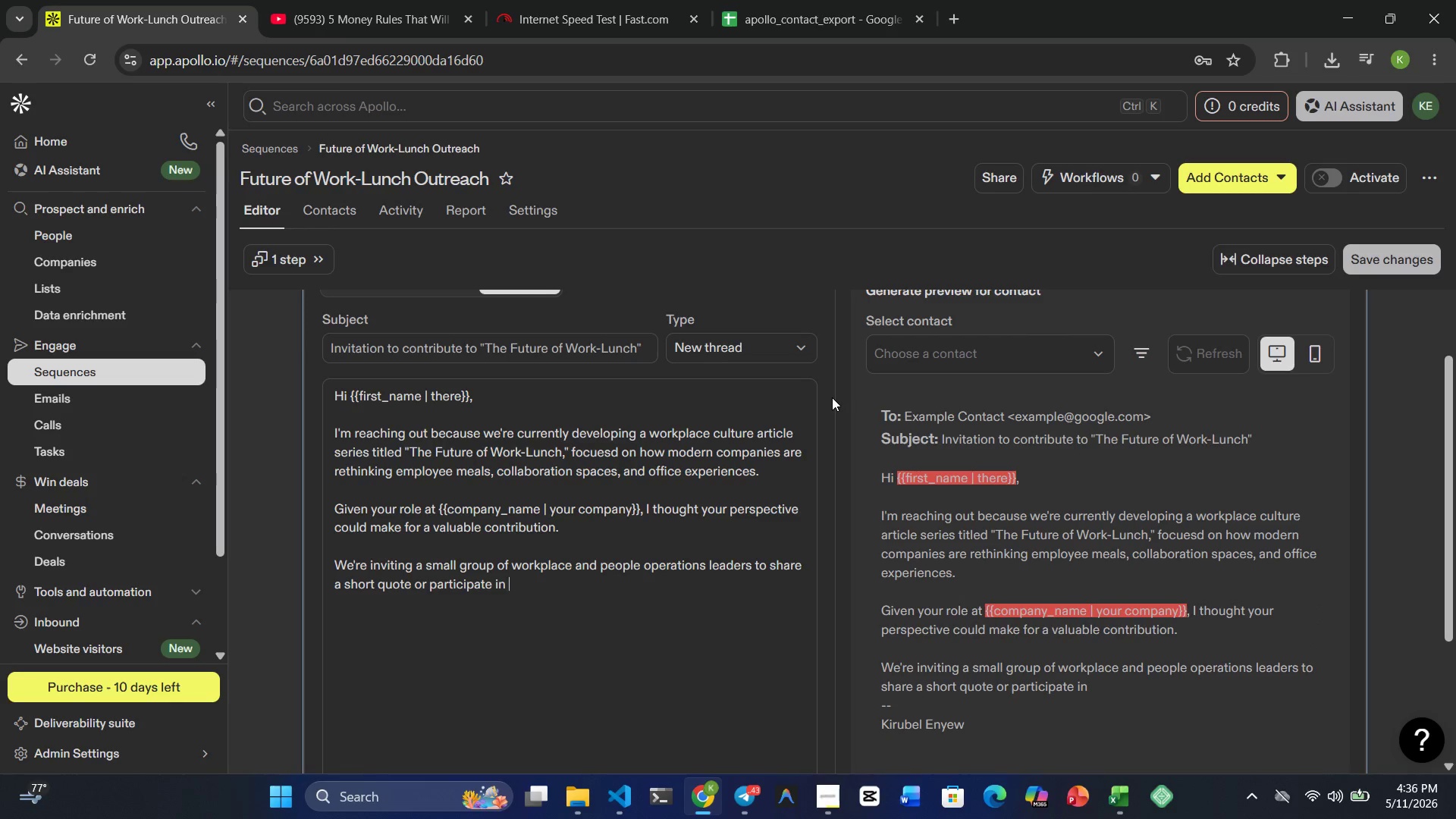 
type(a brief interview )
 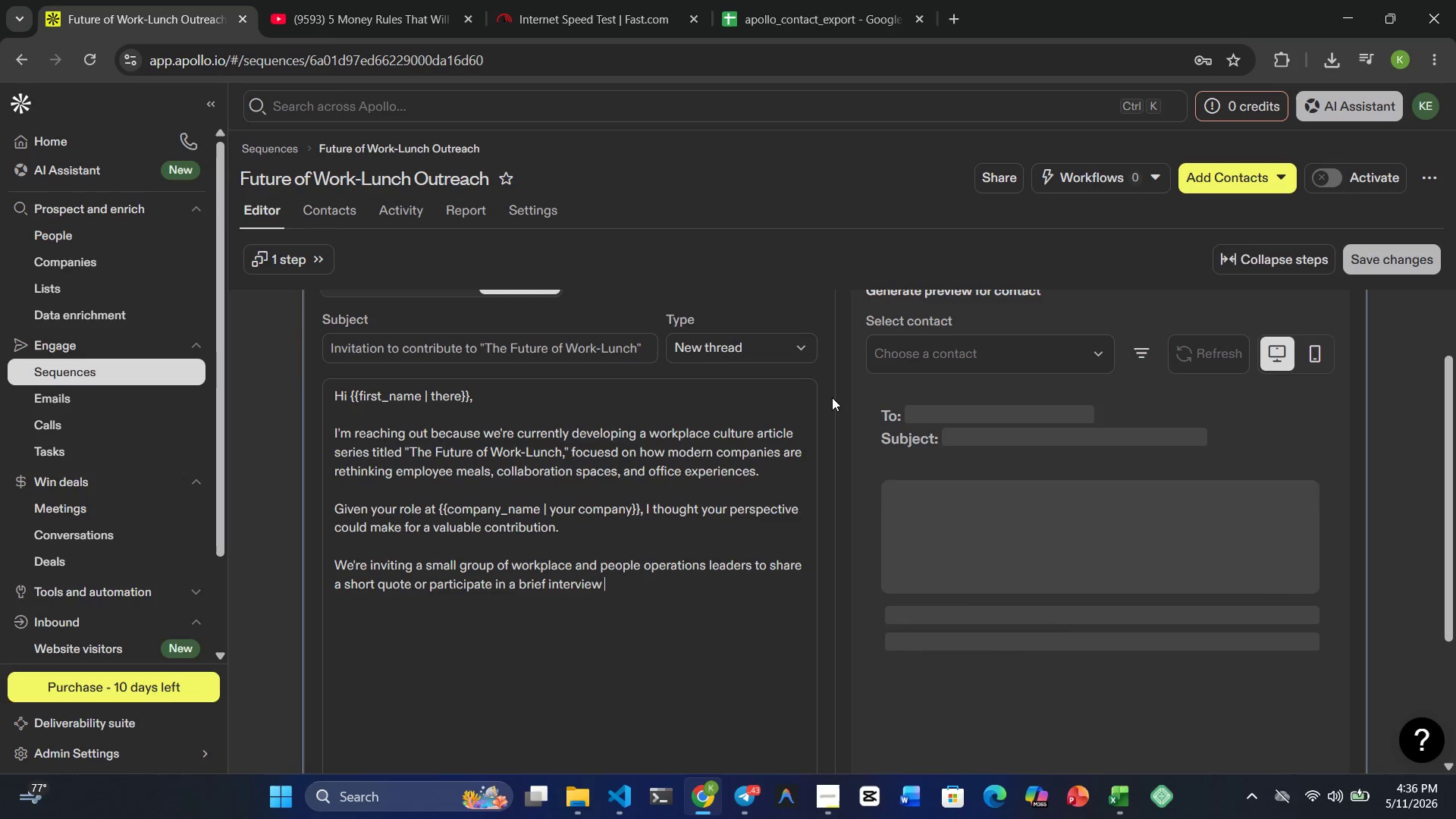 
type(for the feature,)
key(Backspace)
type(.)
 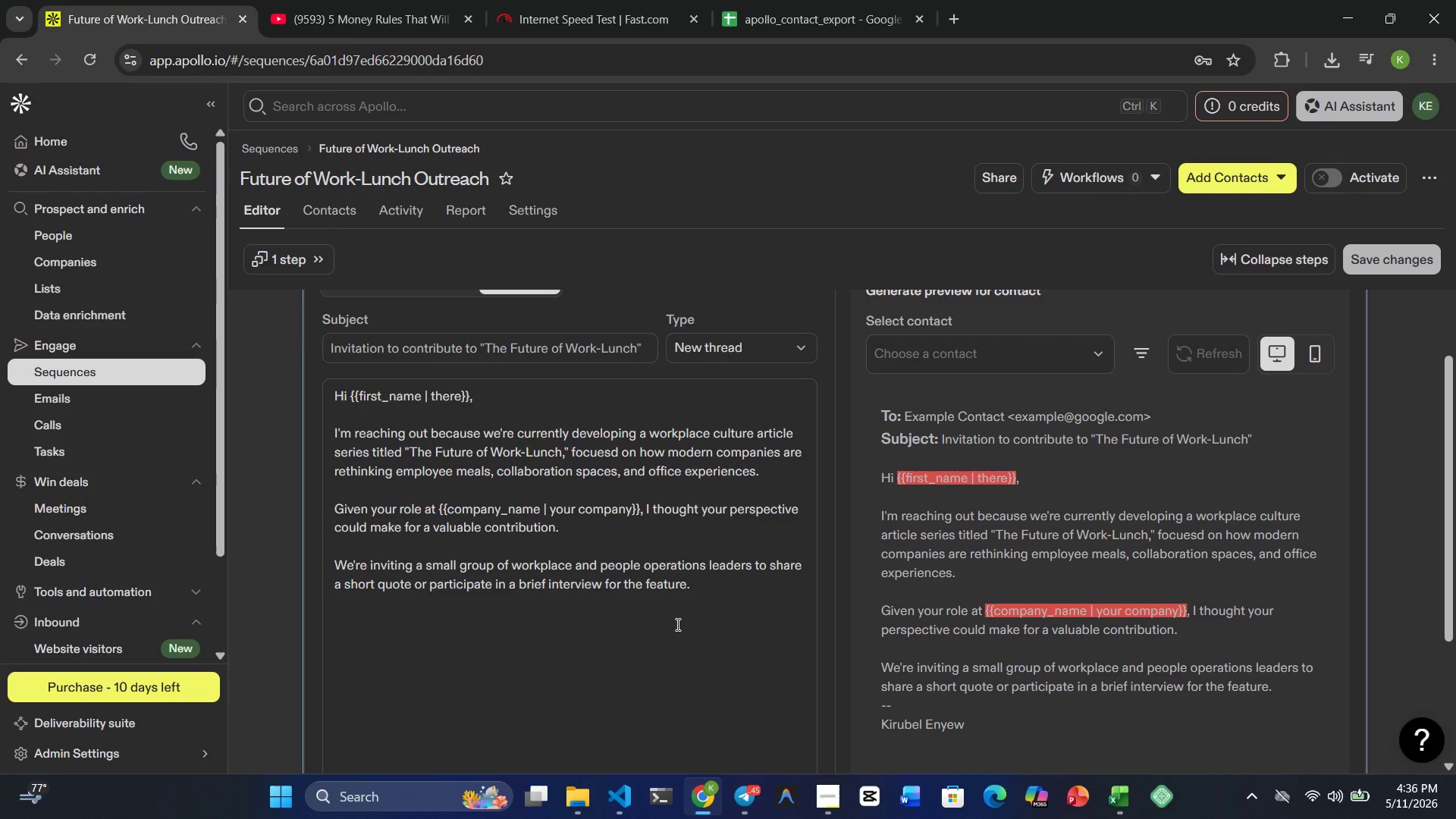 
wait(28.83)
 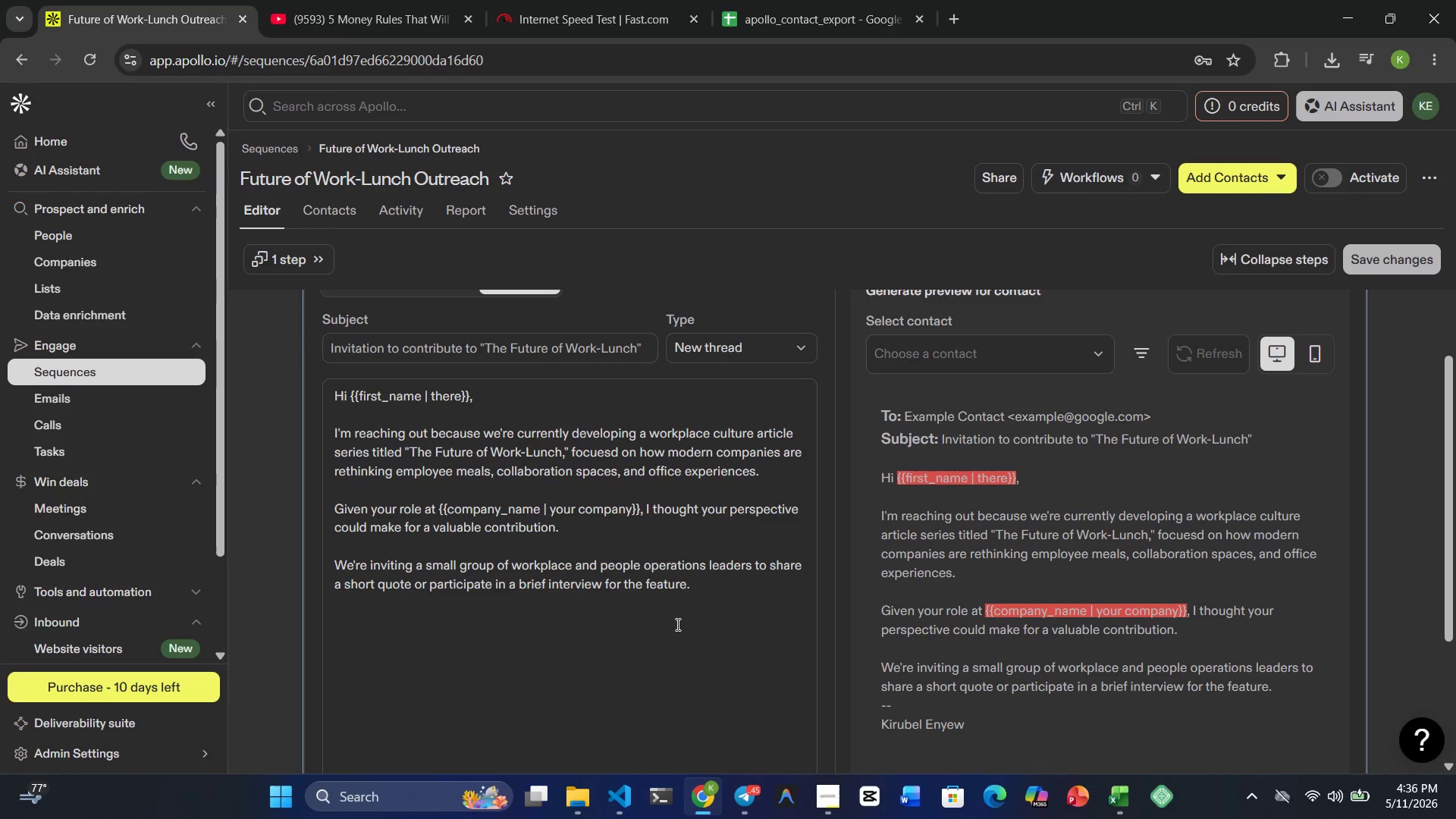 
key(Enter)
 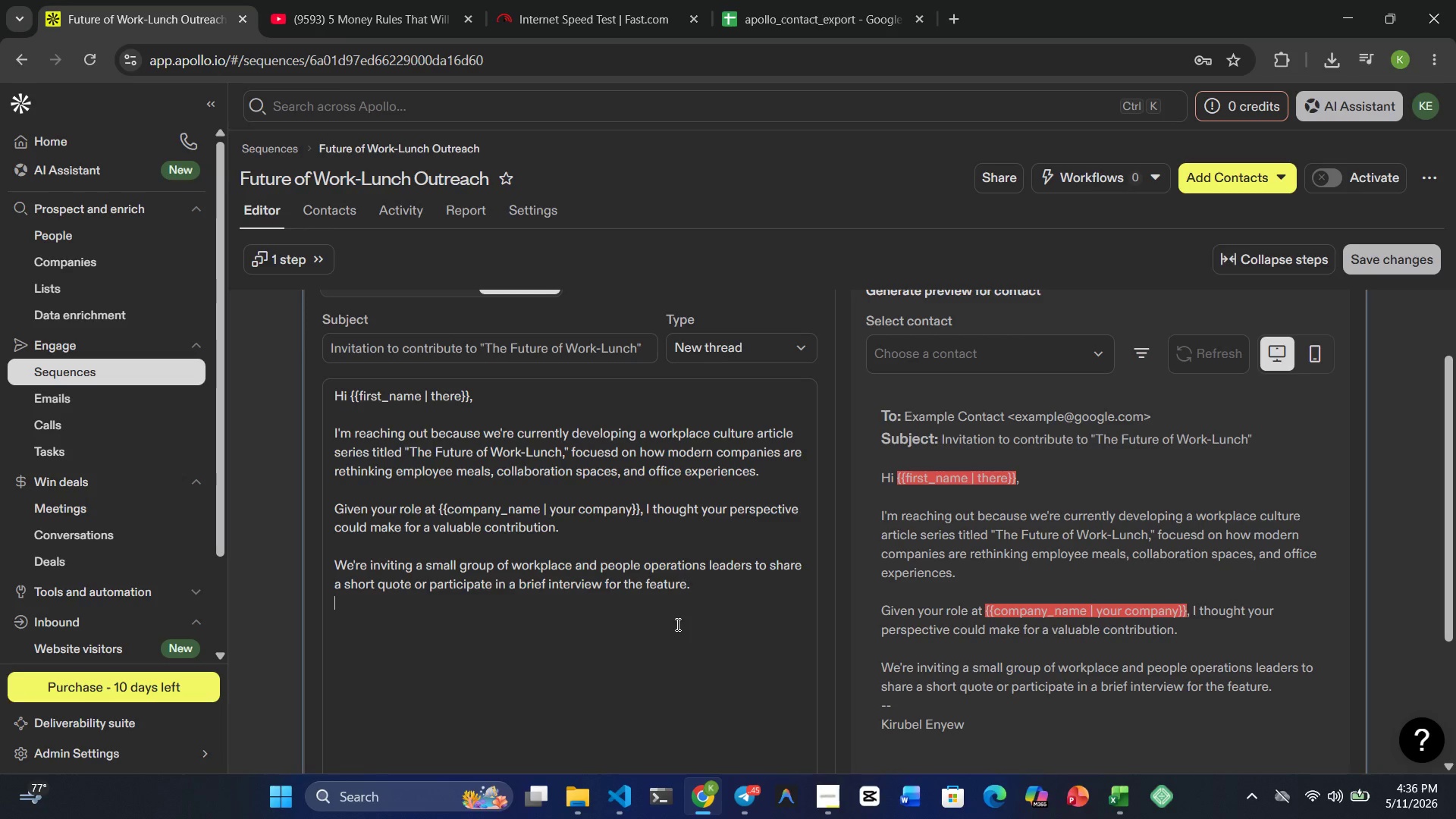 
key(Enter)
 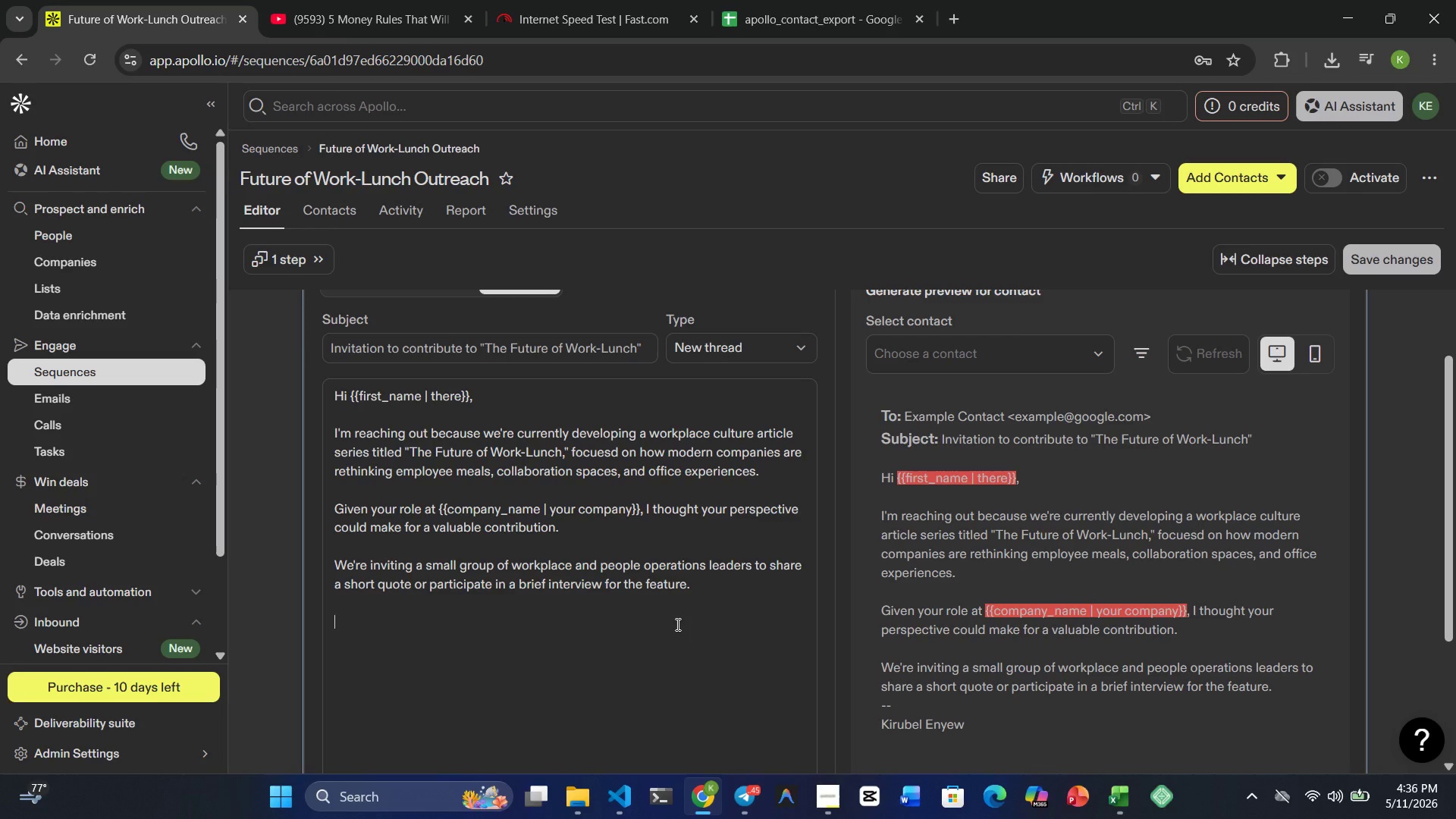 
type(Would you be open to hearing more about the project?)
 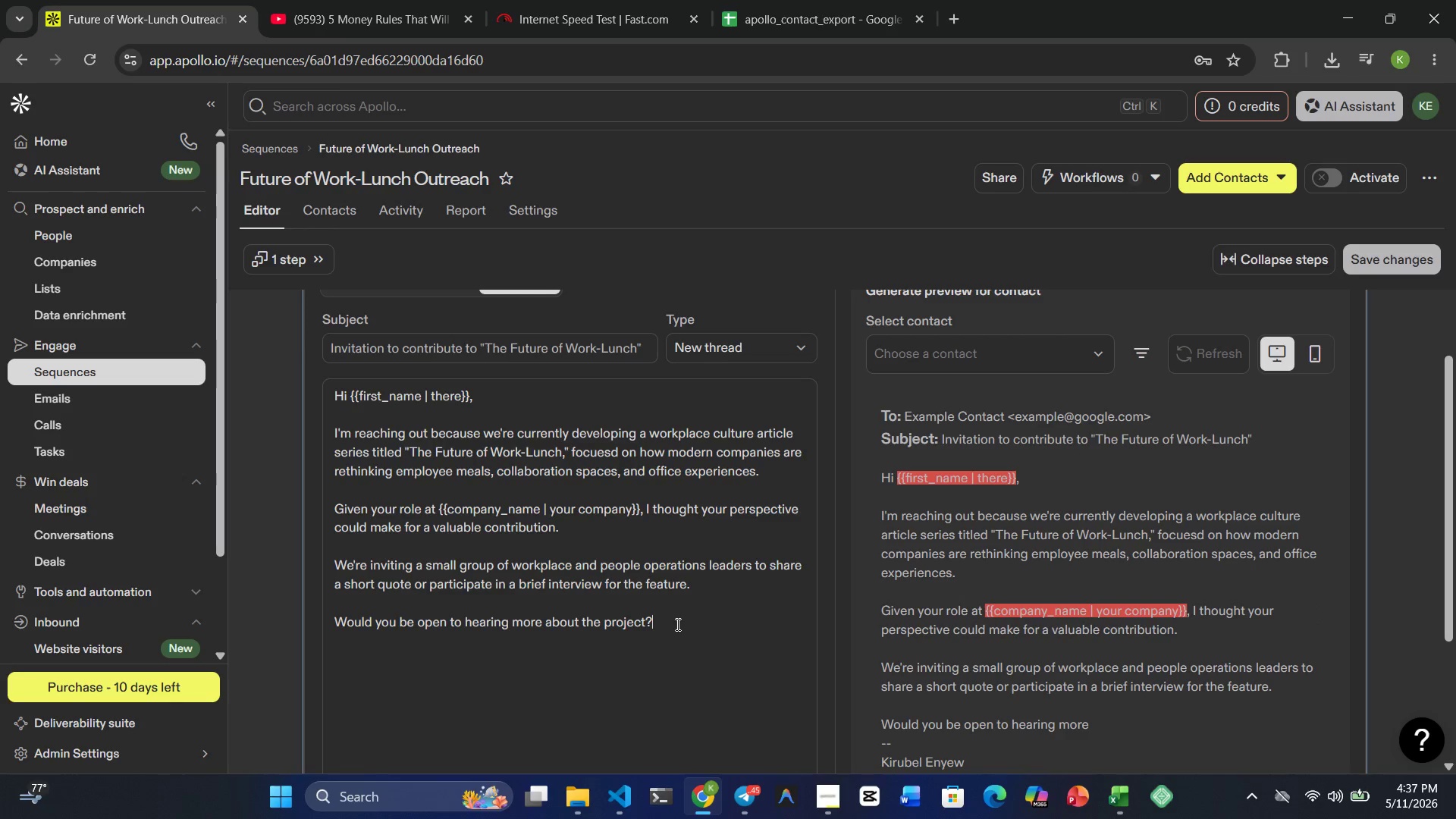 
key(Enter)
 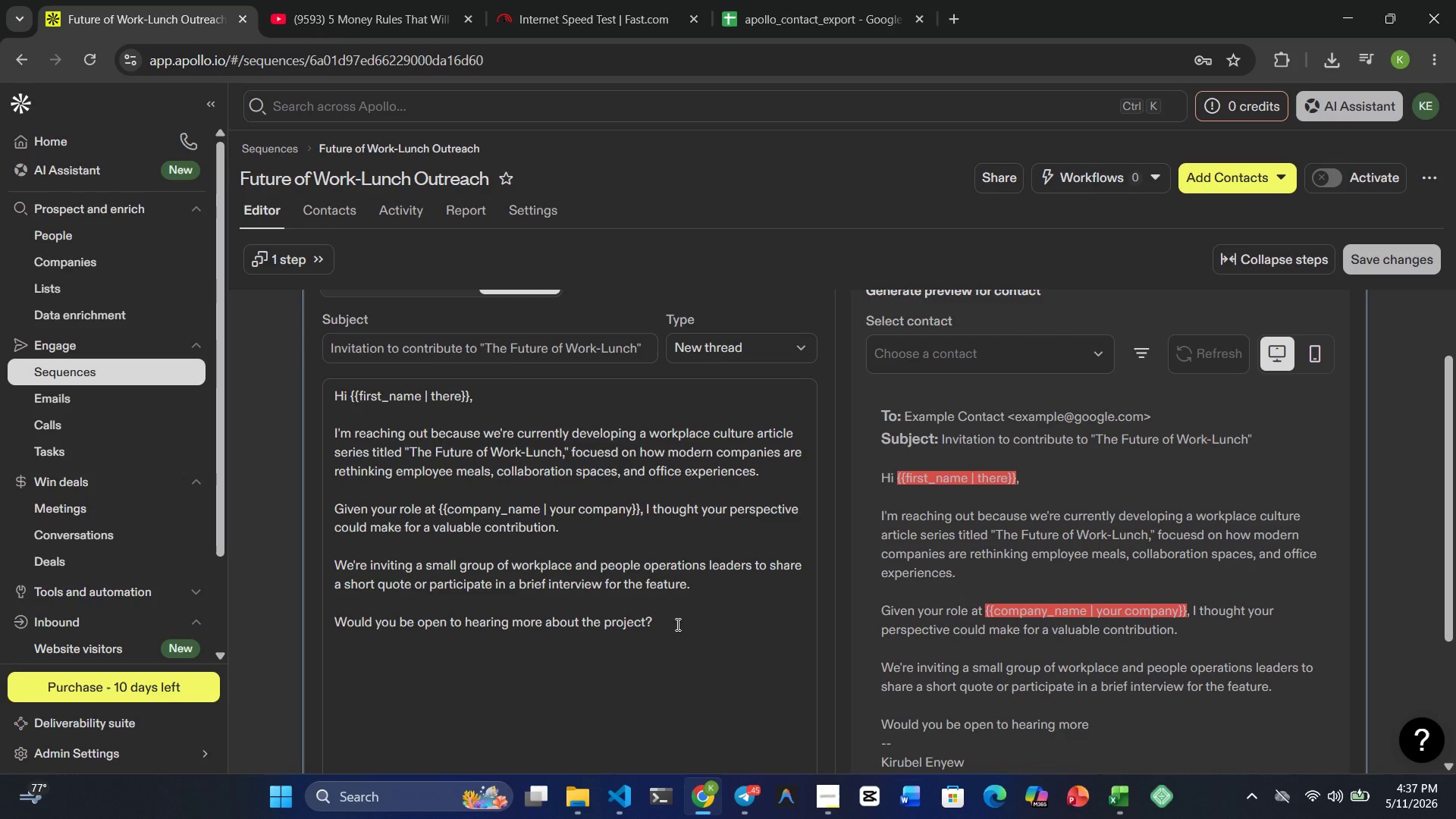 
key(Backspace)
 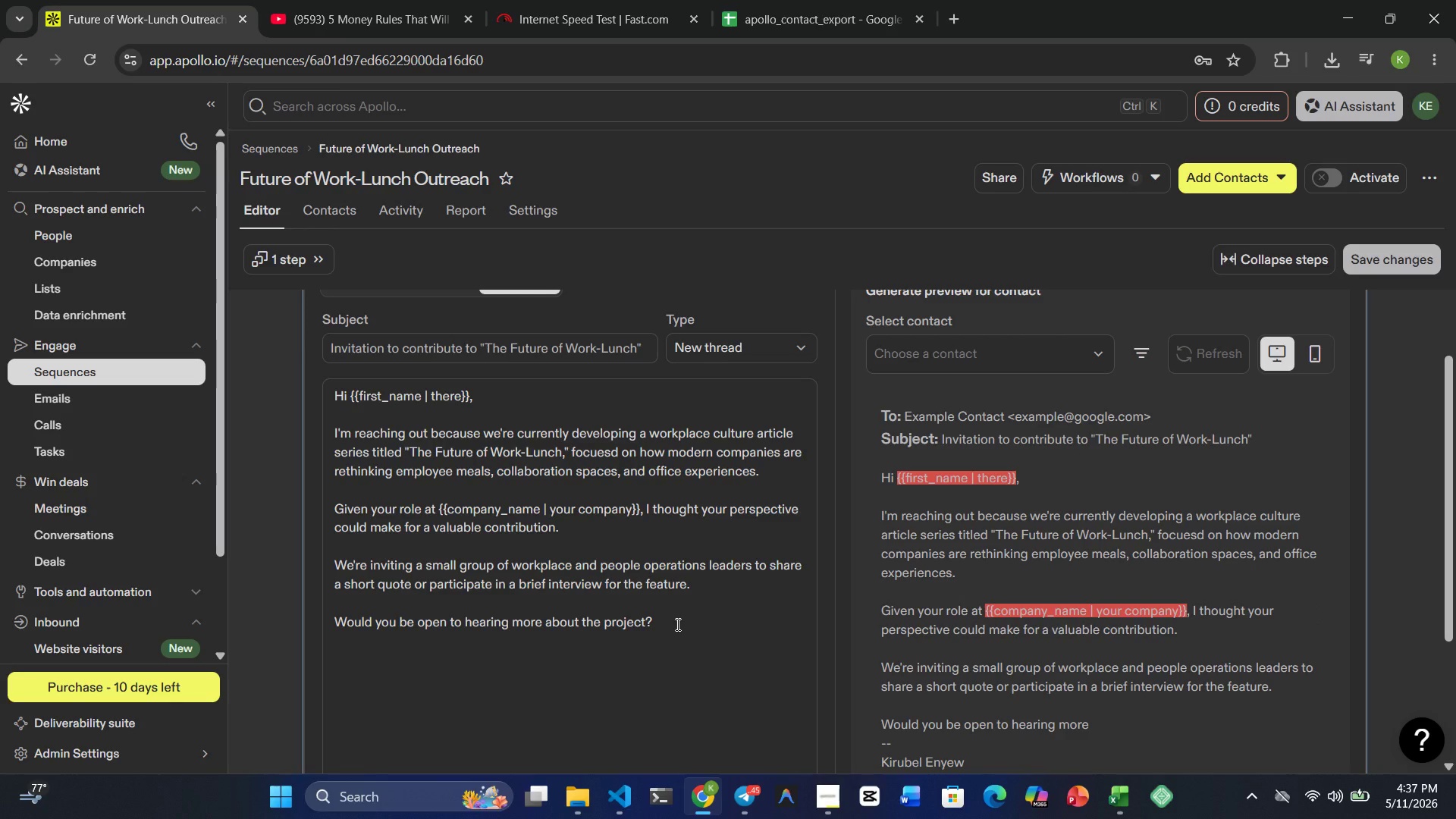 
key(Enter)
 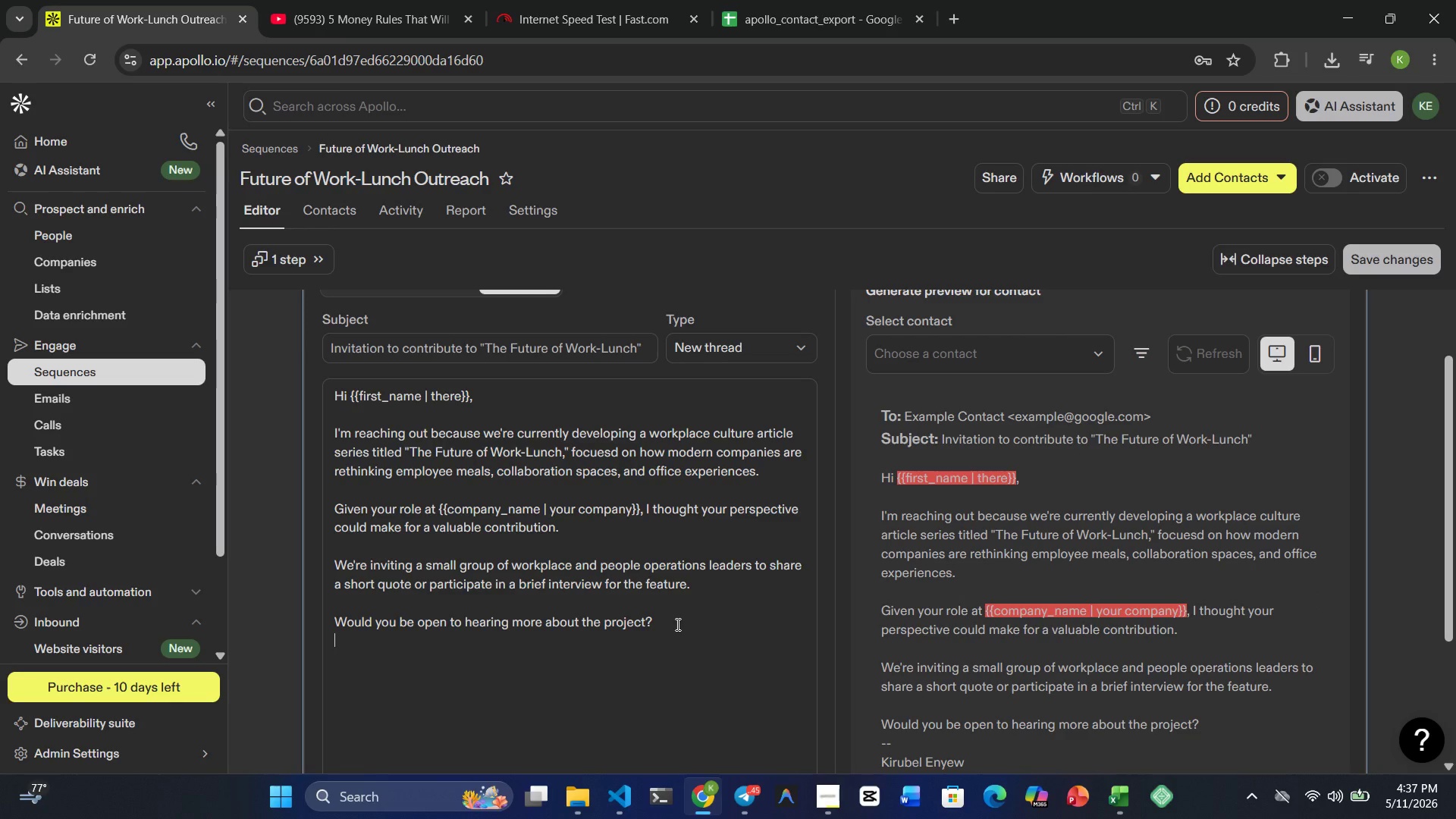 
key(Enter)
 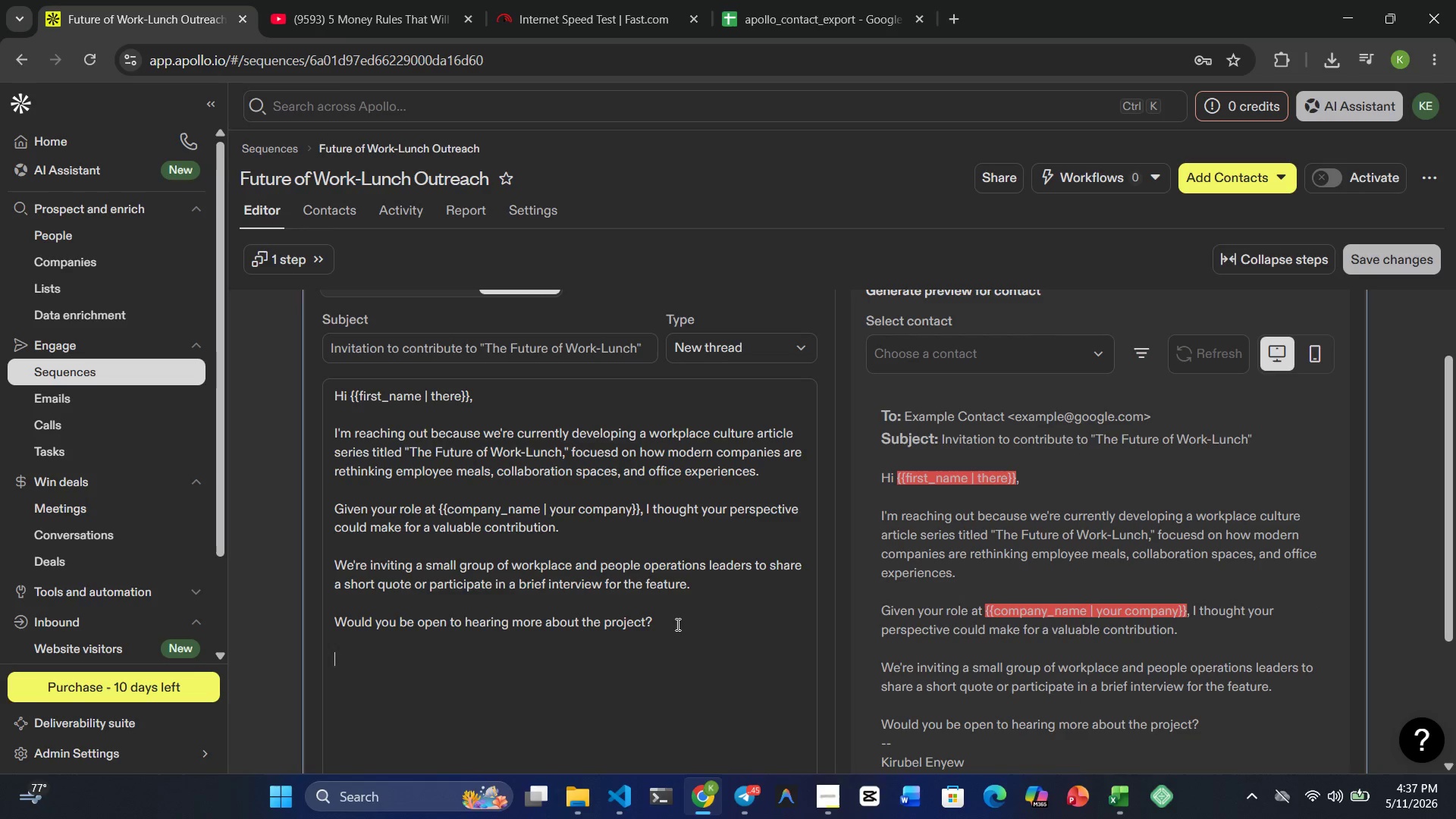 
type(Best Regards,)
 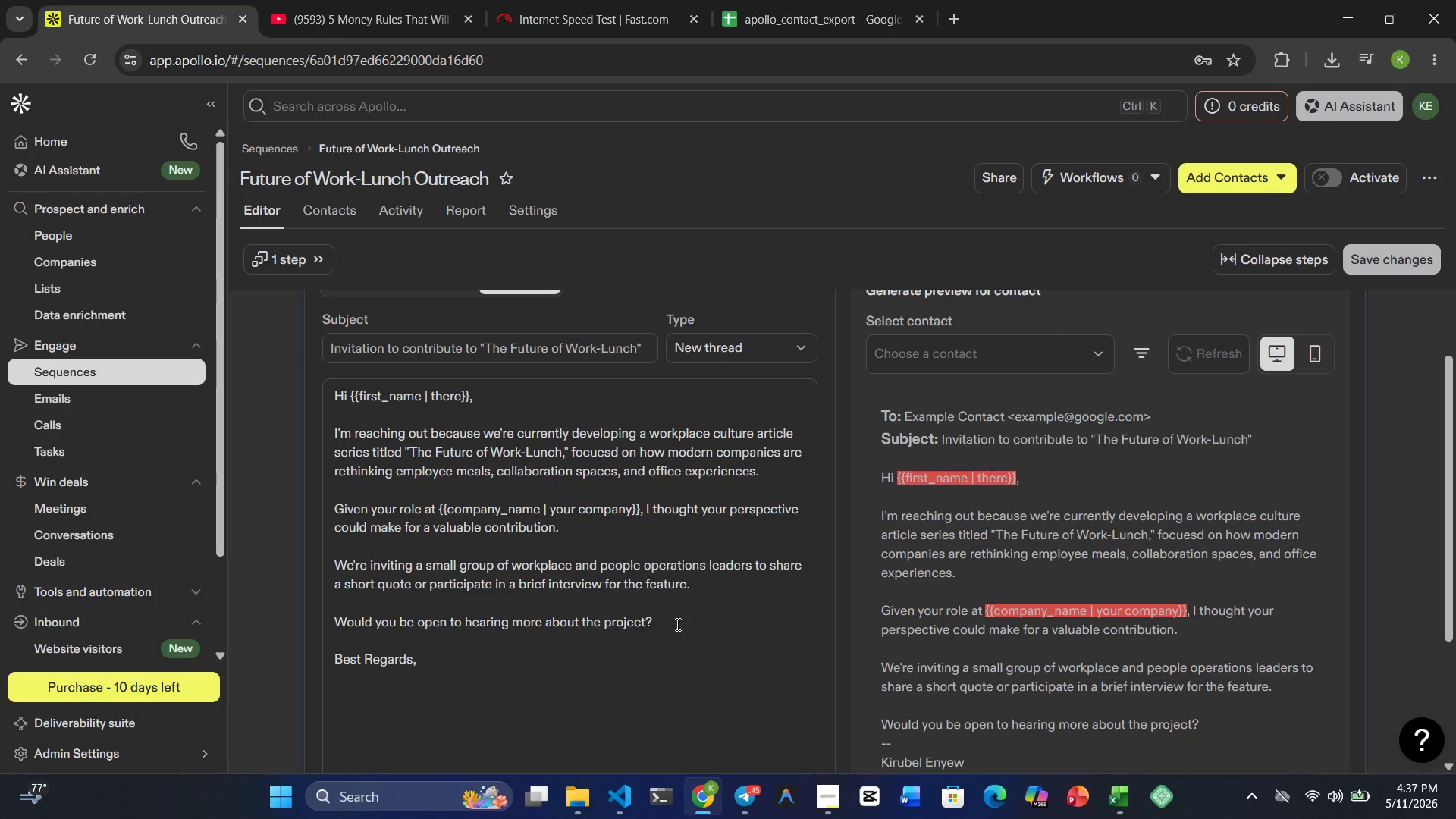 
key(Enter)
 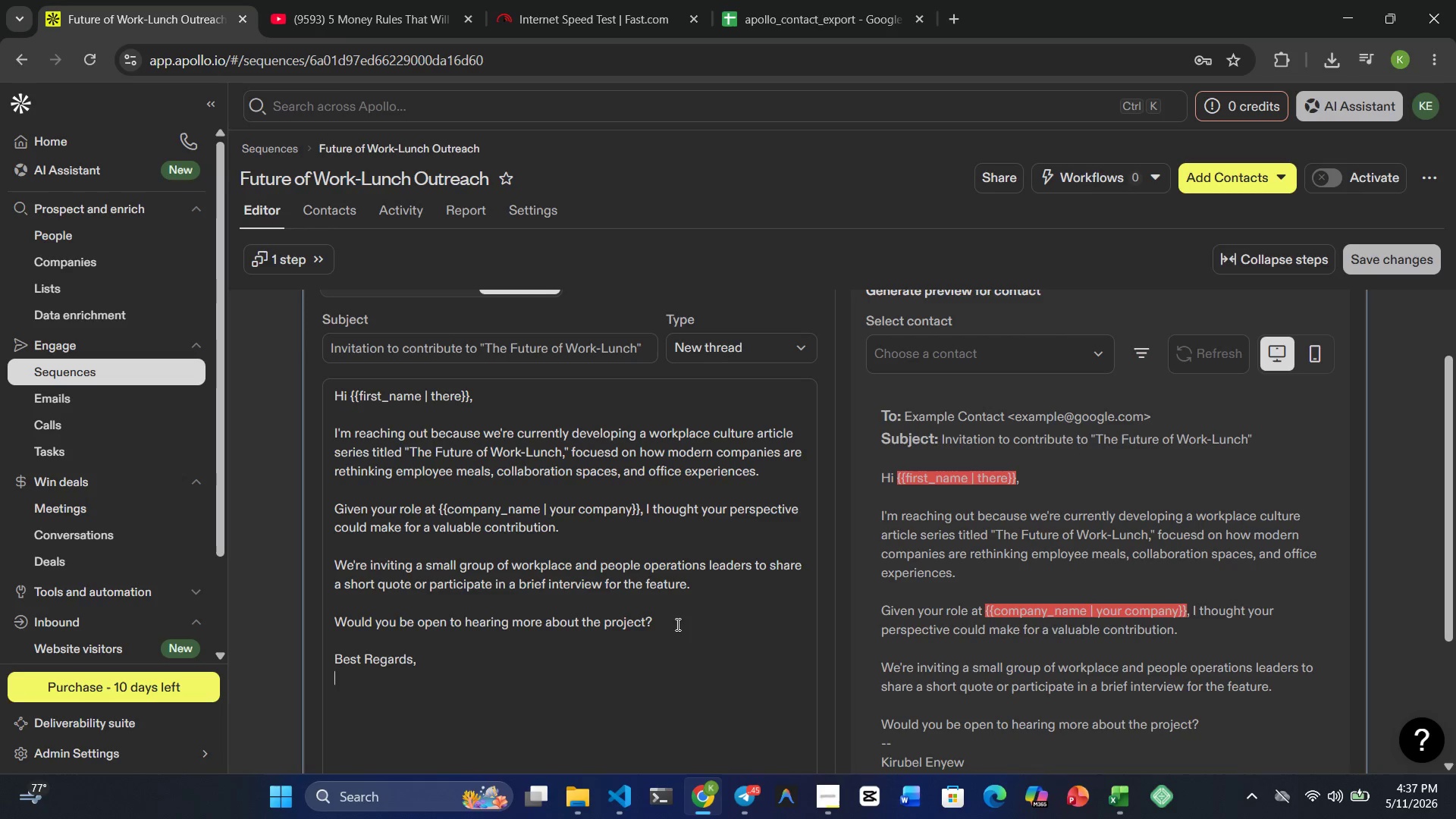 
type(Kirubel Enyew)
 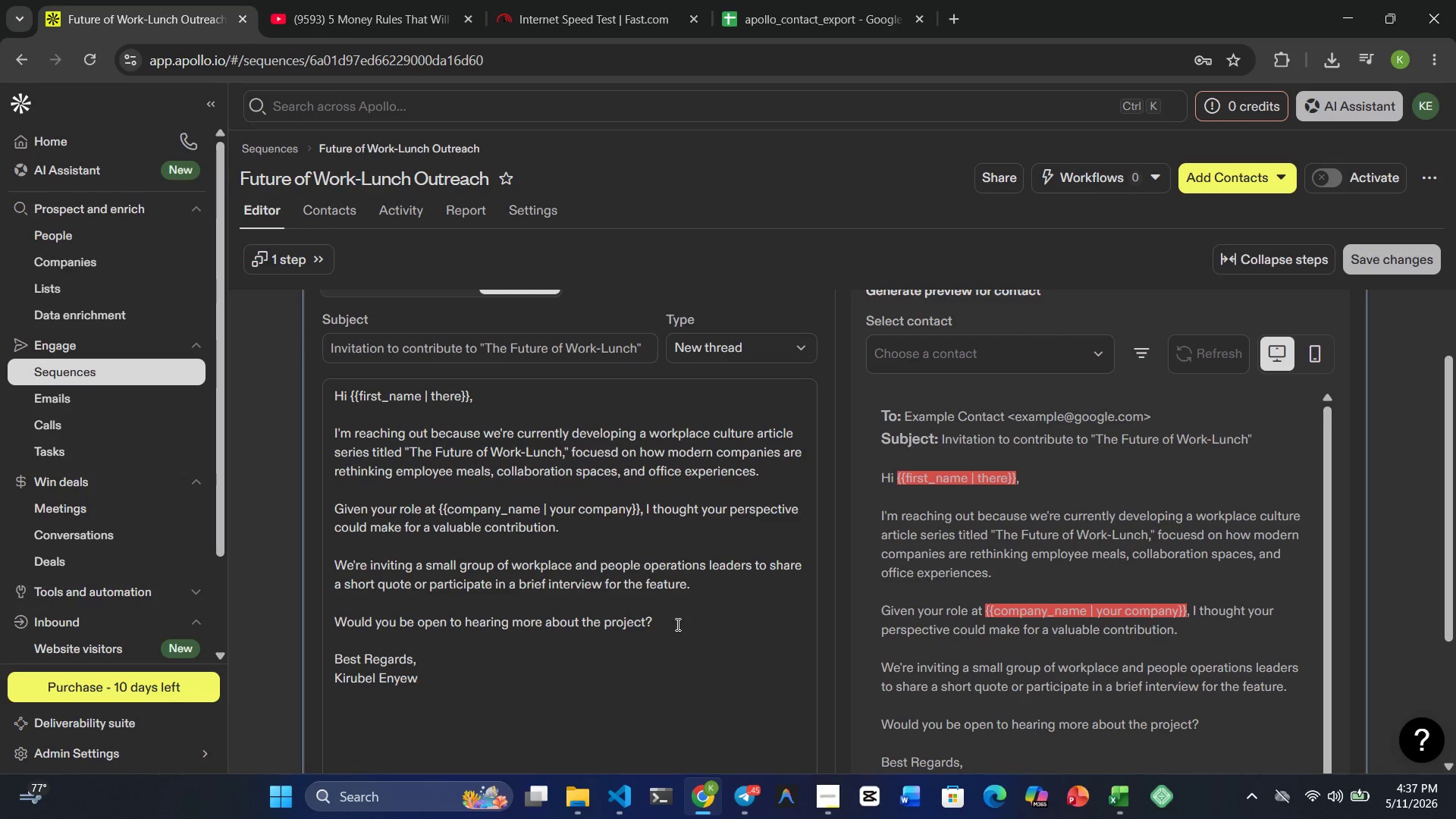 
scroll: coordinate [885, 579], scroll_direction: up, amount: 1.0
 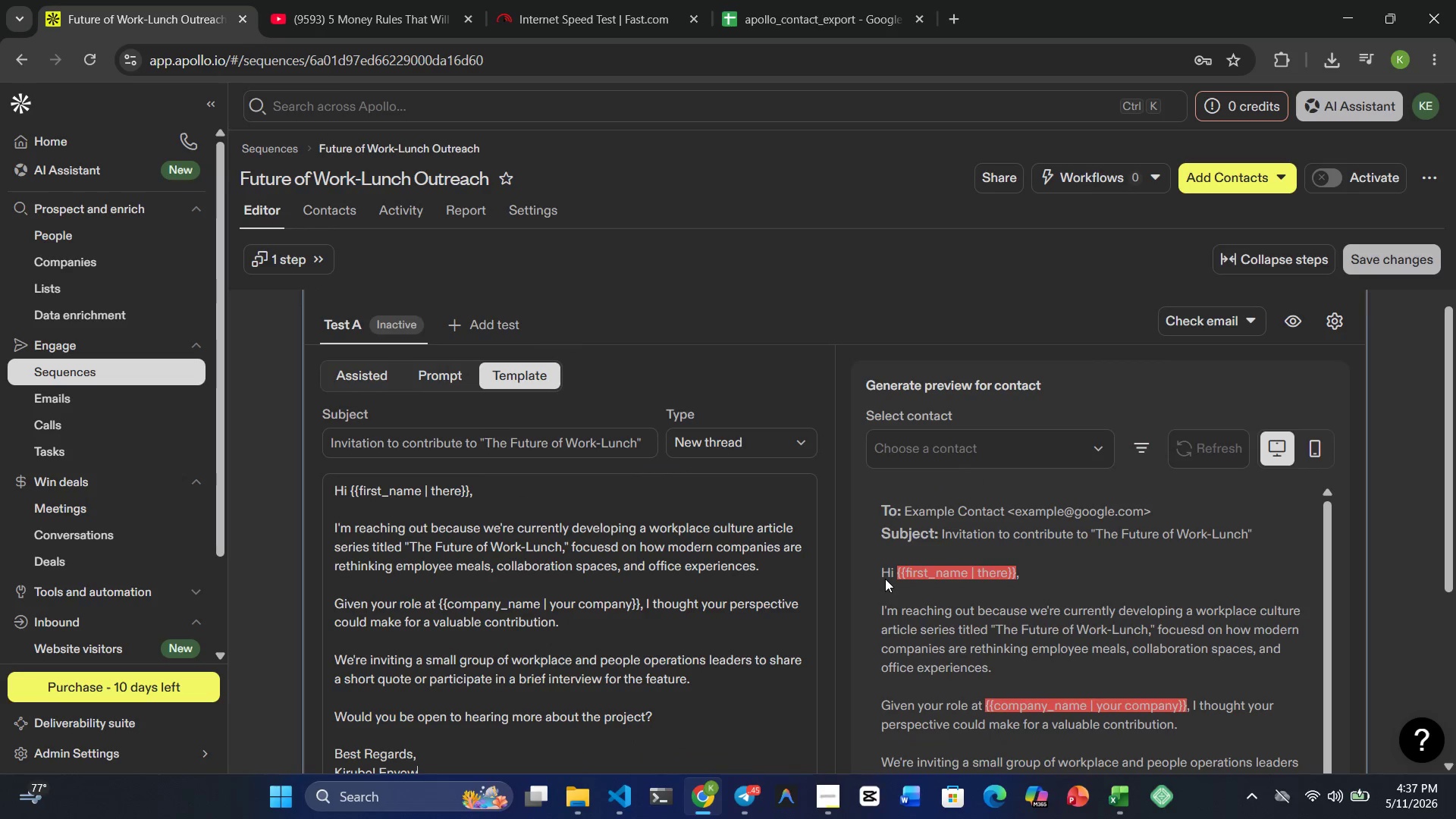 
scroll: coordinate [885, 579], scroll_direction: none, amount: 0.0
 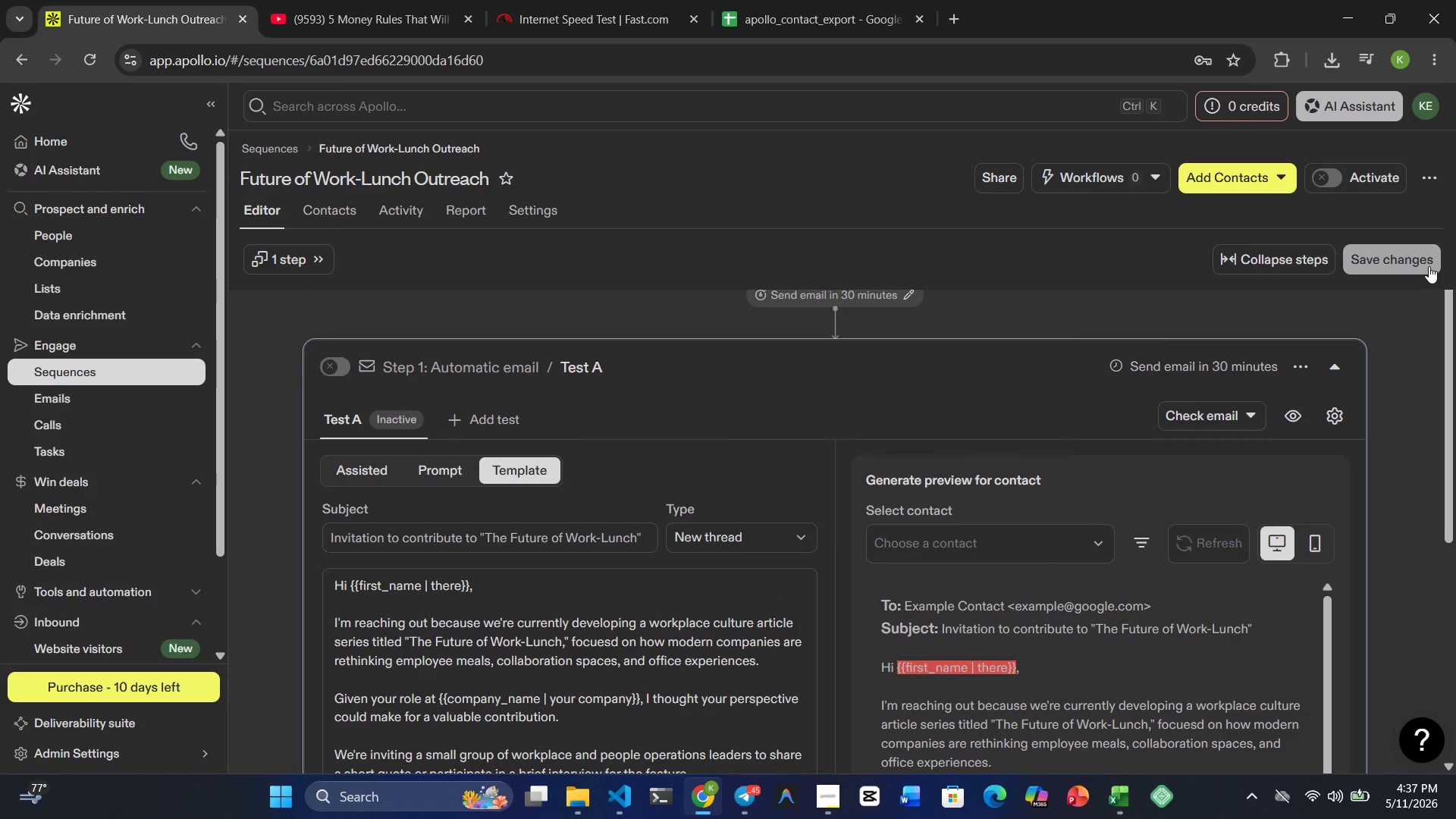 
left_click([1420, 263])
 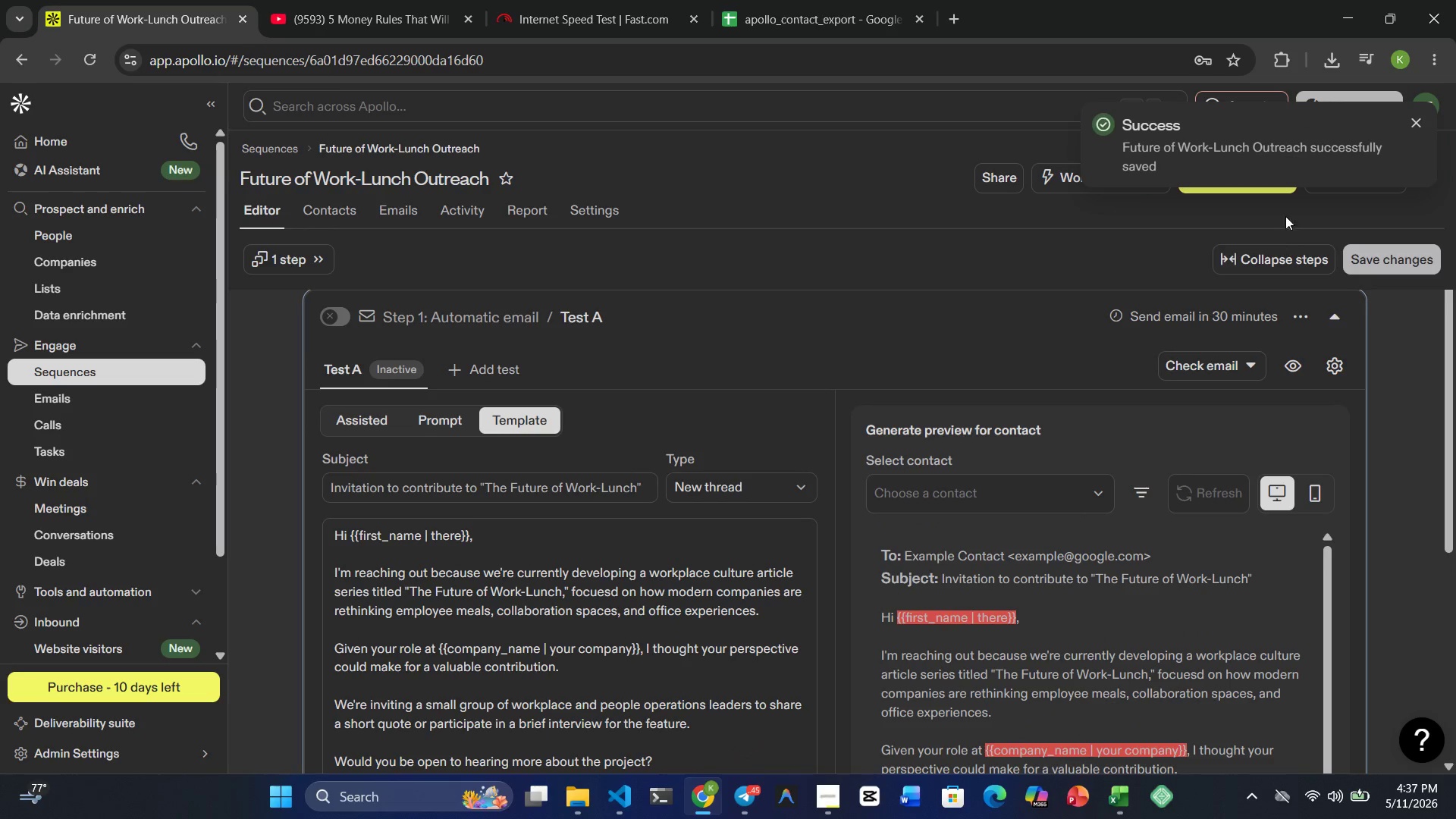 
left_click([1416, 115])
 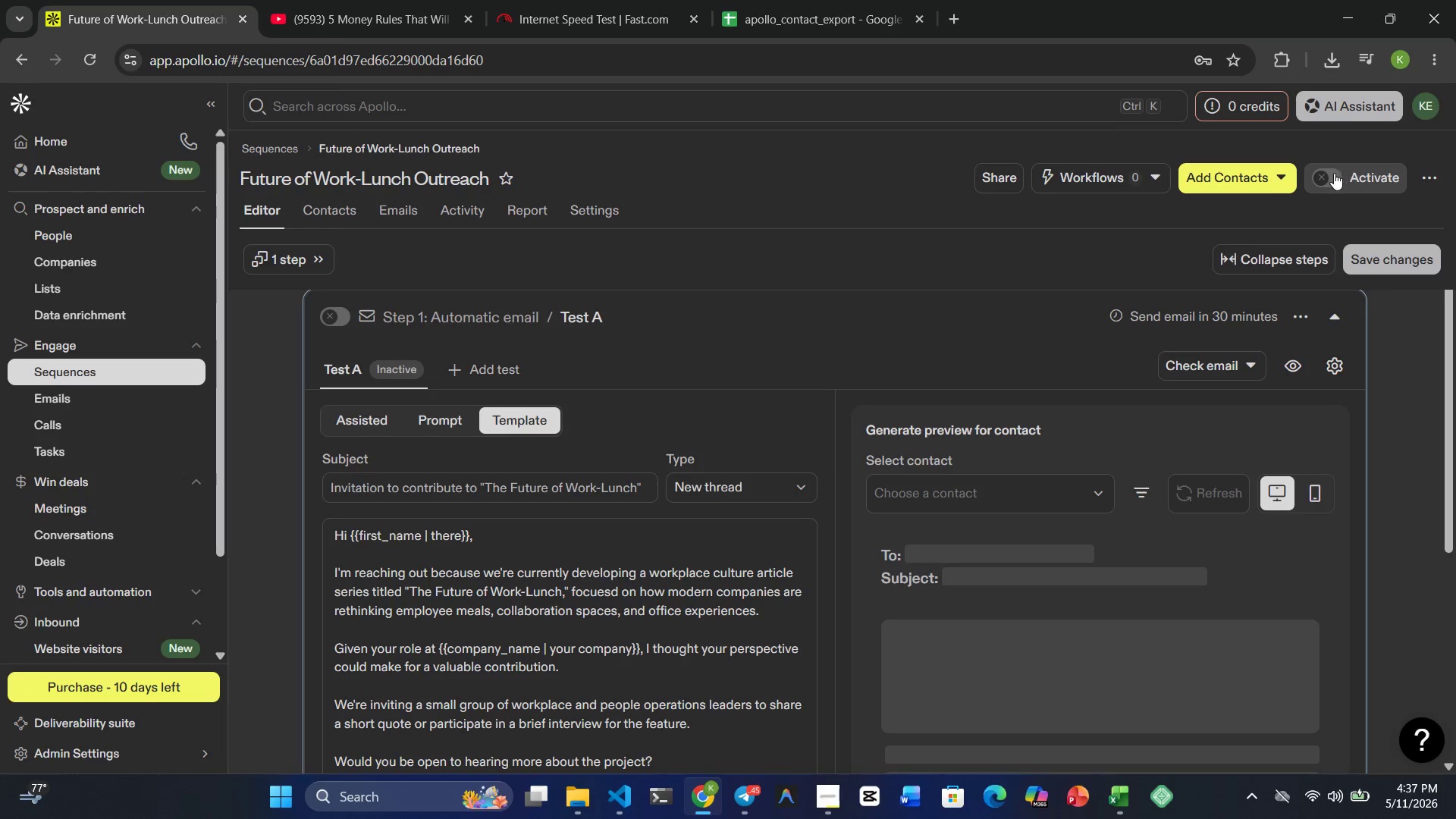 
left_click([1334, 173])
 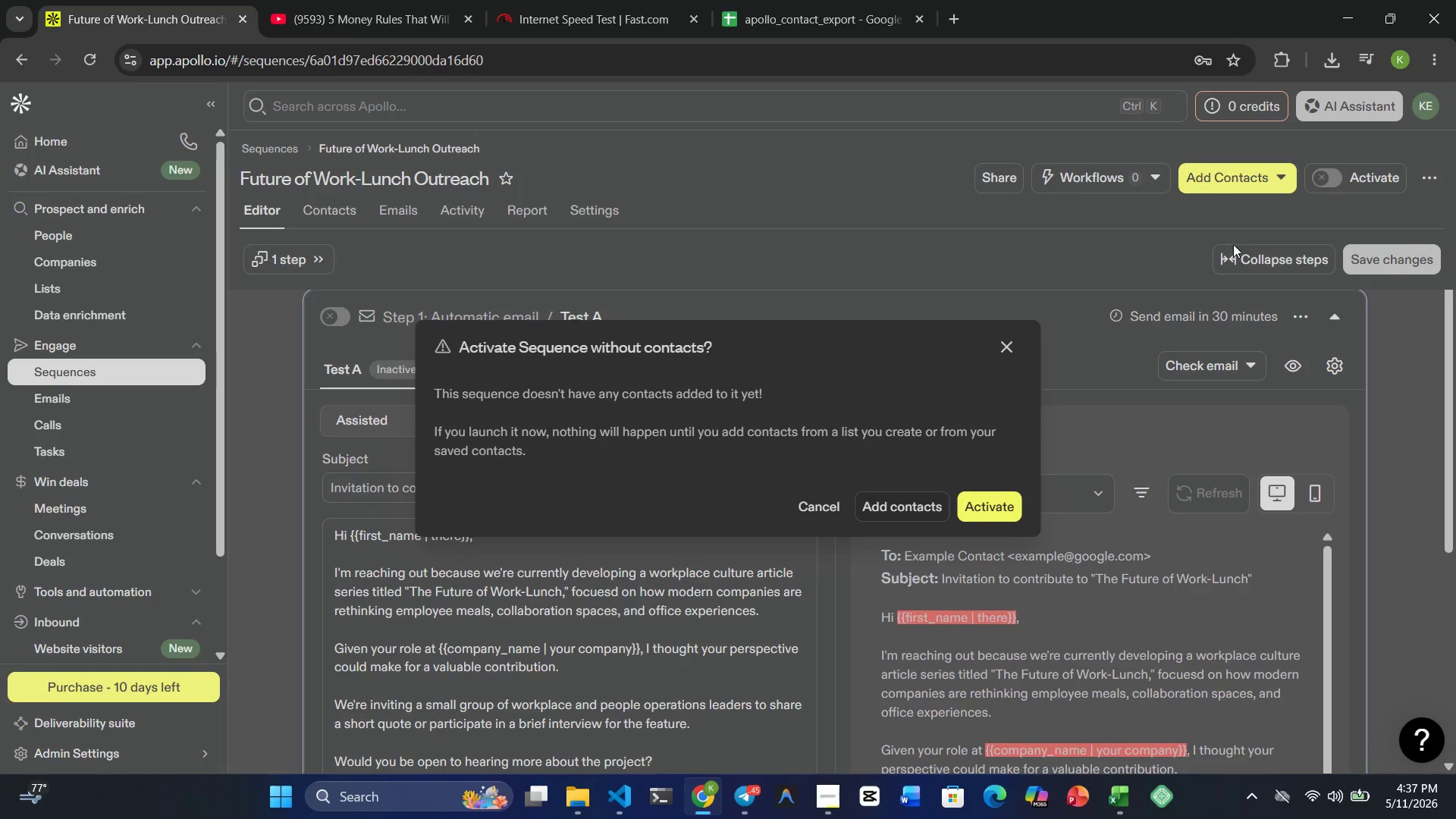 
mouse_move([1003, 486])
 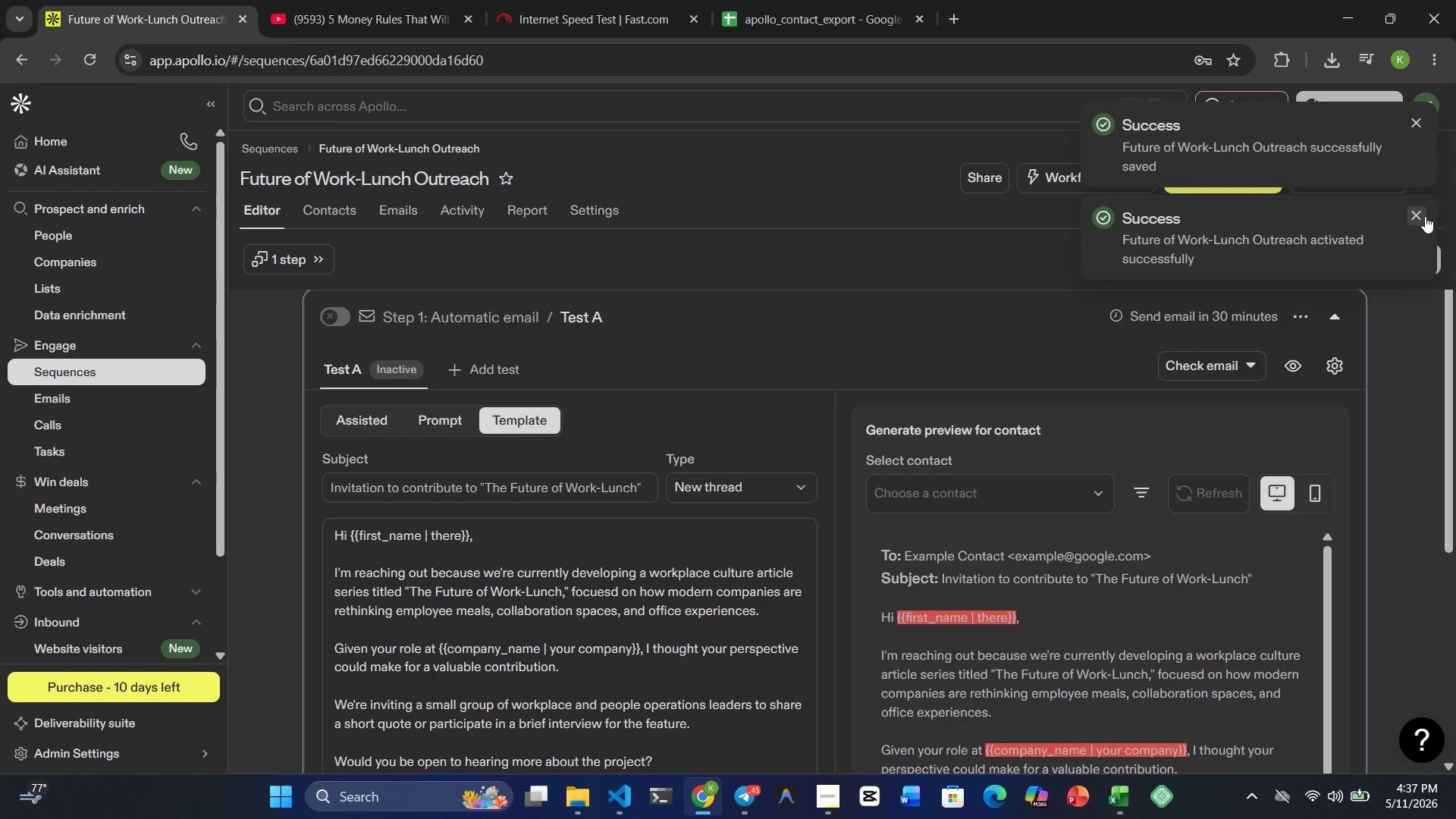 
left_click([1423, 215])
 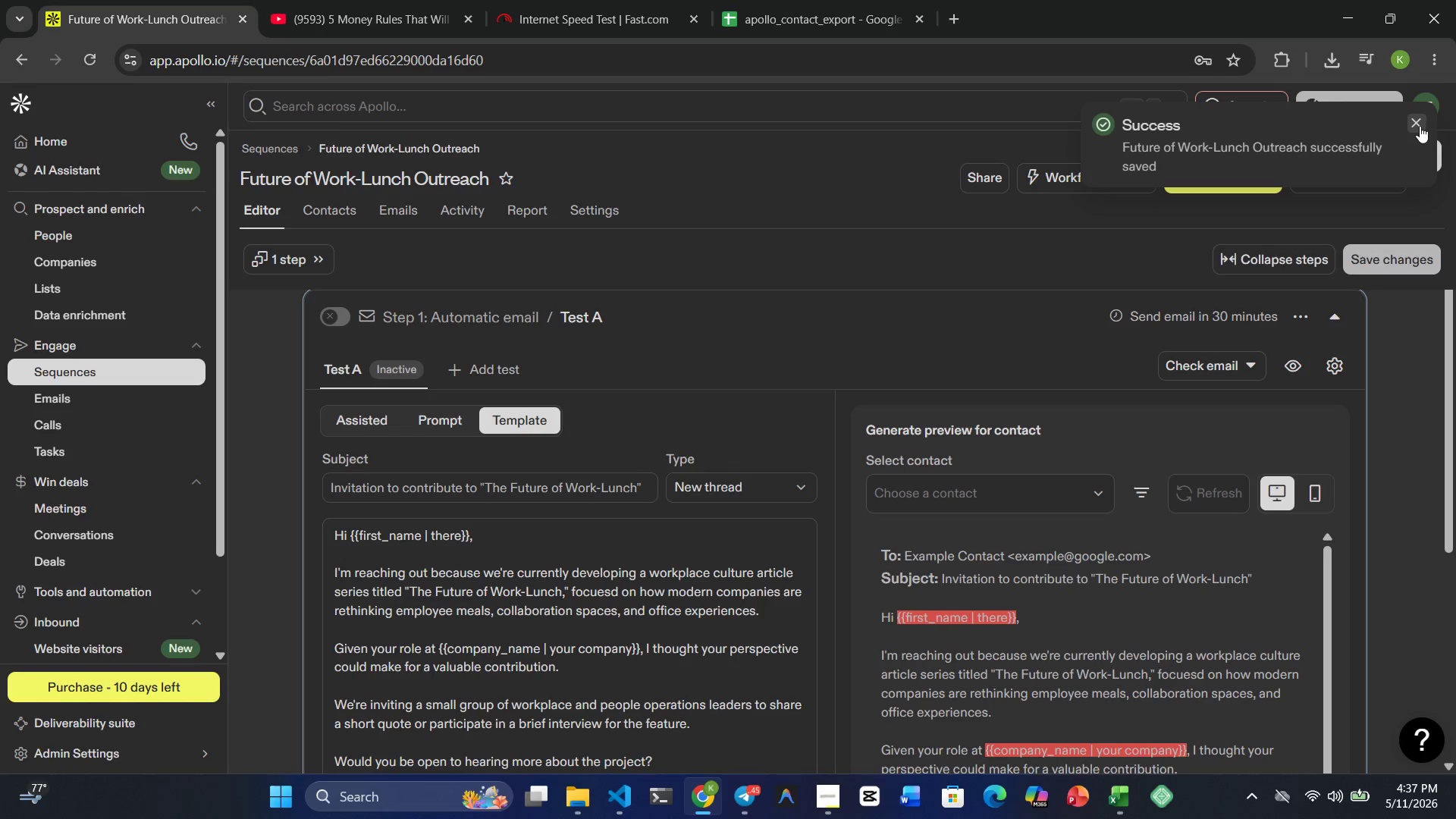 
left_click([1420, 125])
 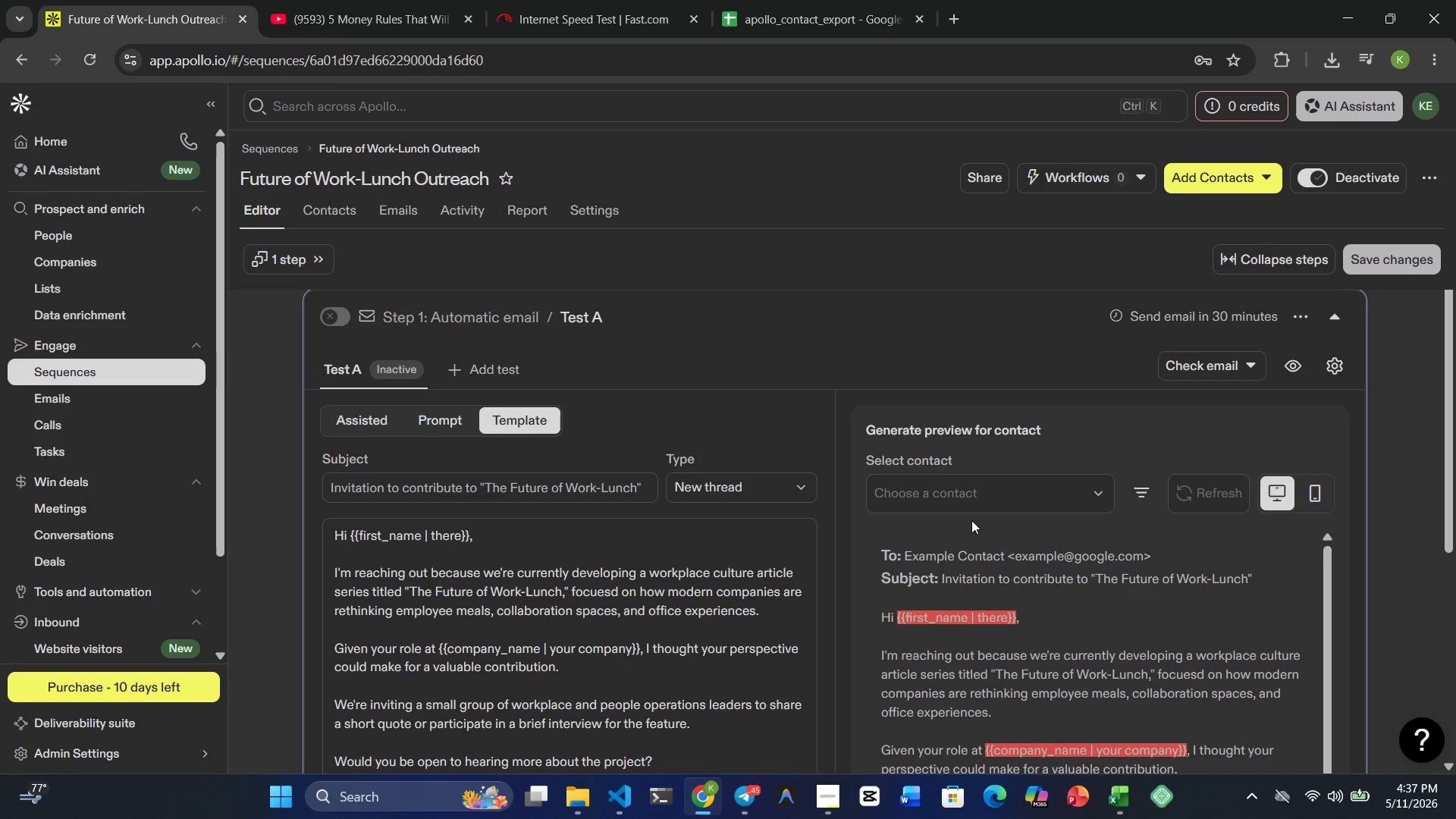 
left_click([344, 316])
 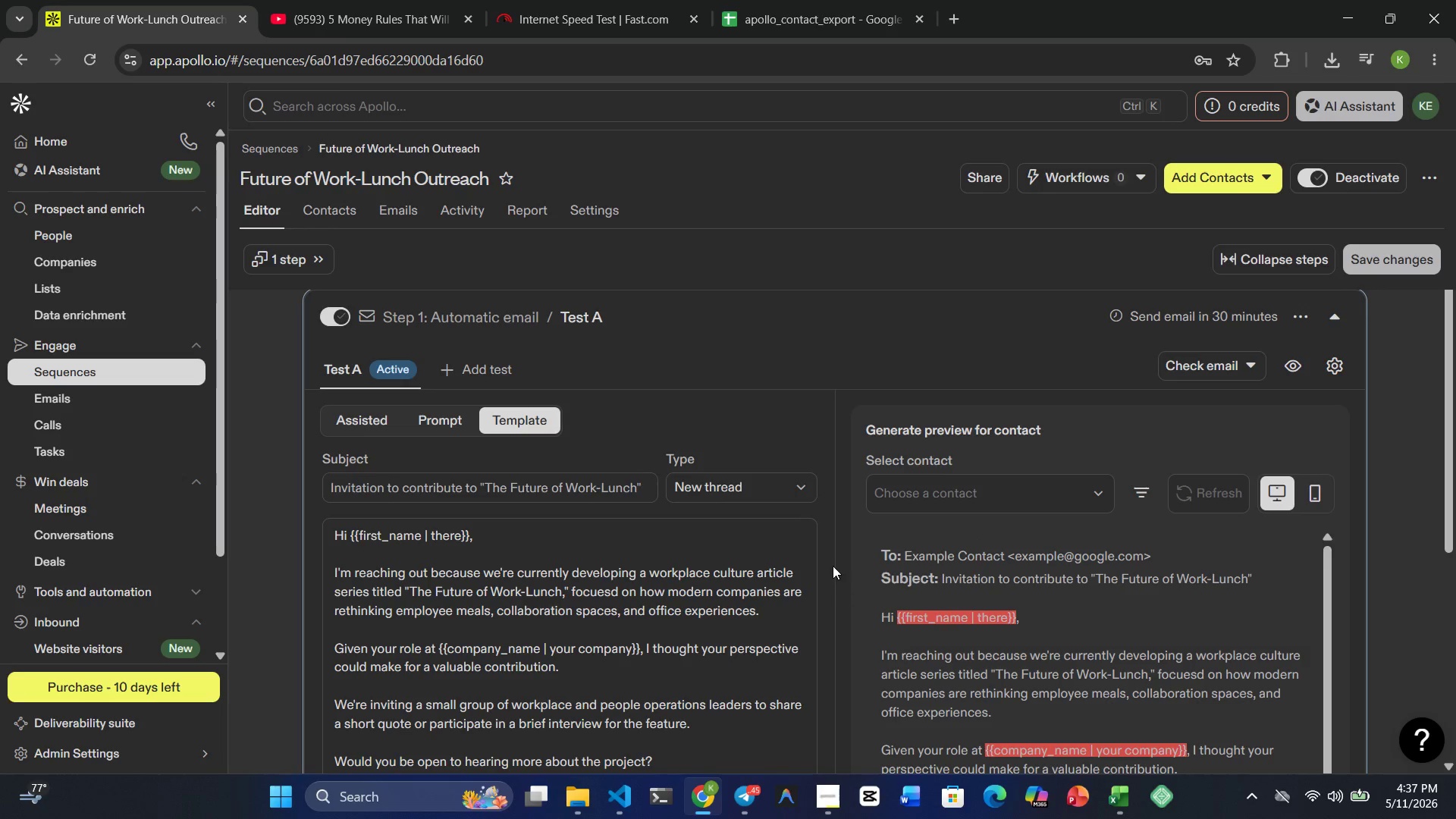 
scroll: coordinate [827, 560], scroll_direction: up, amount: 7.0
 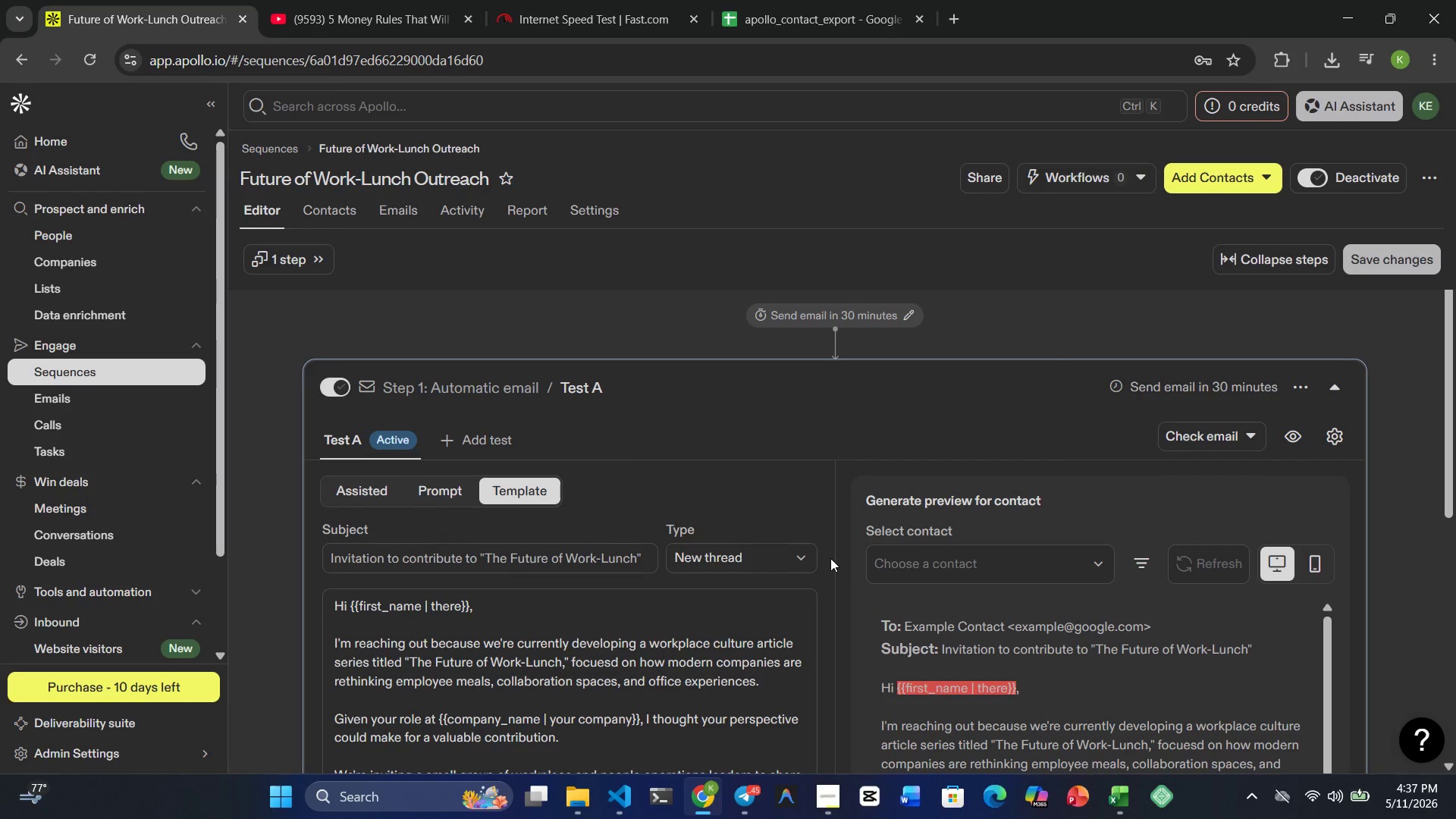 
scroll: coordinate [830, 558], scroll_direction: down, amount: 5.0
 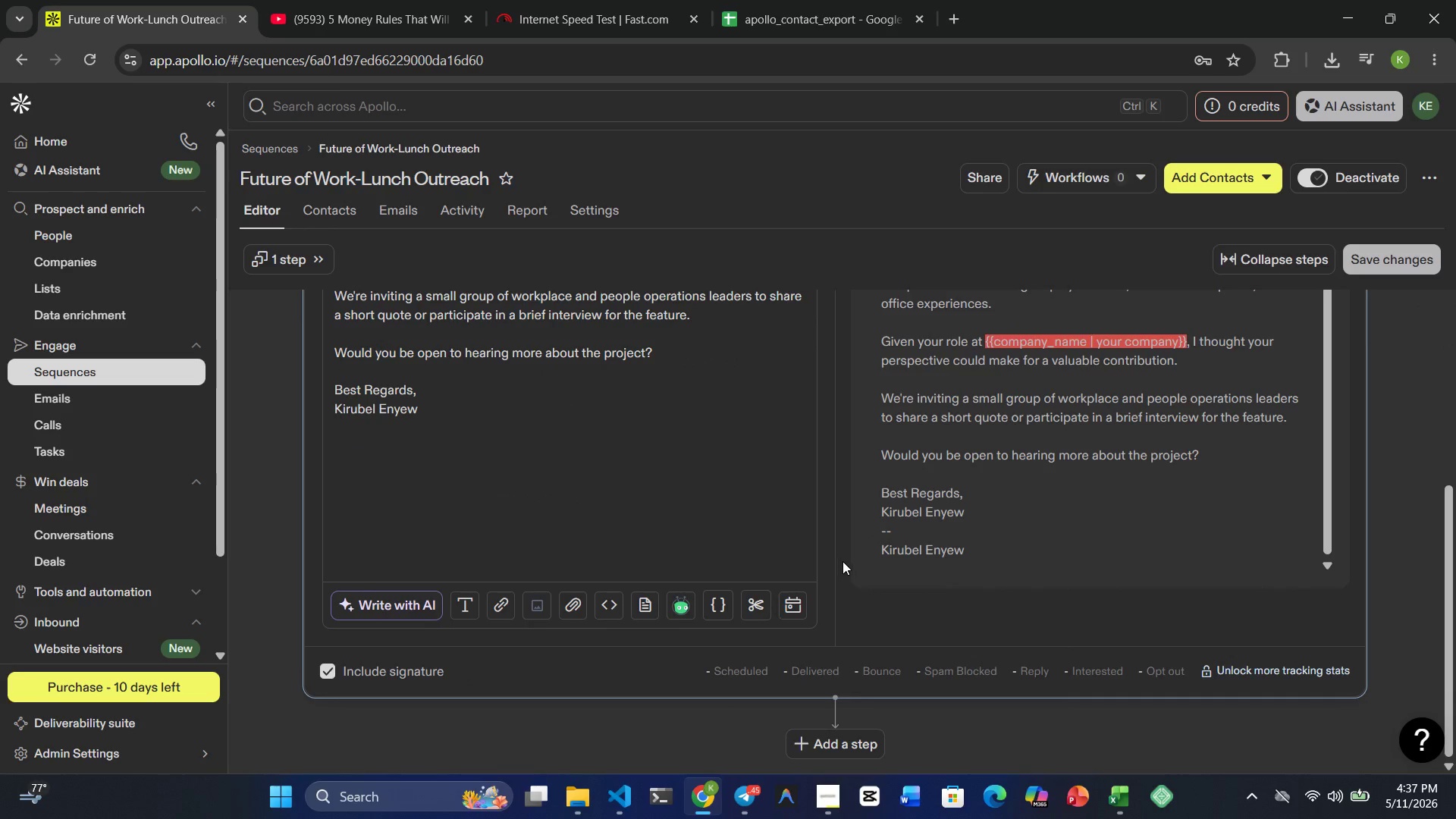 
scroll: coordinate [849, 564], scroll_direction: up, amount: 11.0
 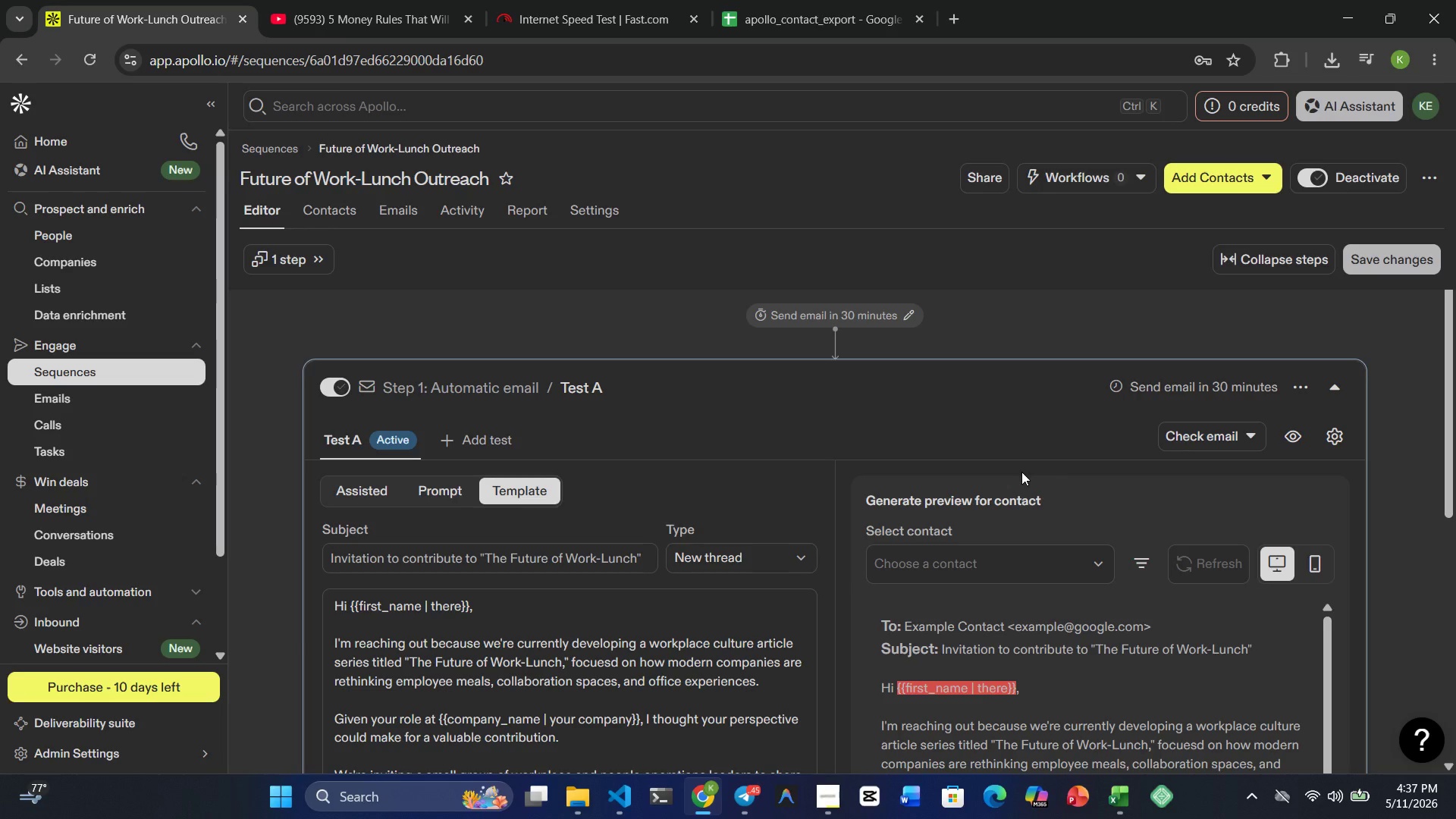 
wait(7.21)
 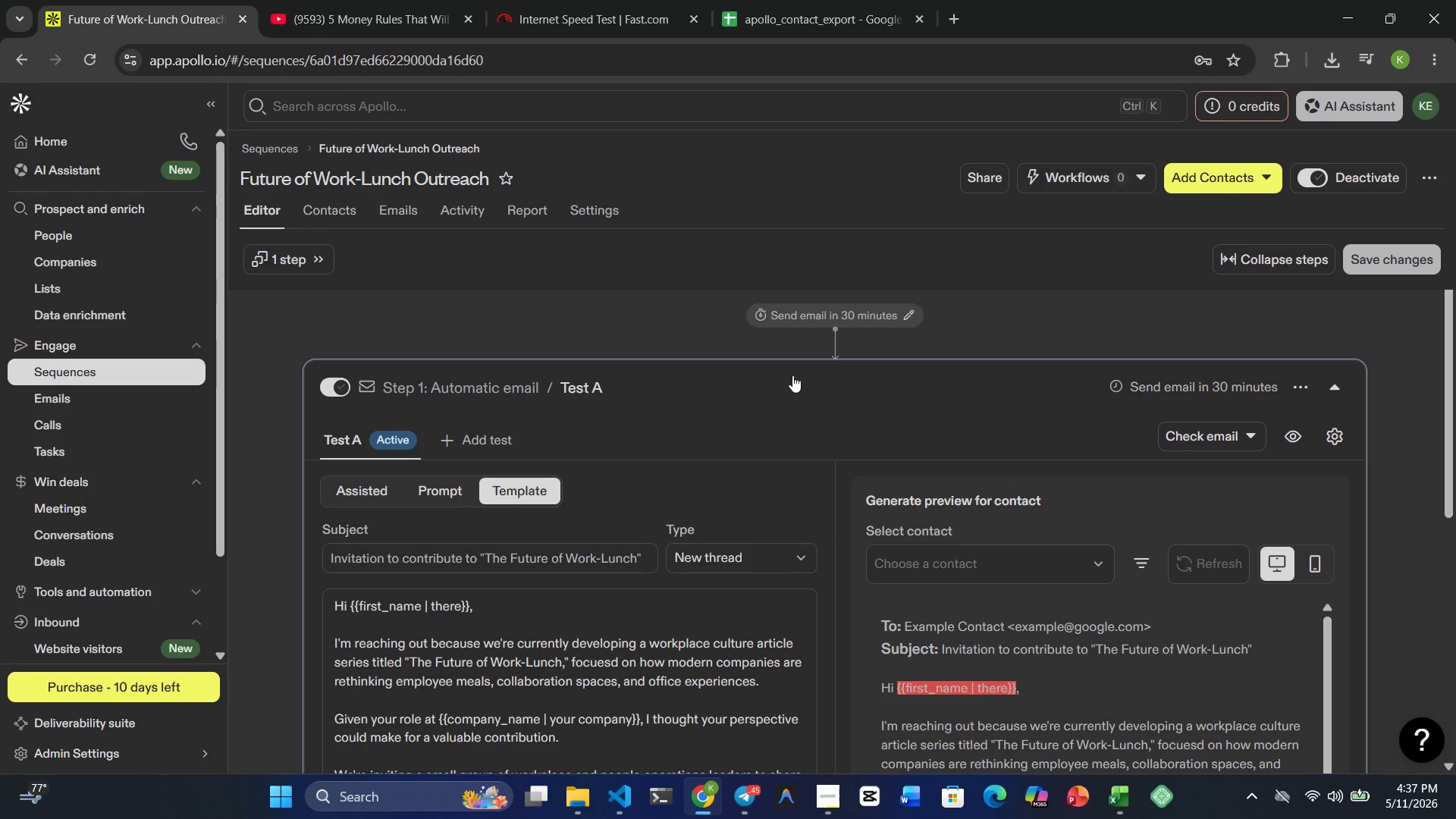 
scroll: coordinate [1031, 472], scroll_direction: none, amount: 0.0
 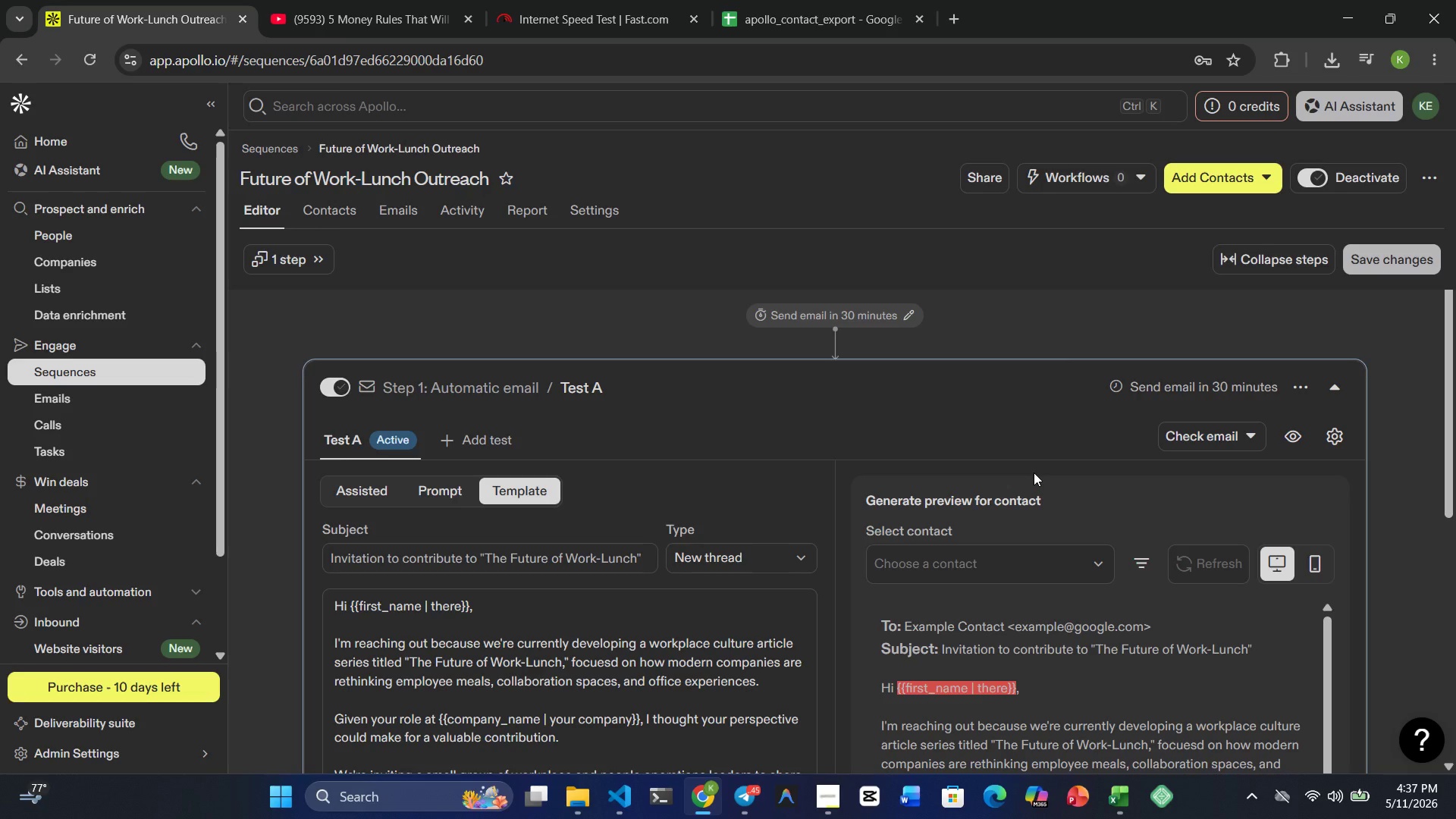 
wait(6.23)
 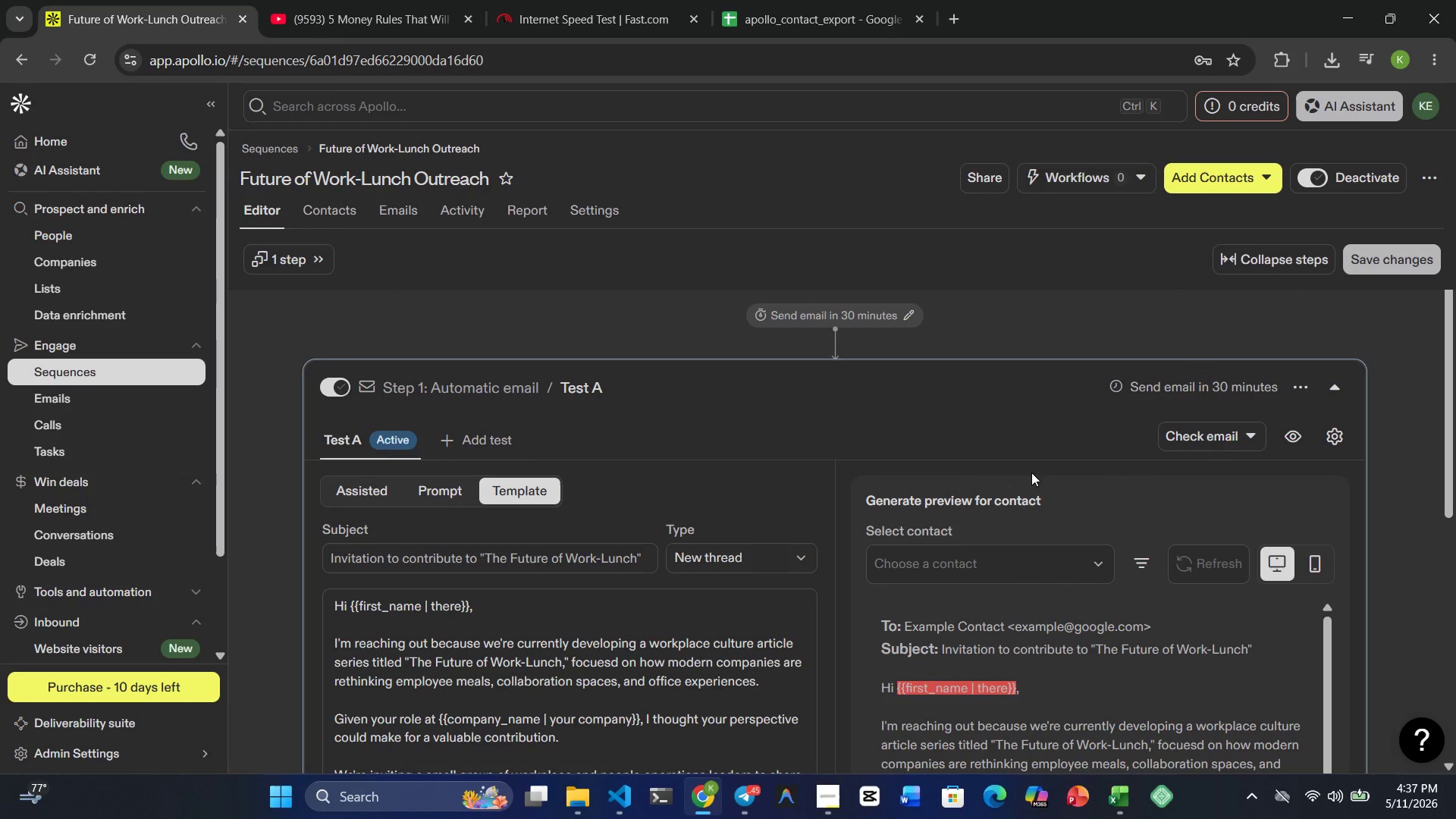 
scroll: coordinate [1036, 482], scroll_direction: down, amount: 11.0
 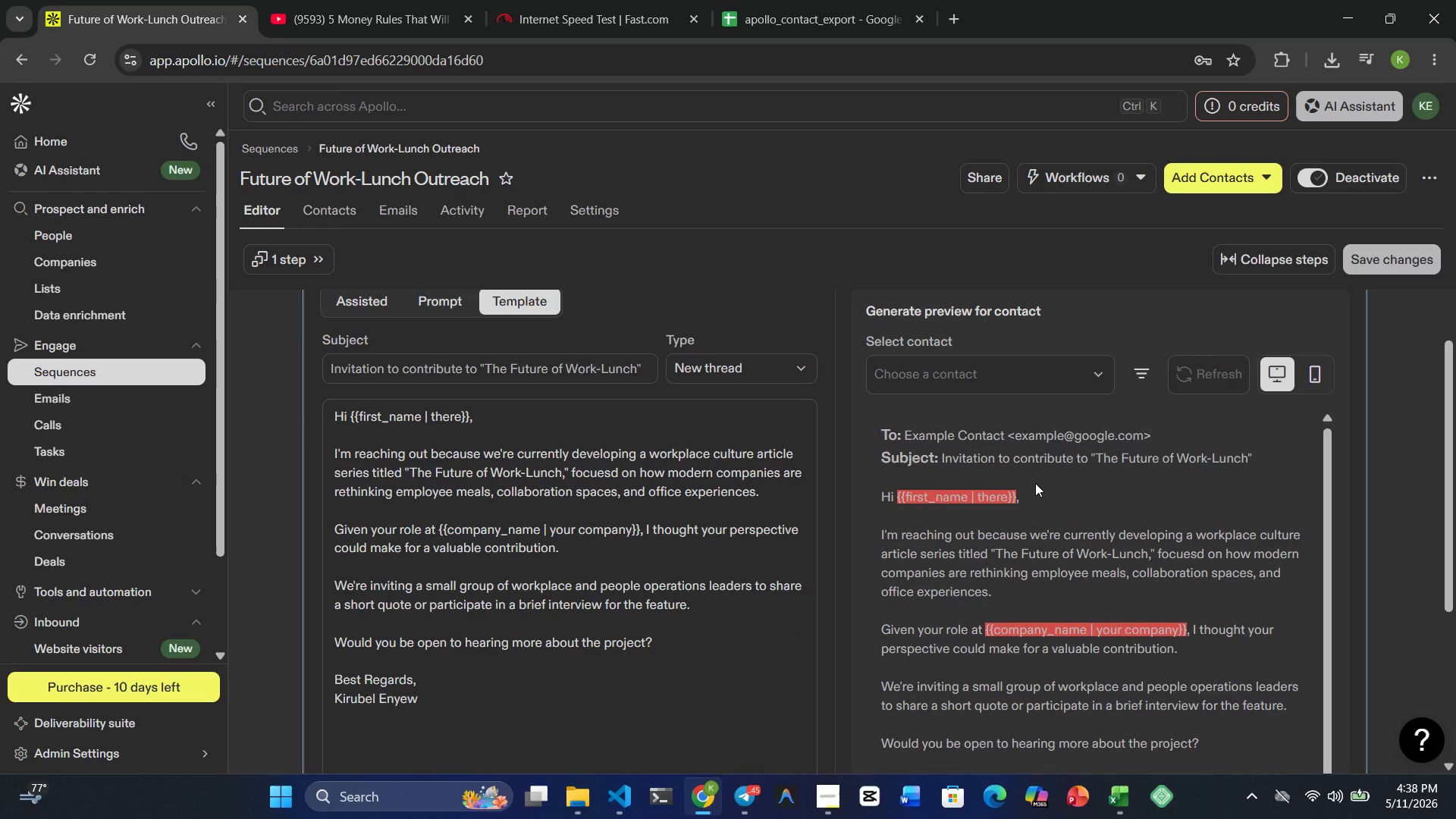 
scroll: coordinate [1036, 494], scroll_direction: up, amount: 6.0
 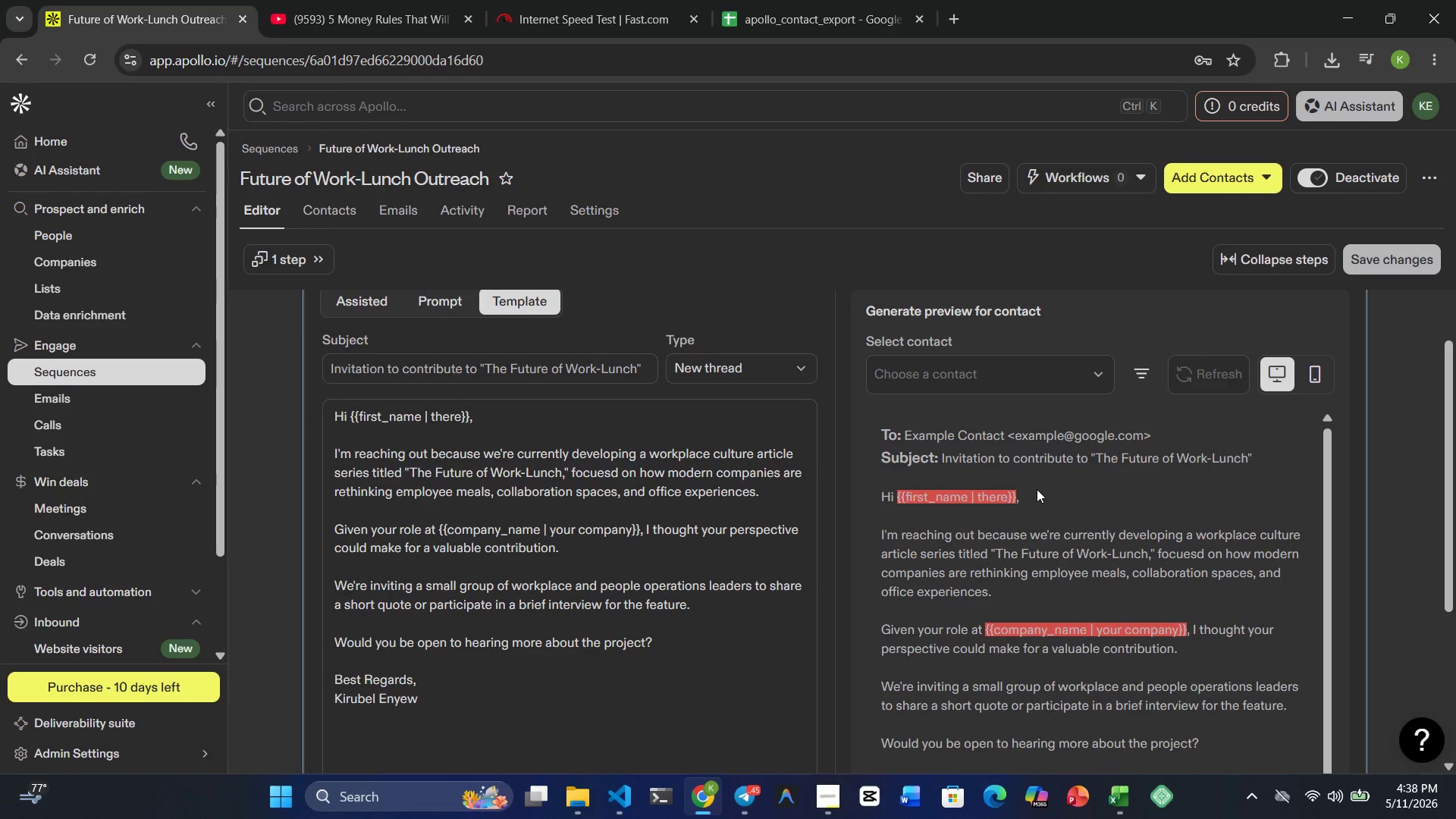 
scroll: coordinate [1039, 489], scroll_direction: down, amount: 4.0
 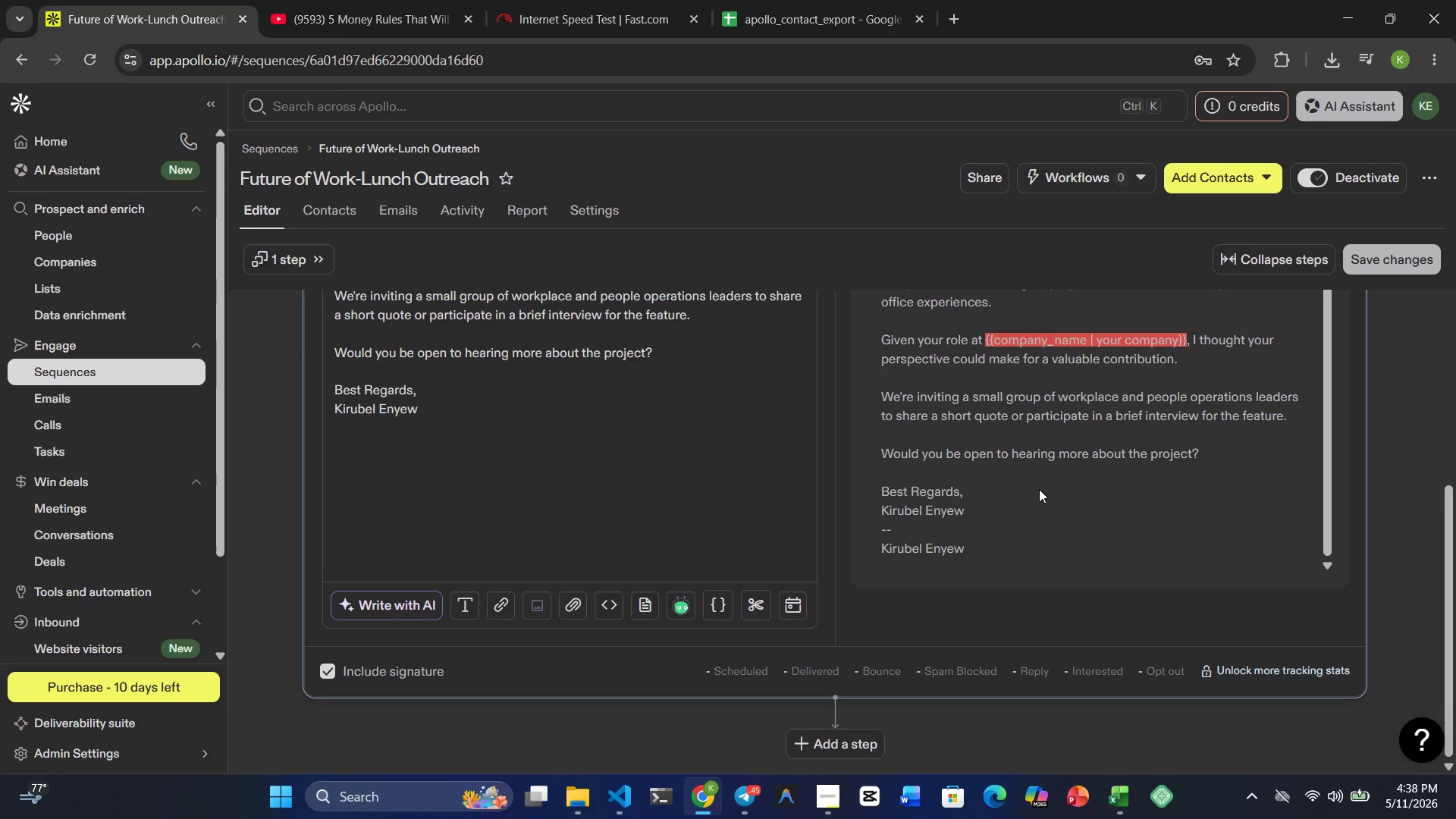 
scroll: coordinate [1039, 489], scroll_direction: up, amount: 1.0
 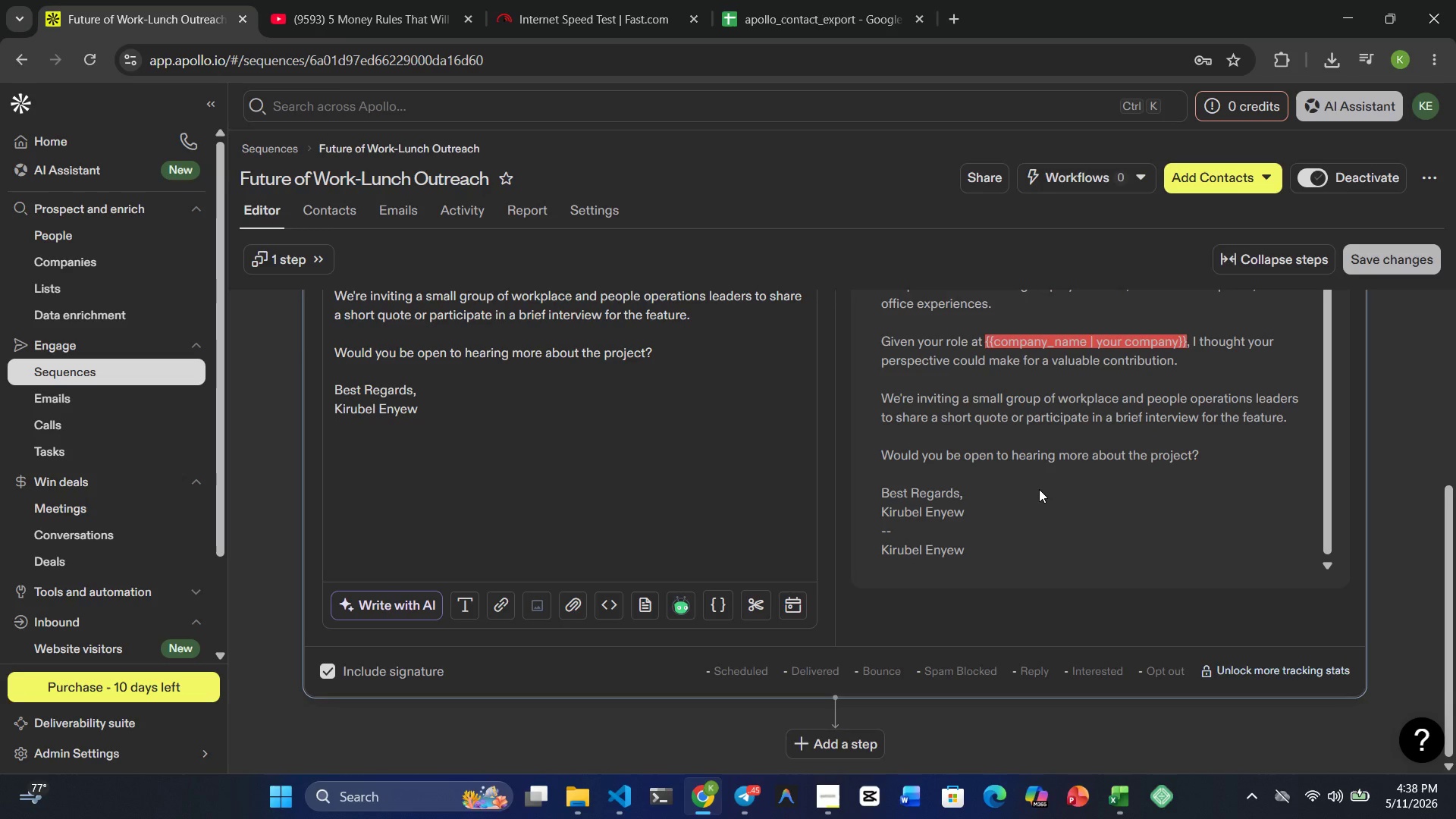 
wait(9.34)
 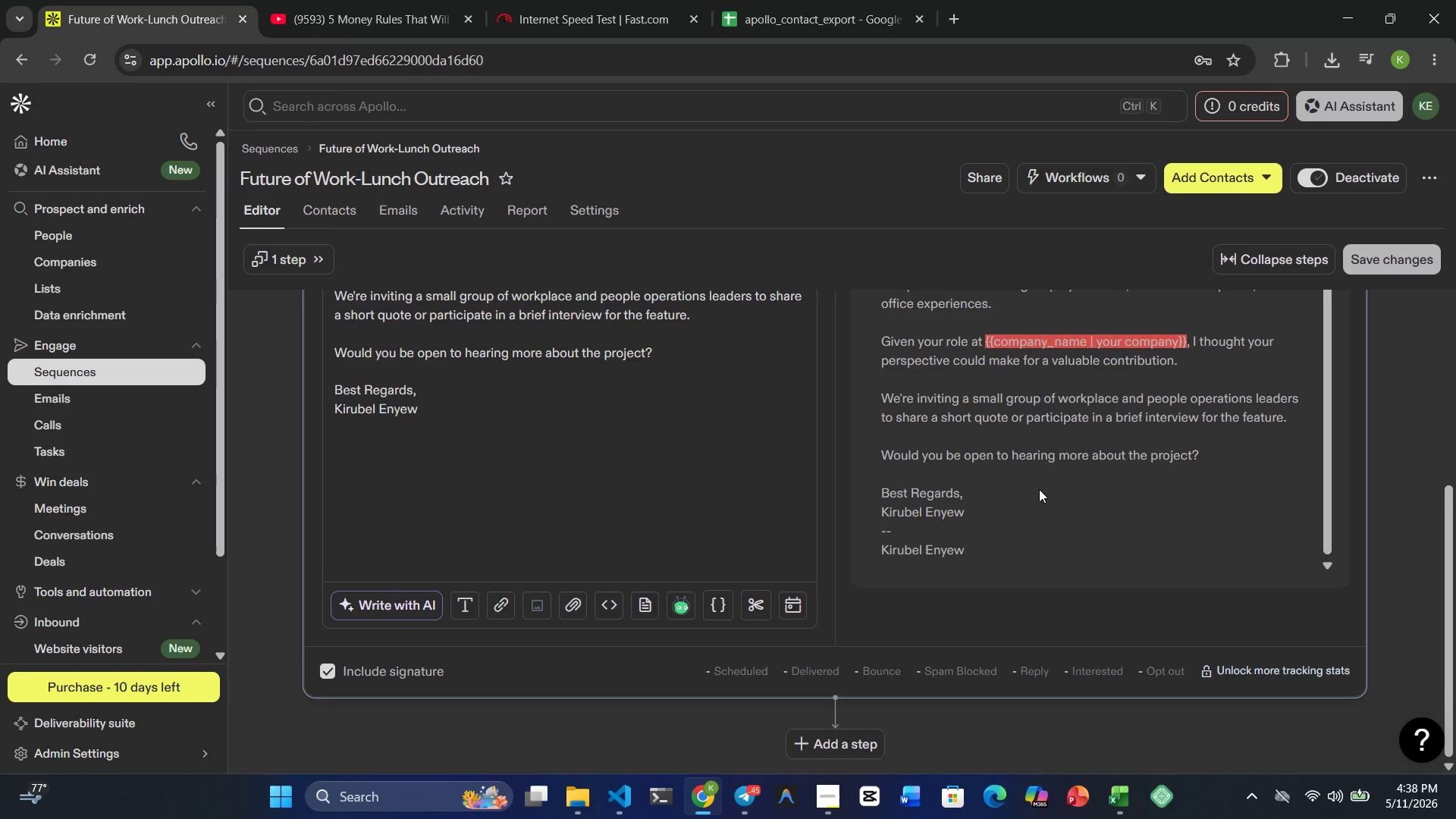 
scroll: coordinate [514, 399], scroll_direction: up, amount: 4.0
 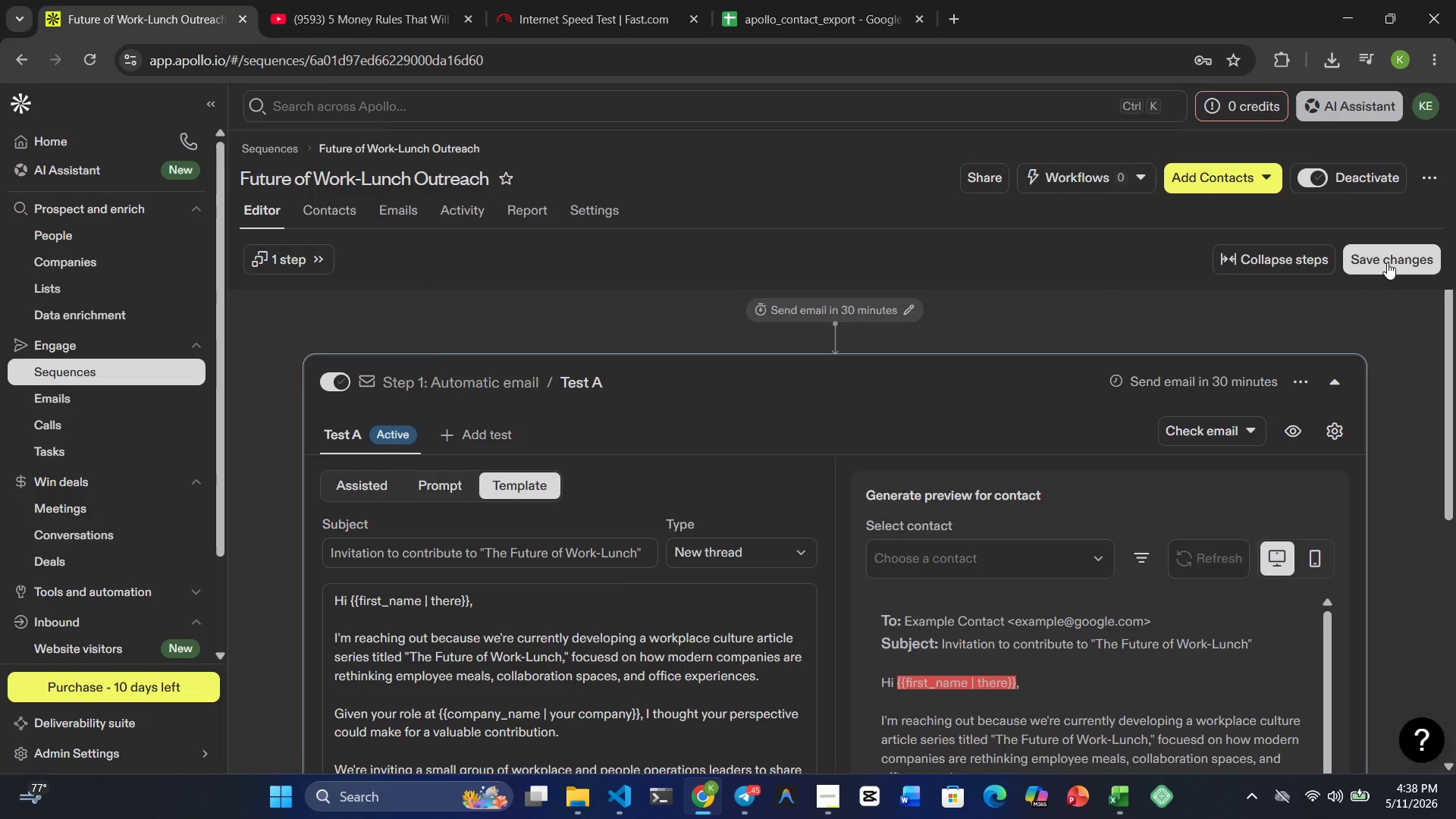 
left_click([1013, 507])
 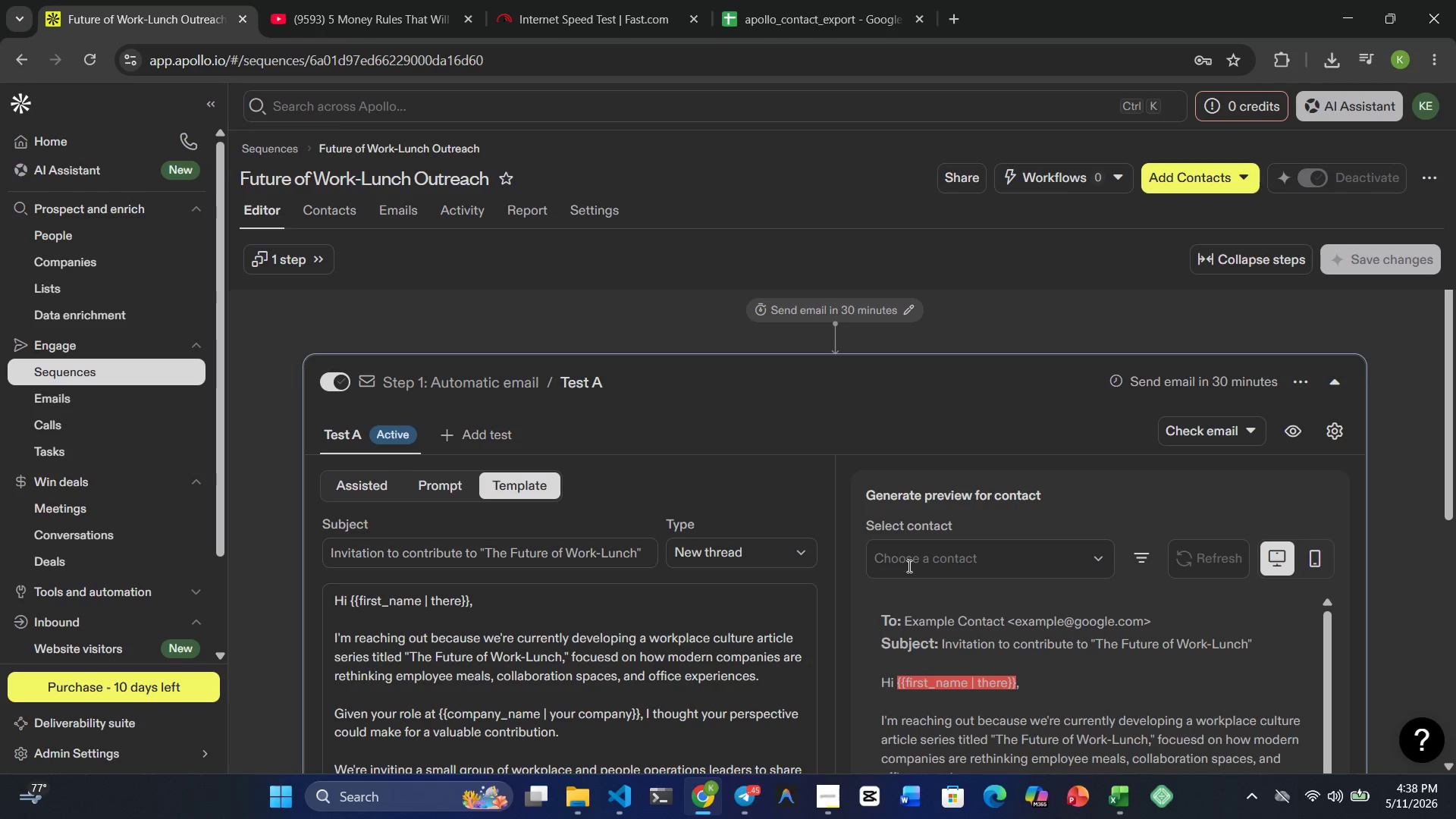 
scroll: coordinate [741, 622], scroll_direction: down, amount: 17.0
 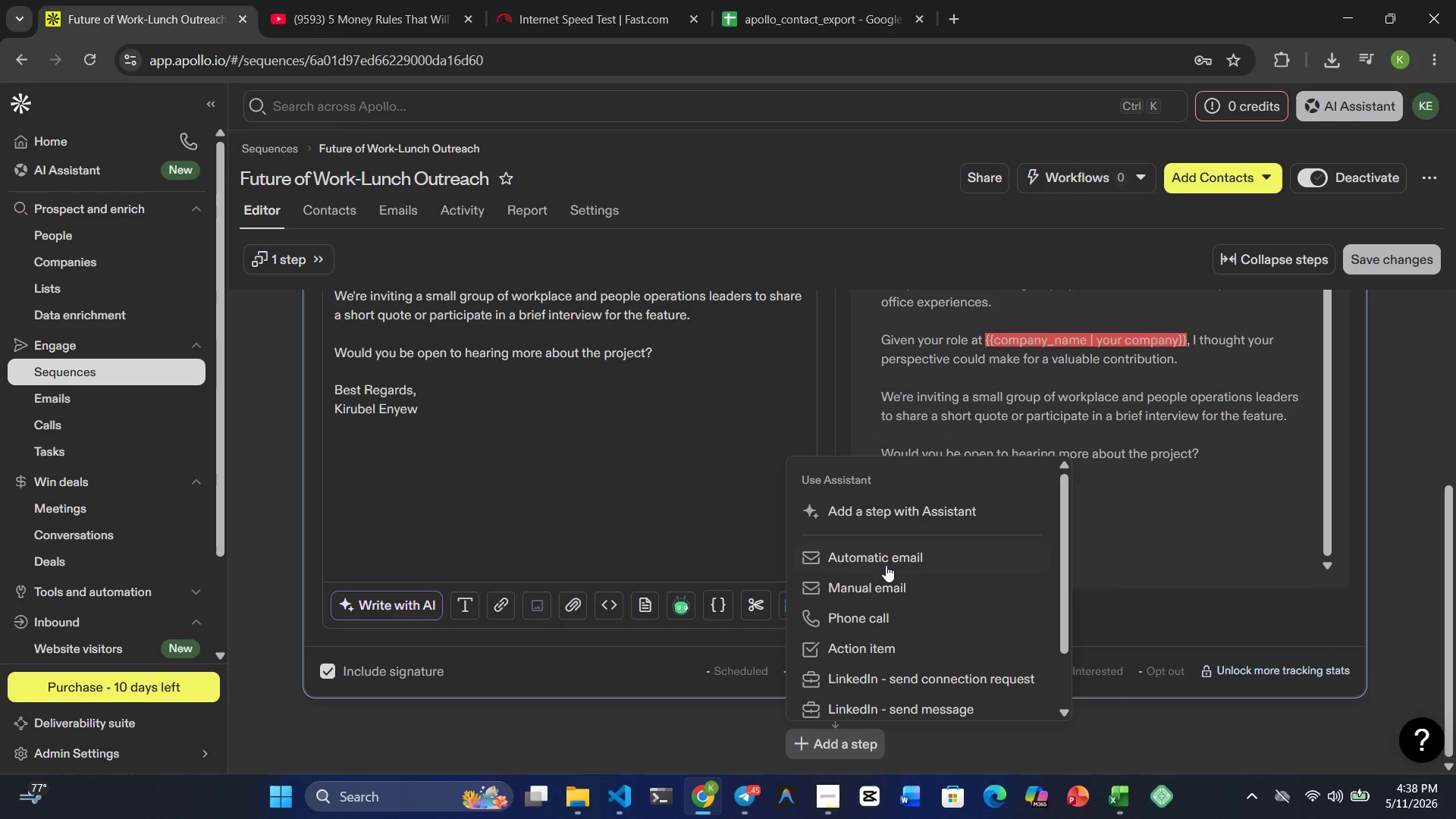 
left_click([884, 559])
 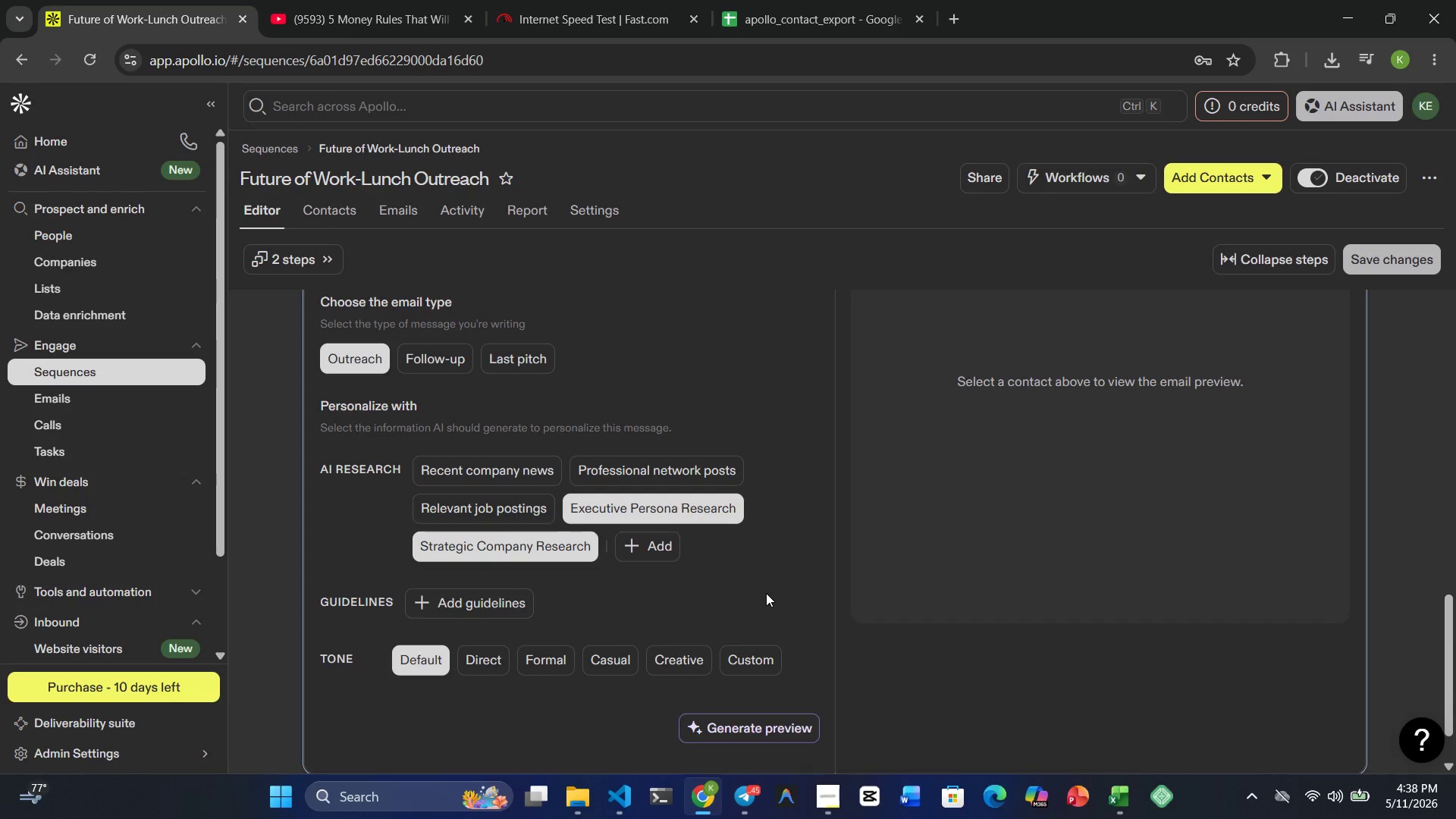 
scroll: coordinate [758, 596], scroll_direction: up, amount: 2.0
 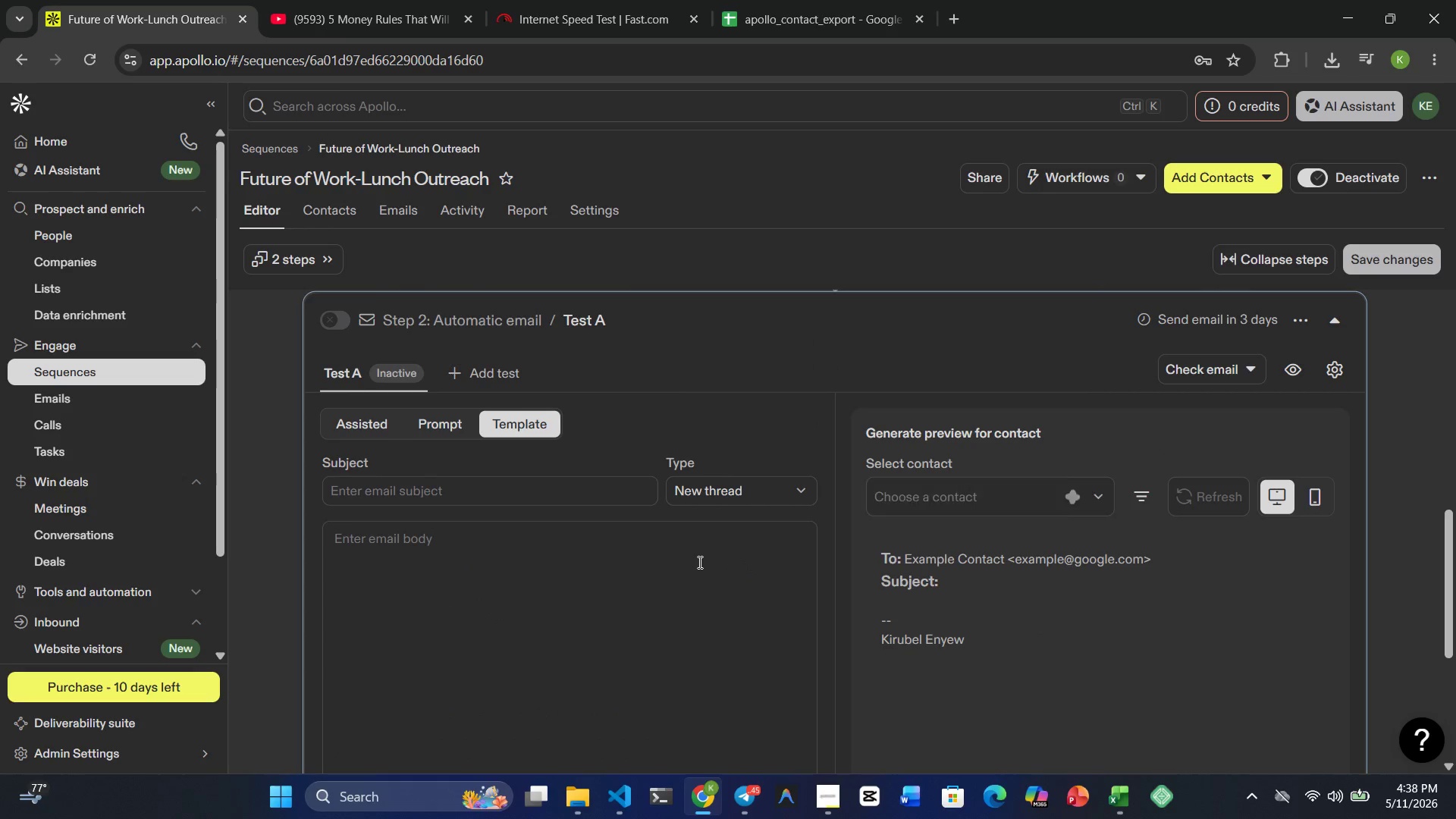 
left_click([507, 499])
 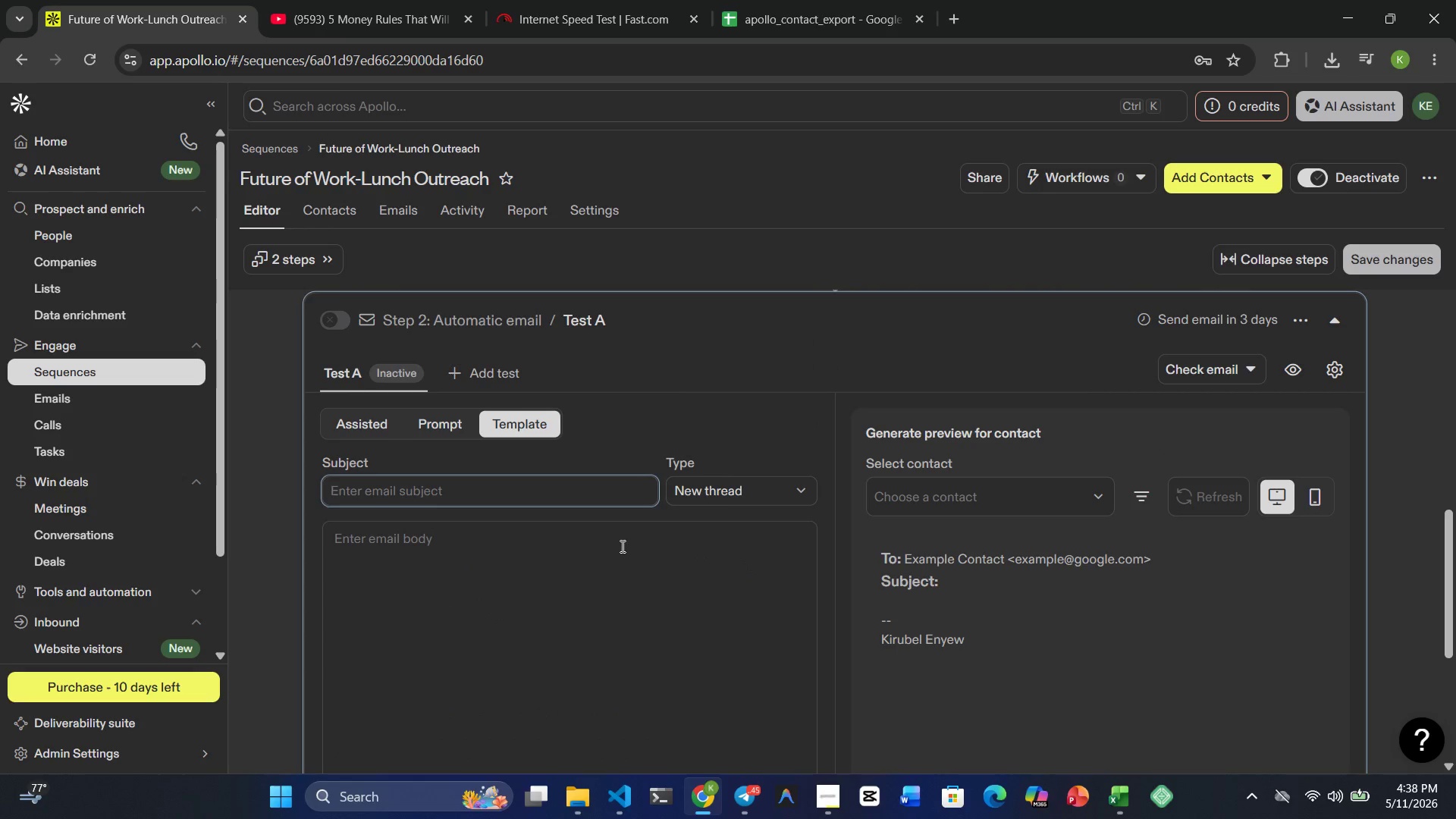 
scroll: coordinate [621, 547], scroll_direction: none, amount: 0.0
 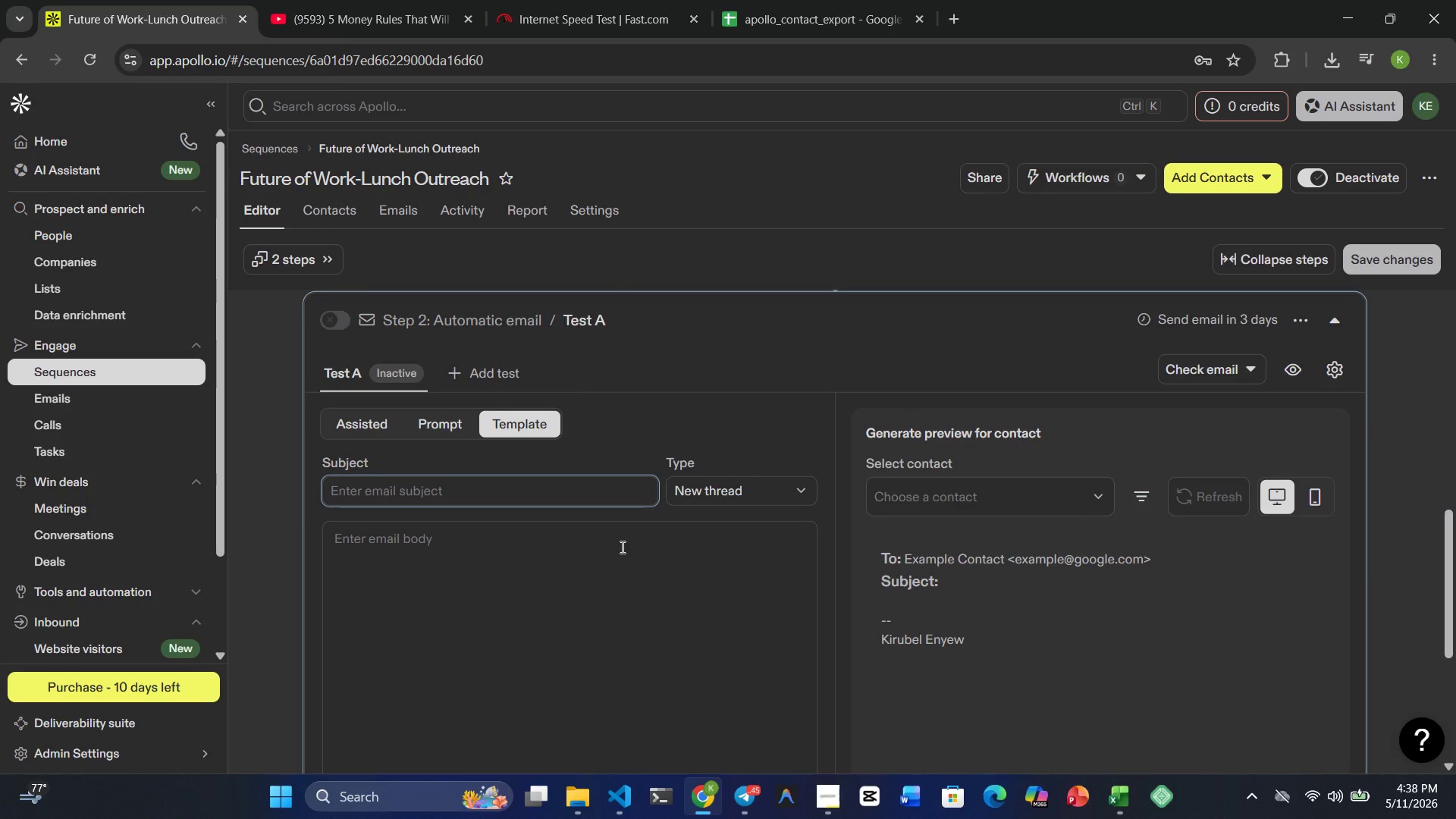 
wait(6.61)
 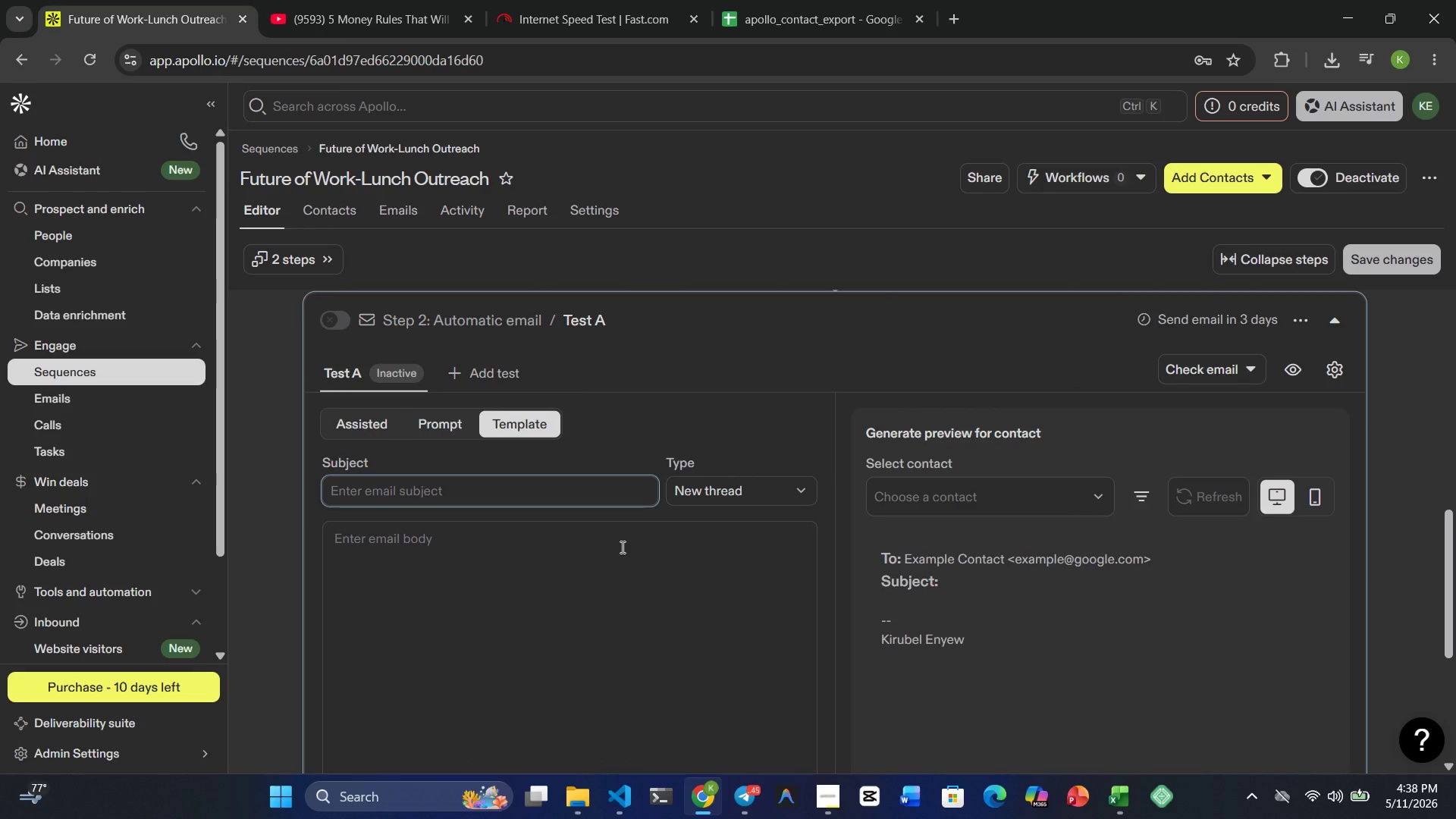 
type(Quick follow-up )
 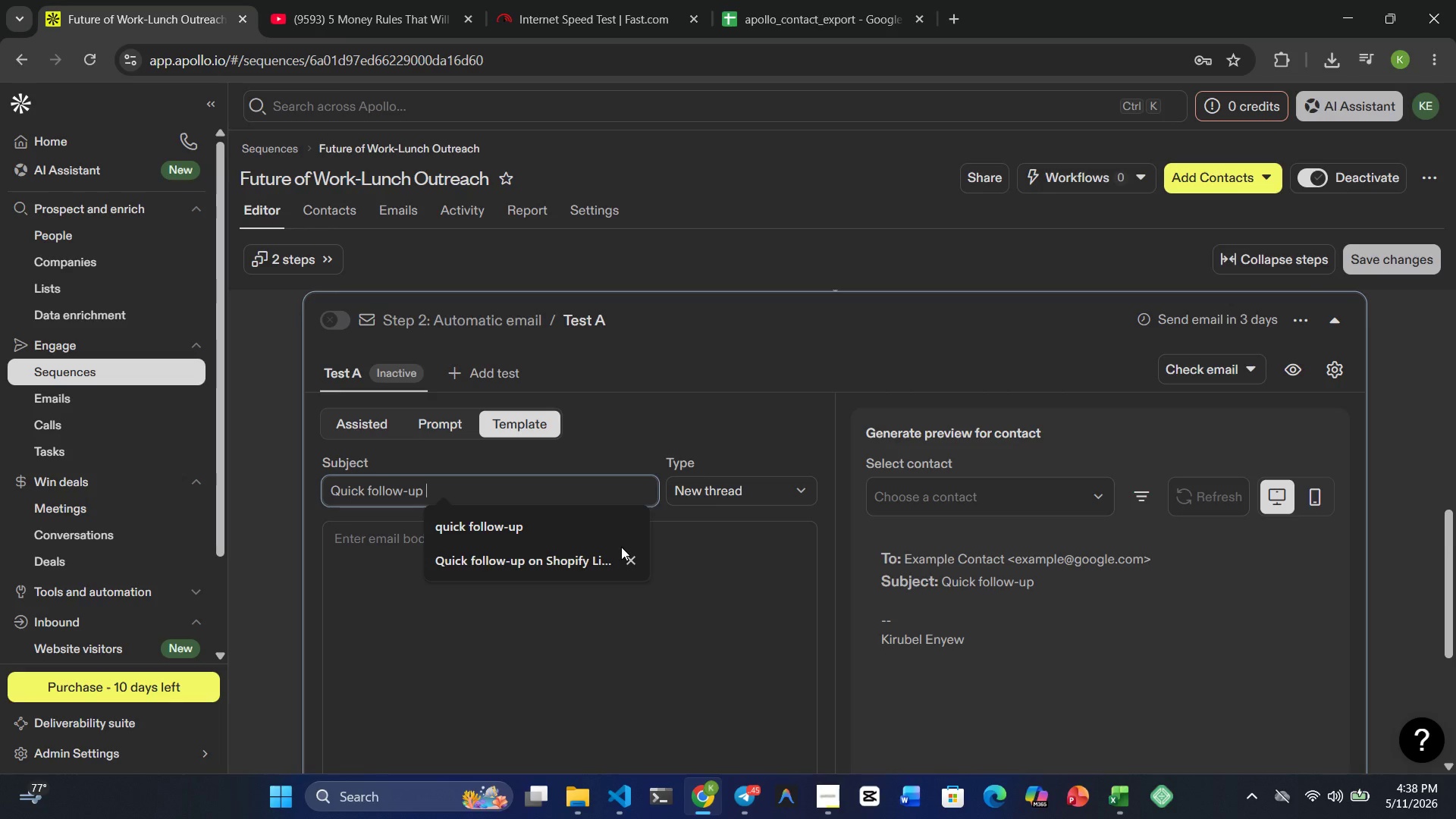 
wait(5.81)
 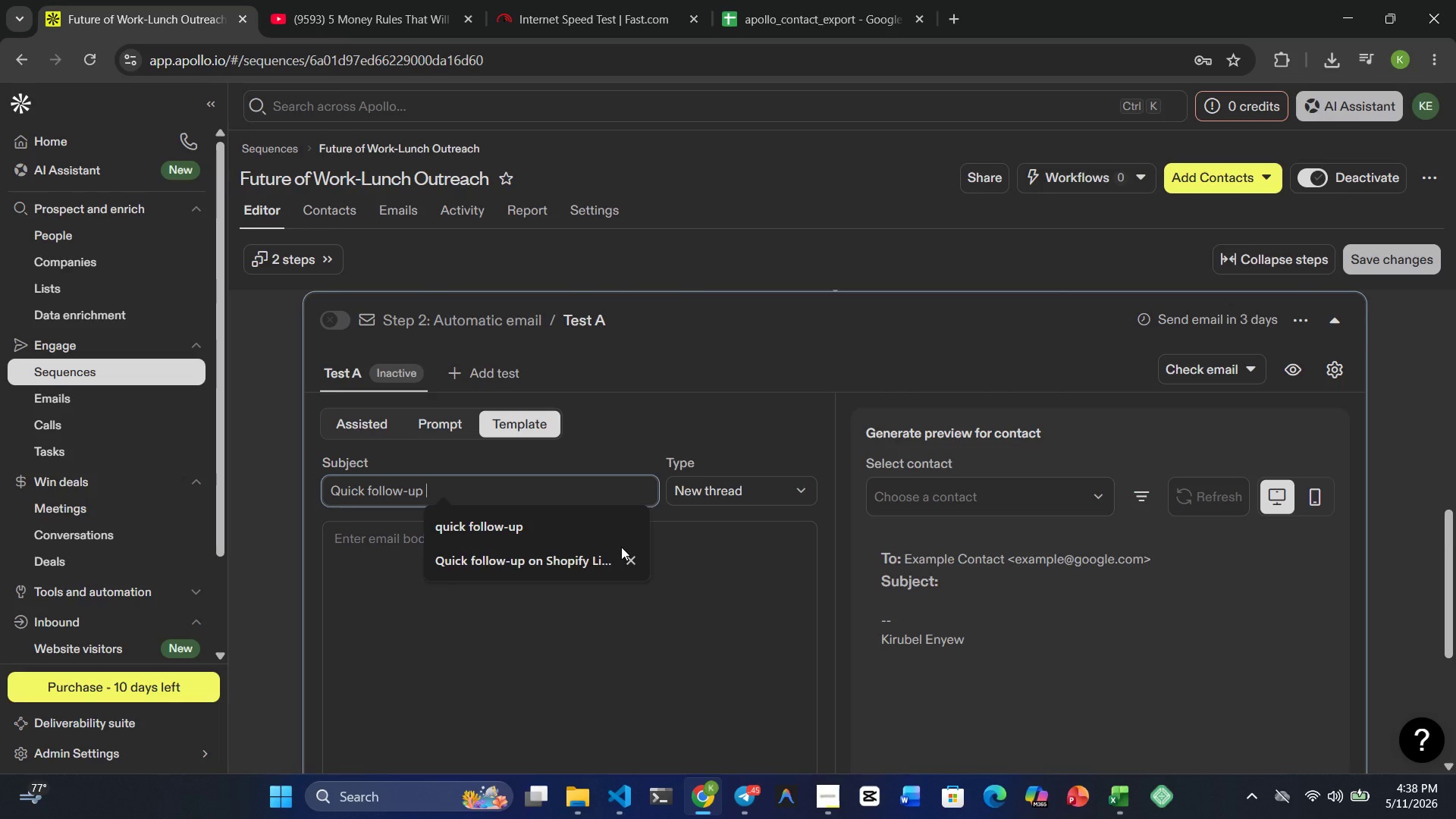 
type(on the workspace culture )
 